 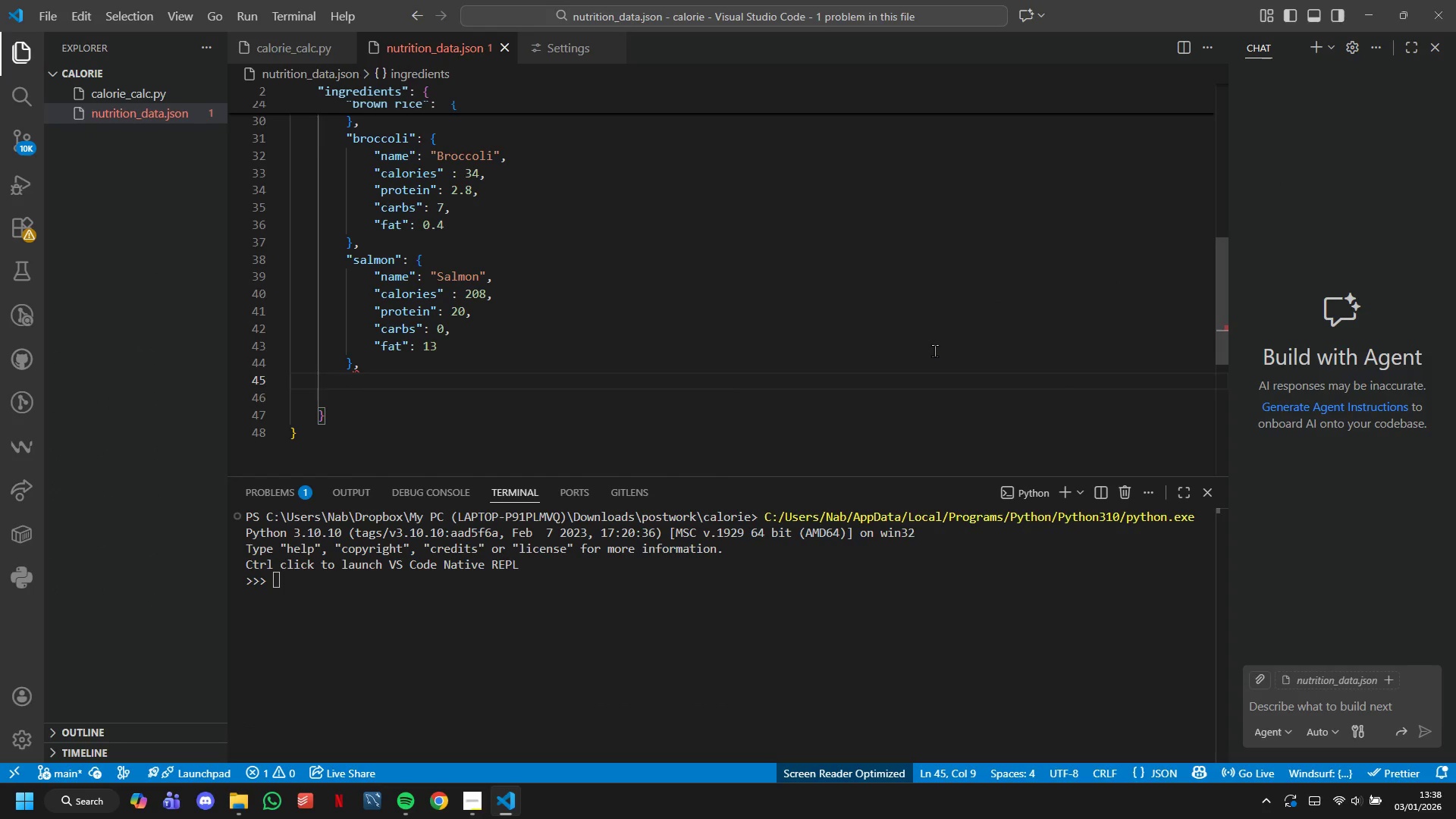 
type("Eggs)
 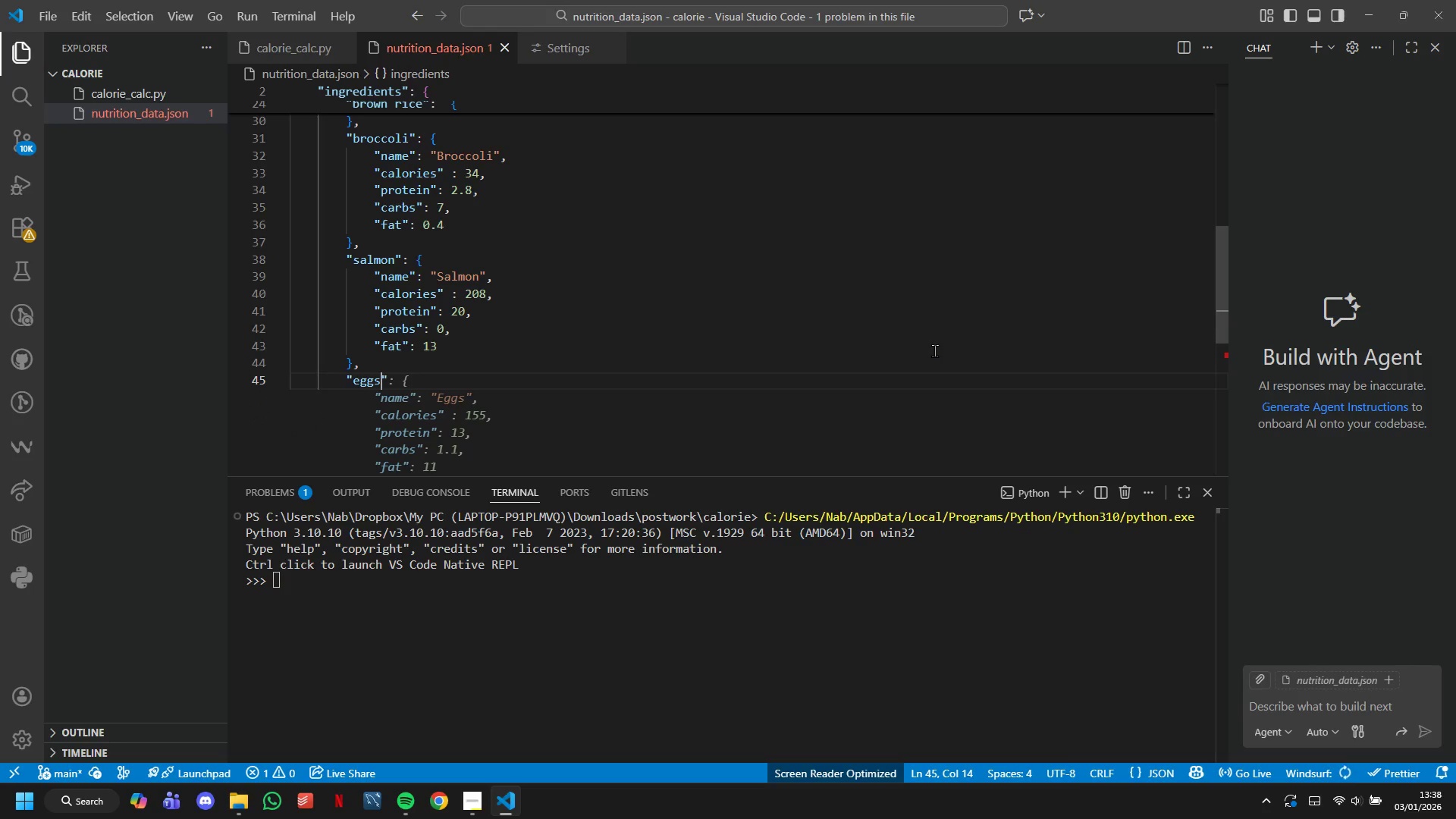 
key(ArrowRight)
 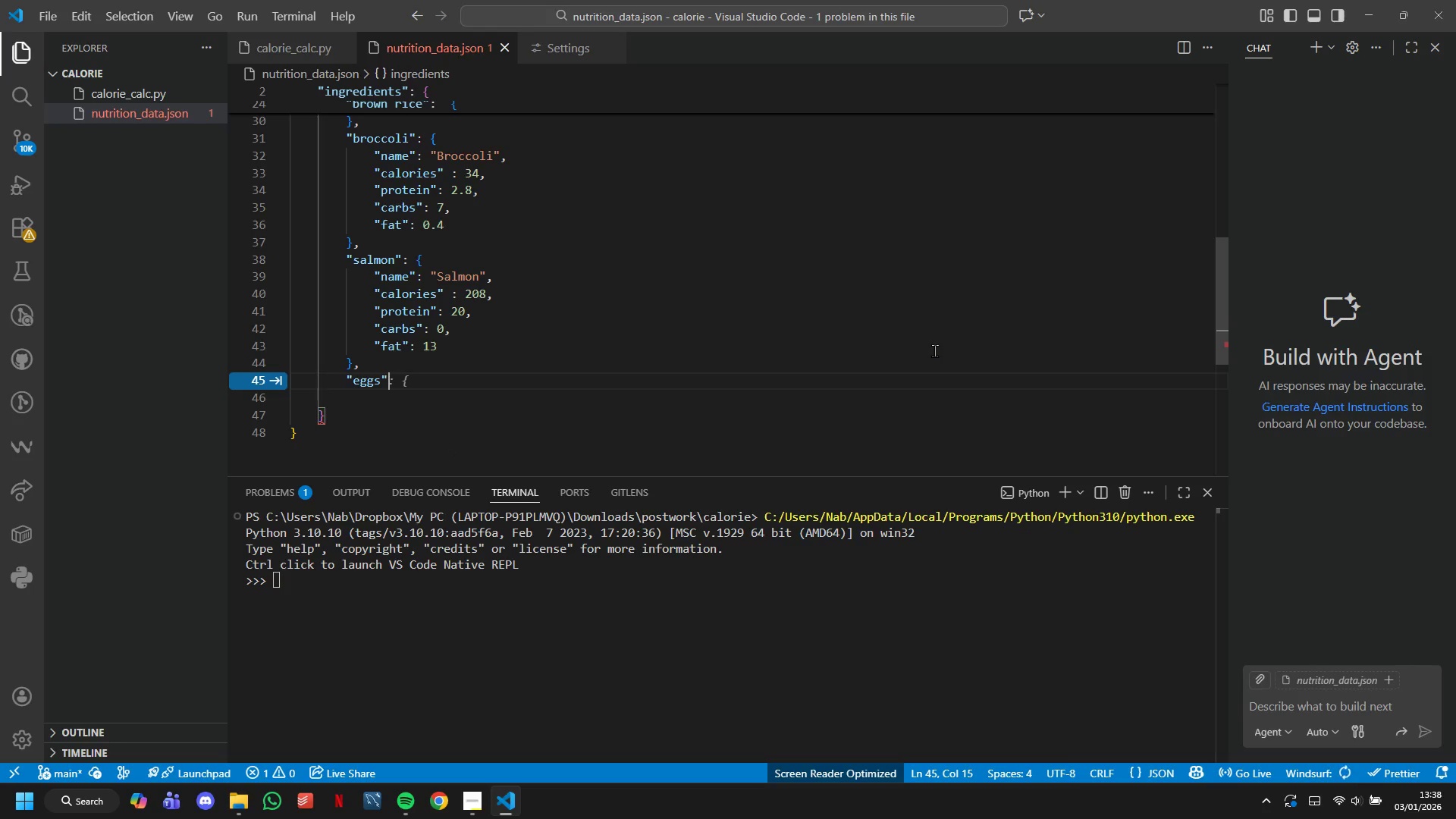 
key(Shift+Semicolon)
 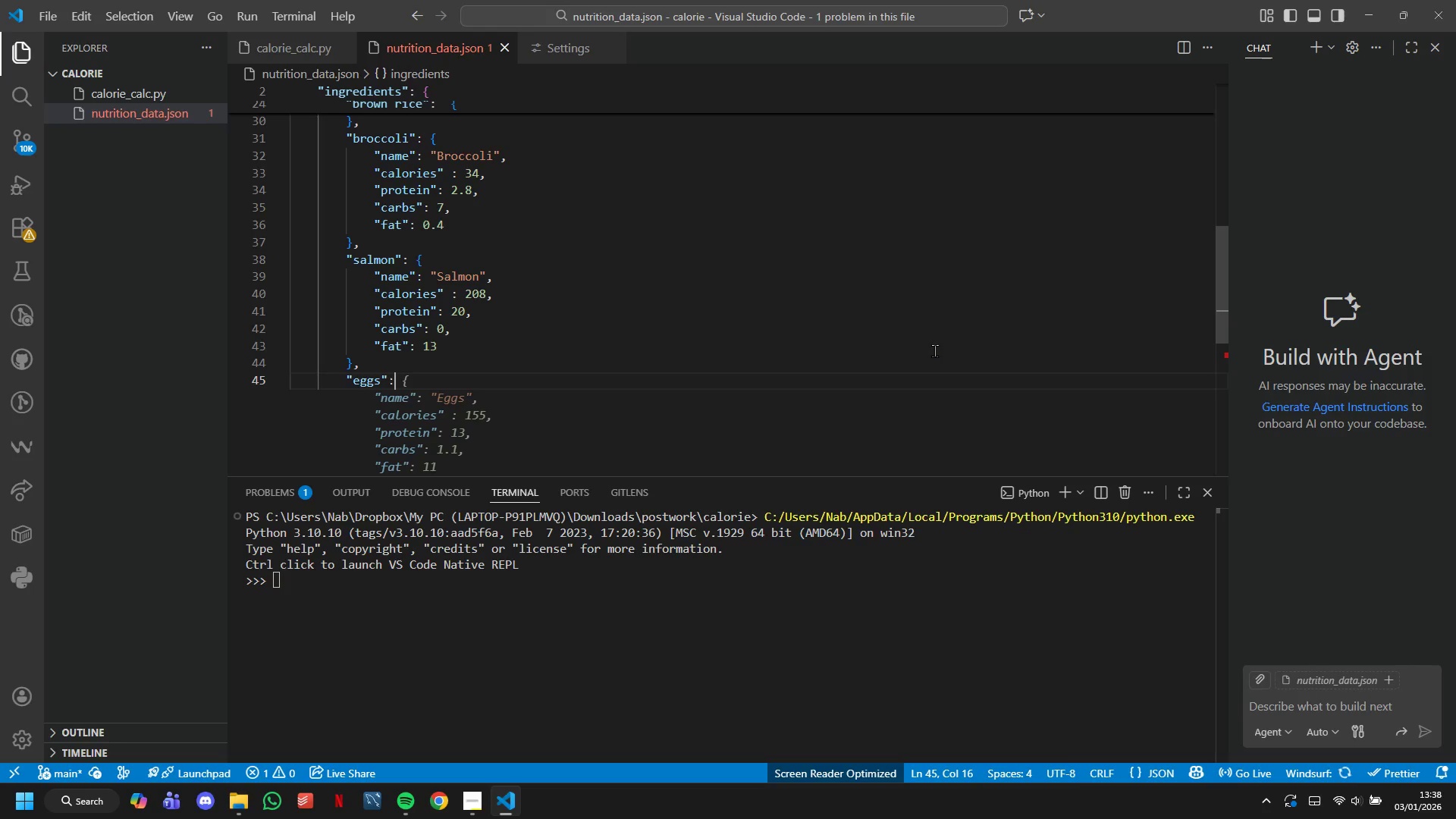 
key(Shift+Space)
 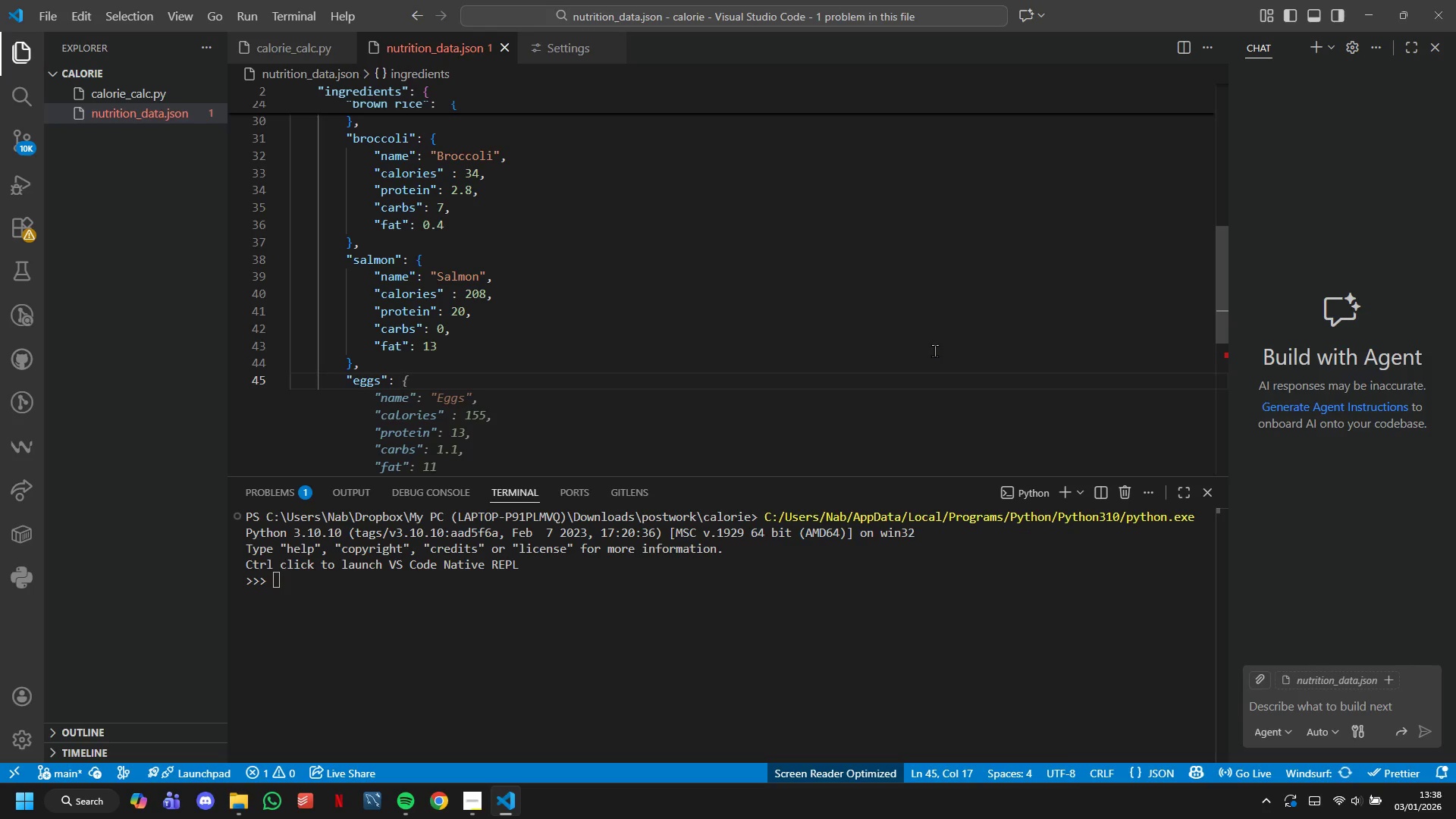 
key(Shift+BracketLeft)
 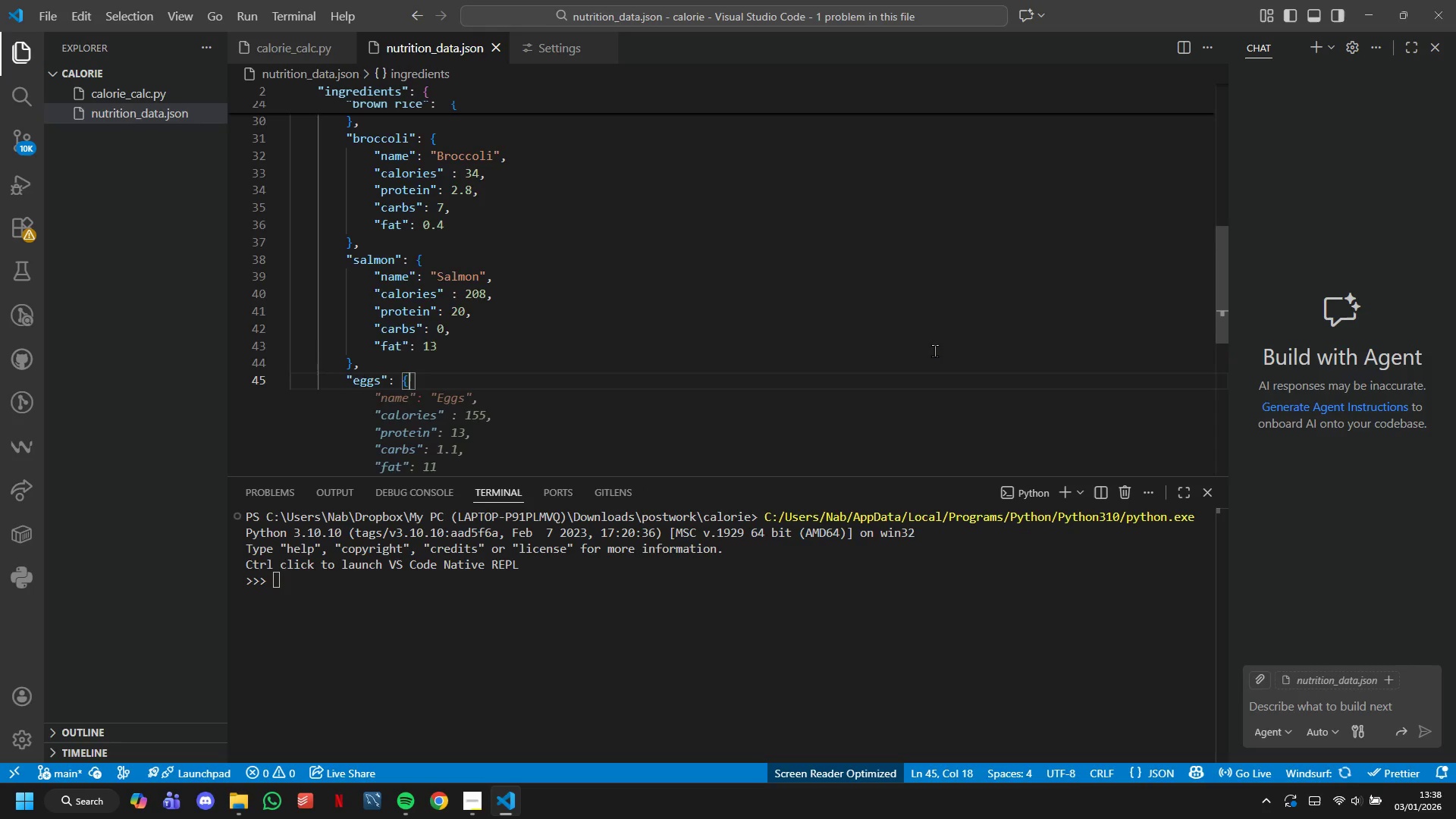 
key(Enter)
 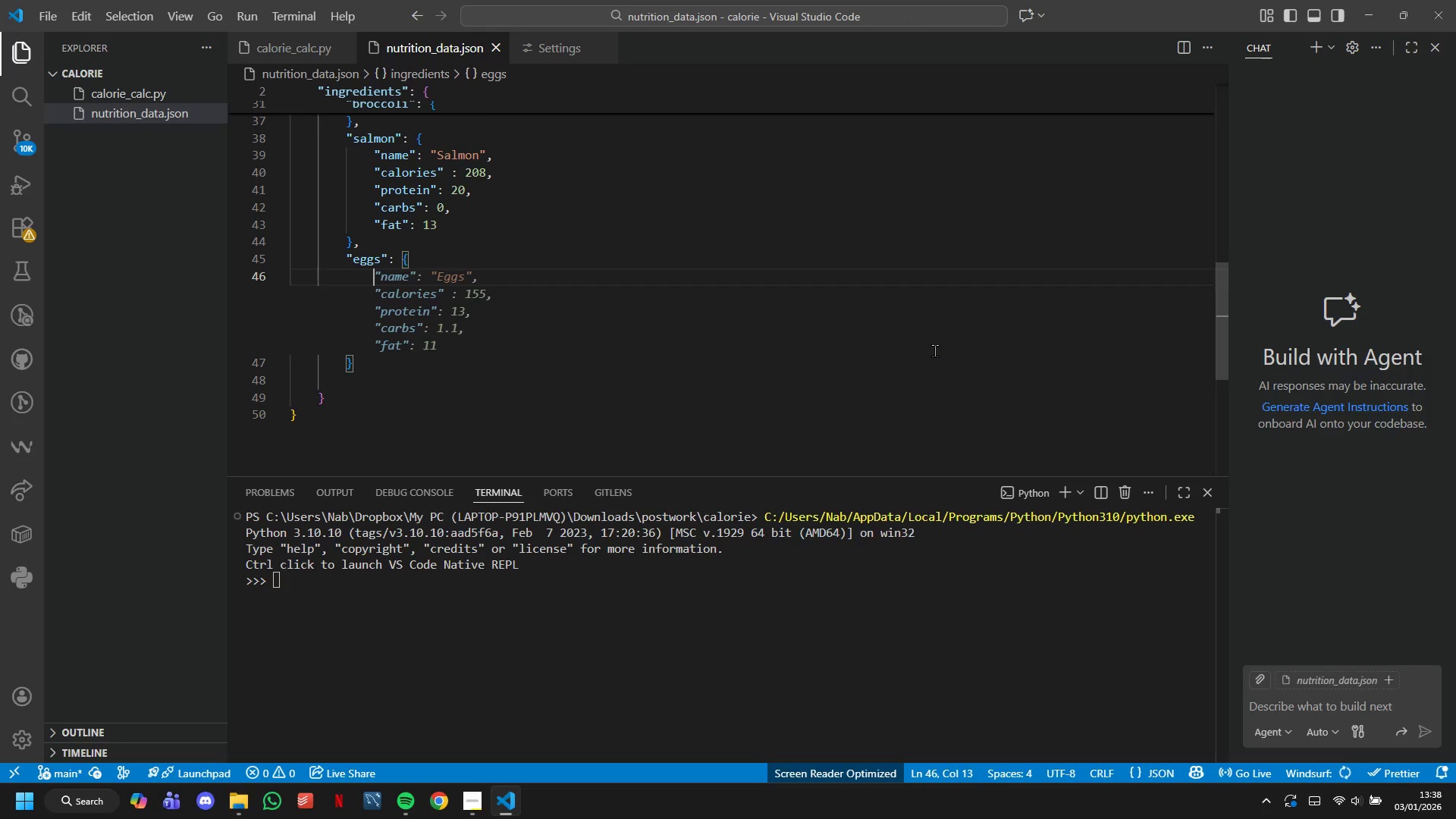 
wait(13.39)
 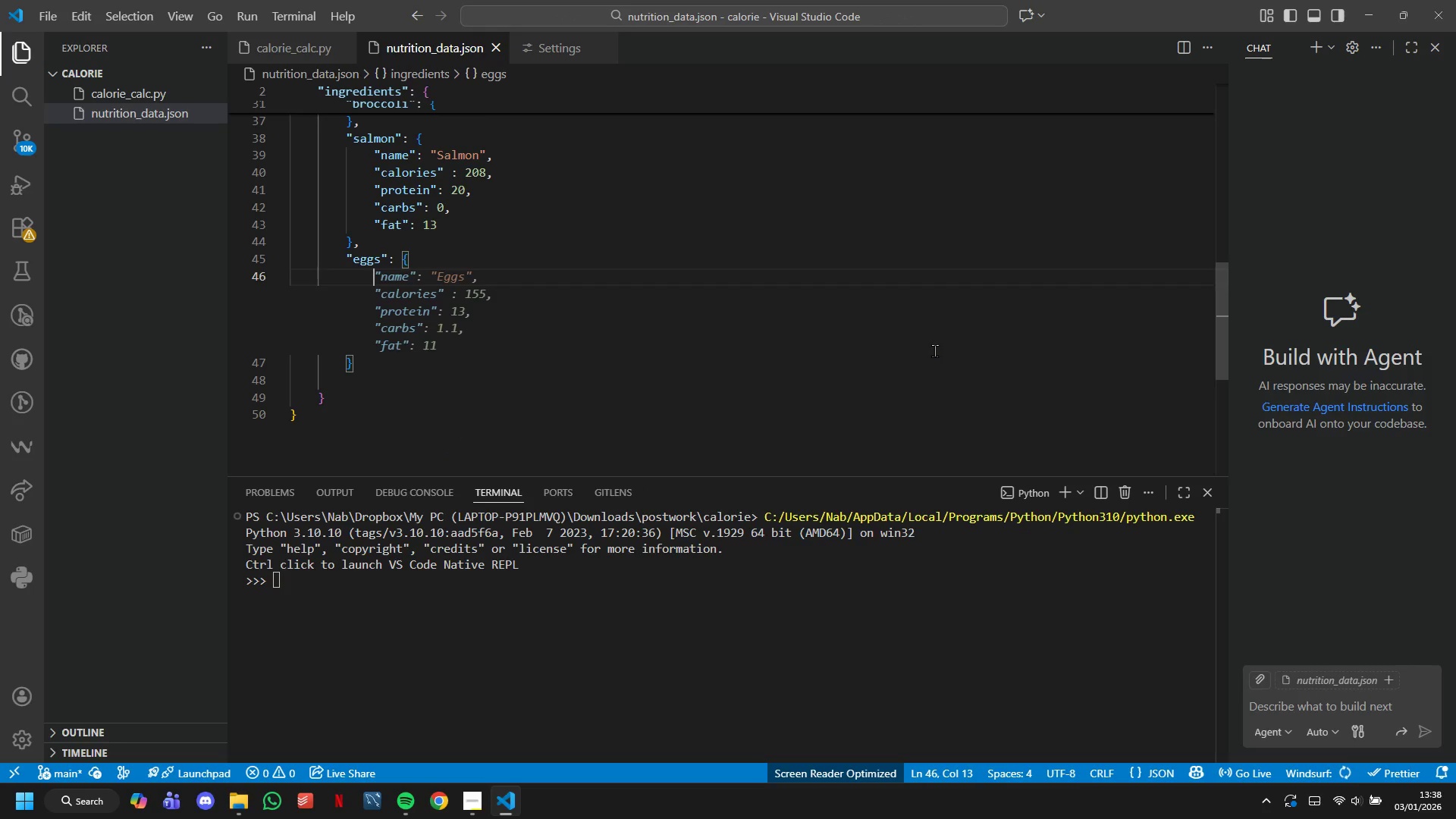 
key(Tab)
 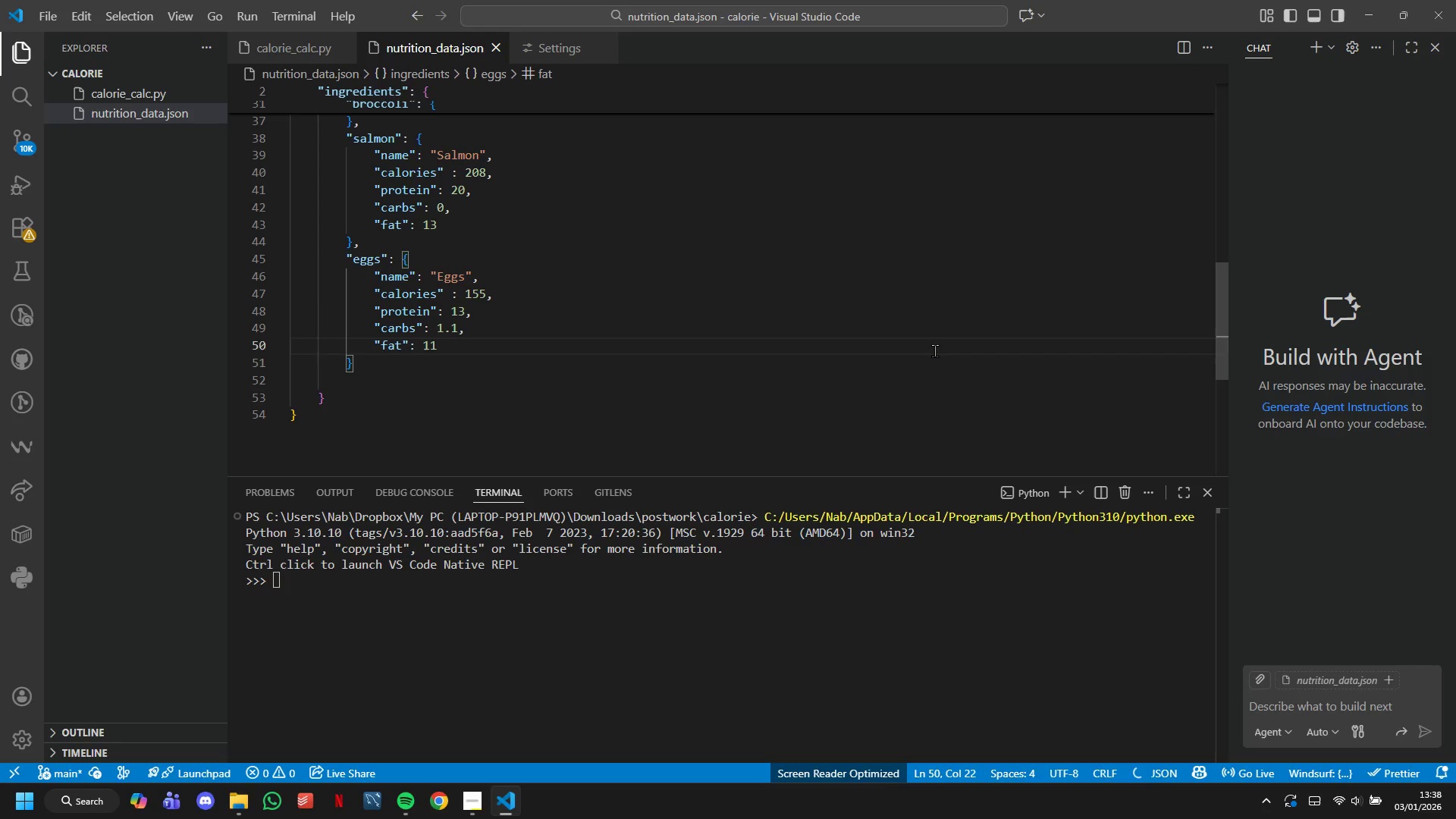 
key(ArrowDown)
 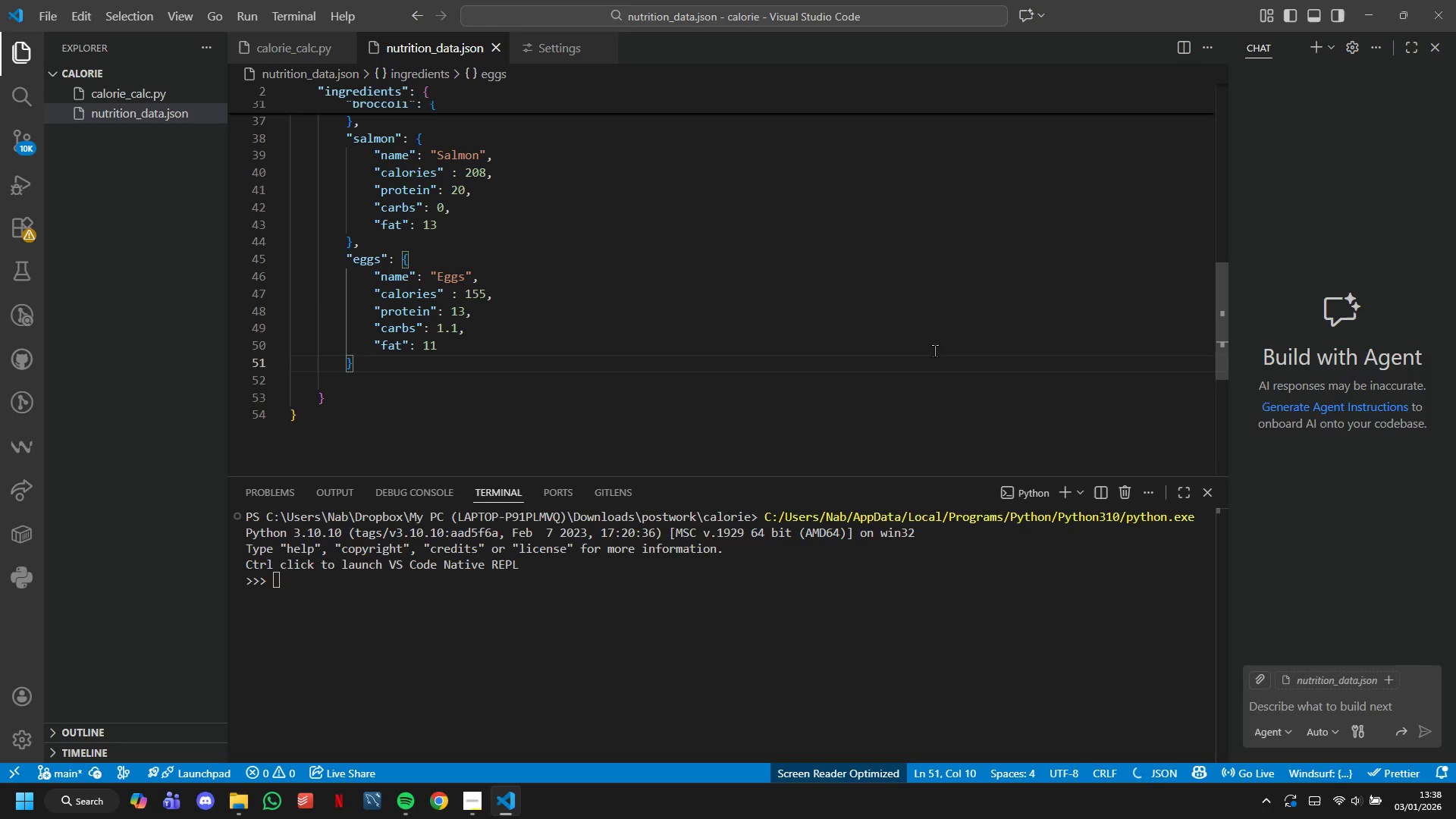 
key(Comma)
 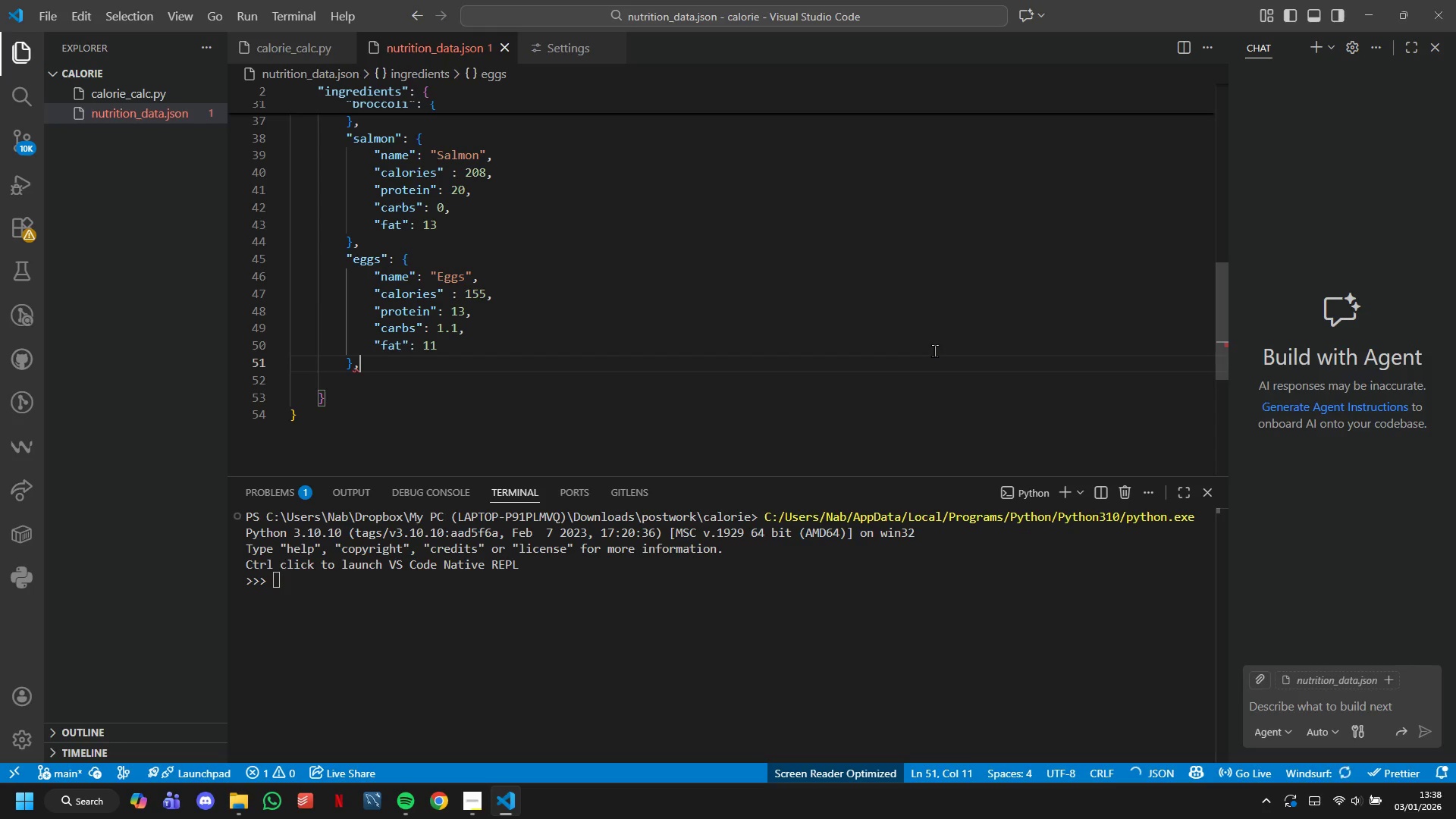 
key(Enter)
 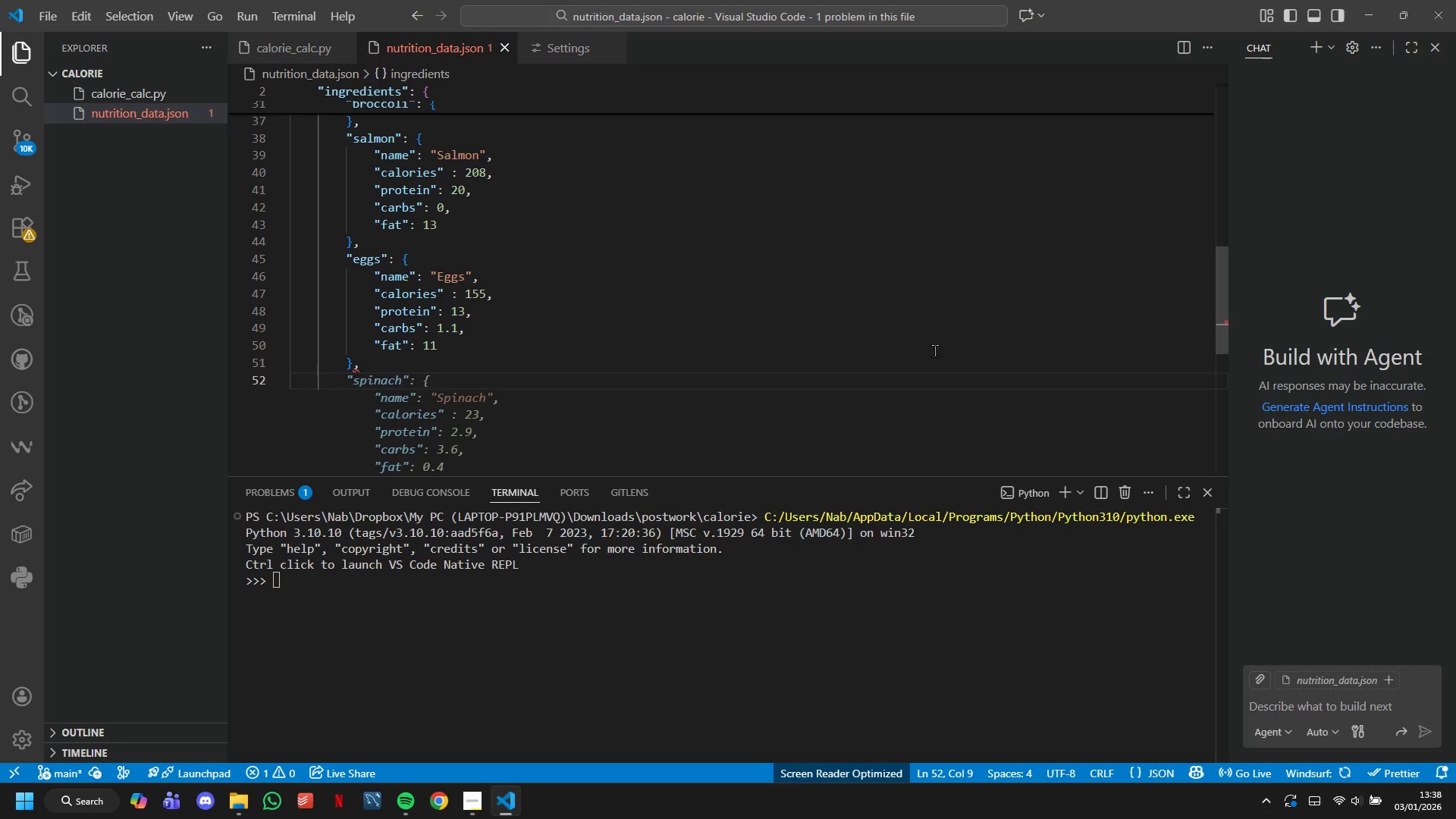 
wait(7.59)
 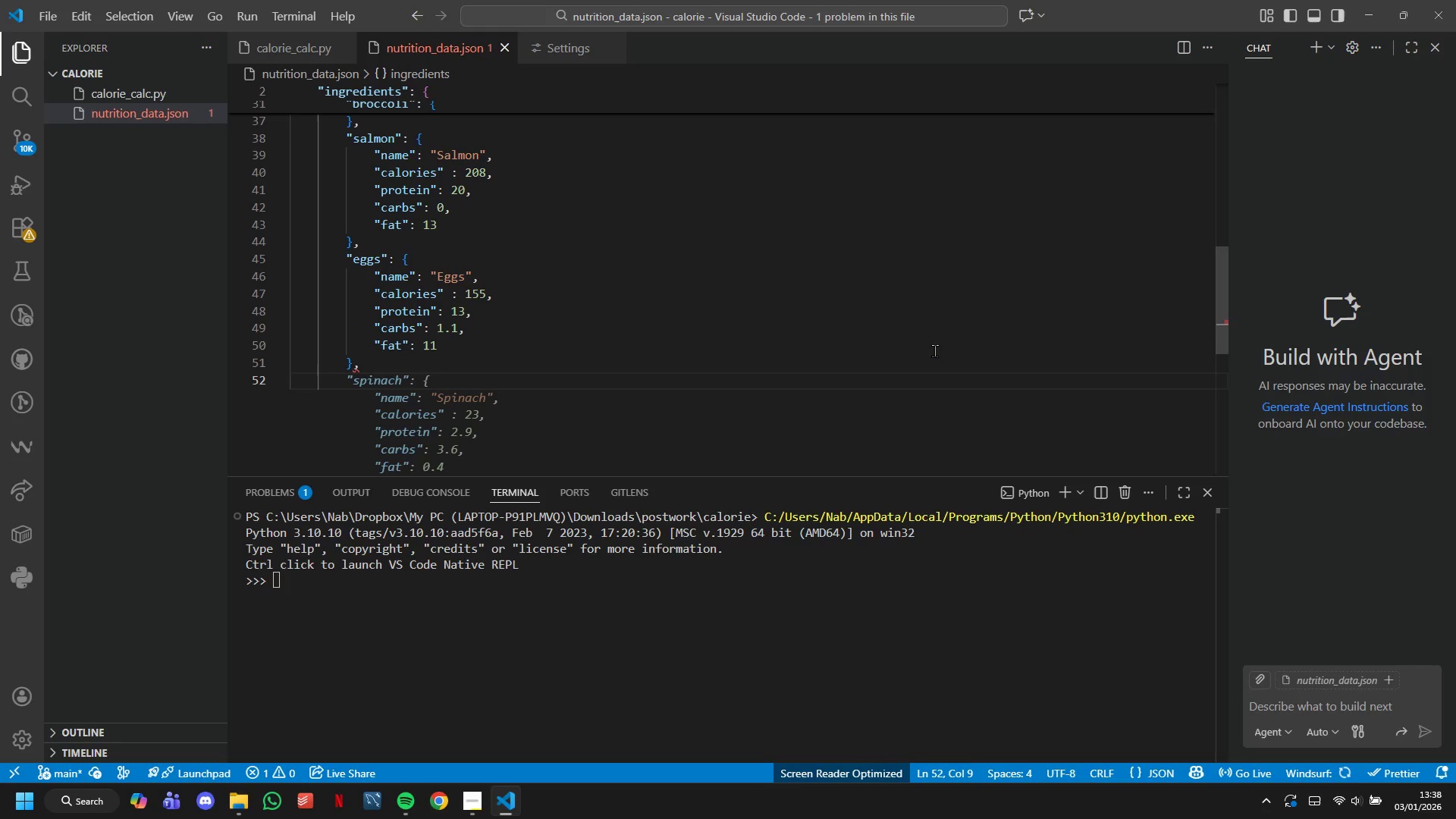 
scroll: coordinate [449, 184], scroll_direction: down, amount: 3.0
 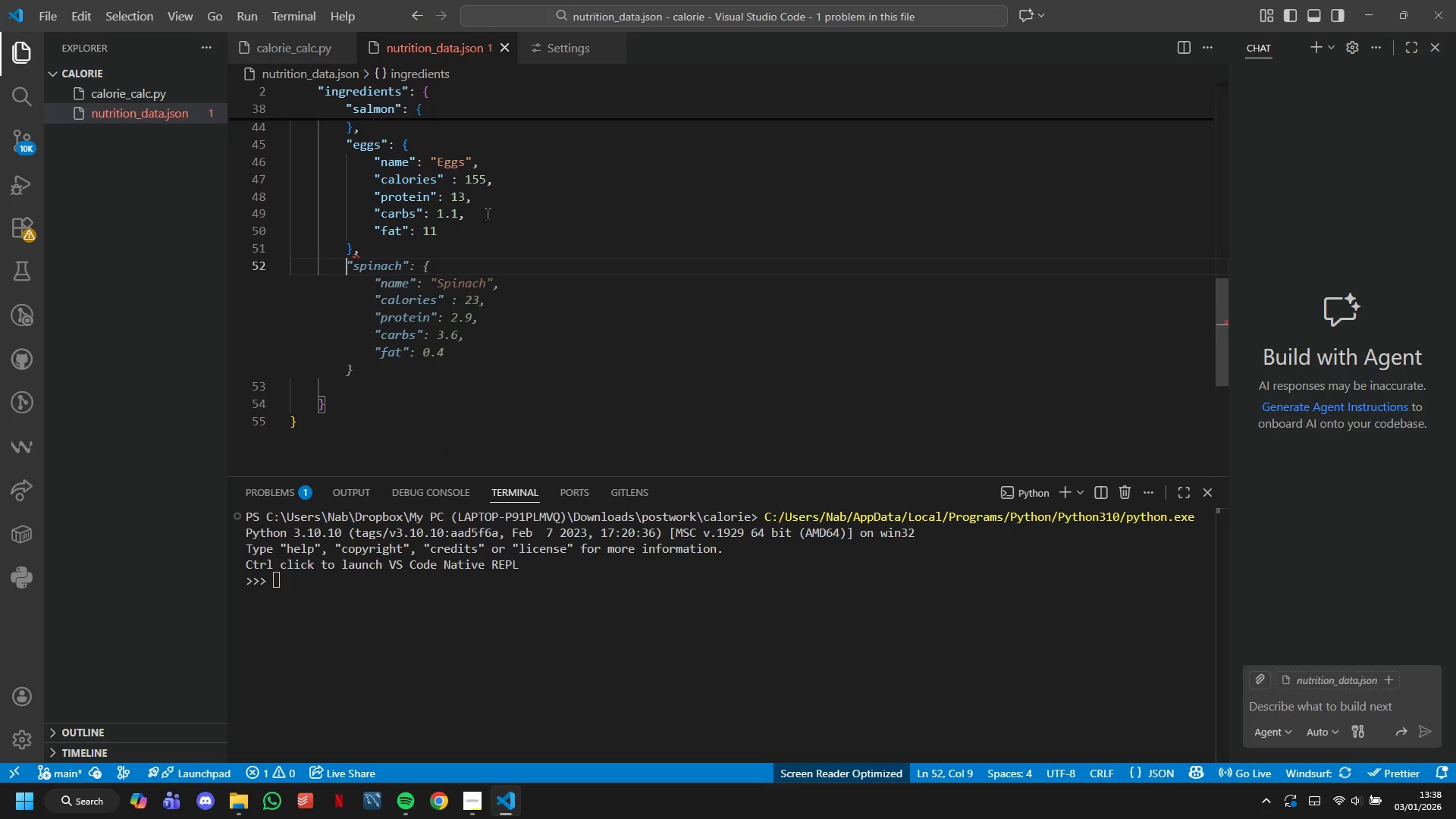 
key(Shift+Quote)
 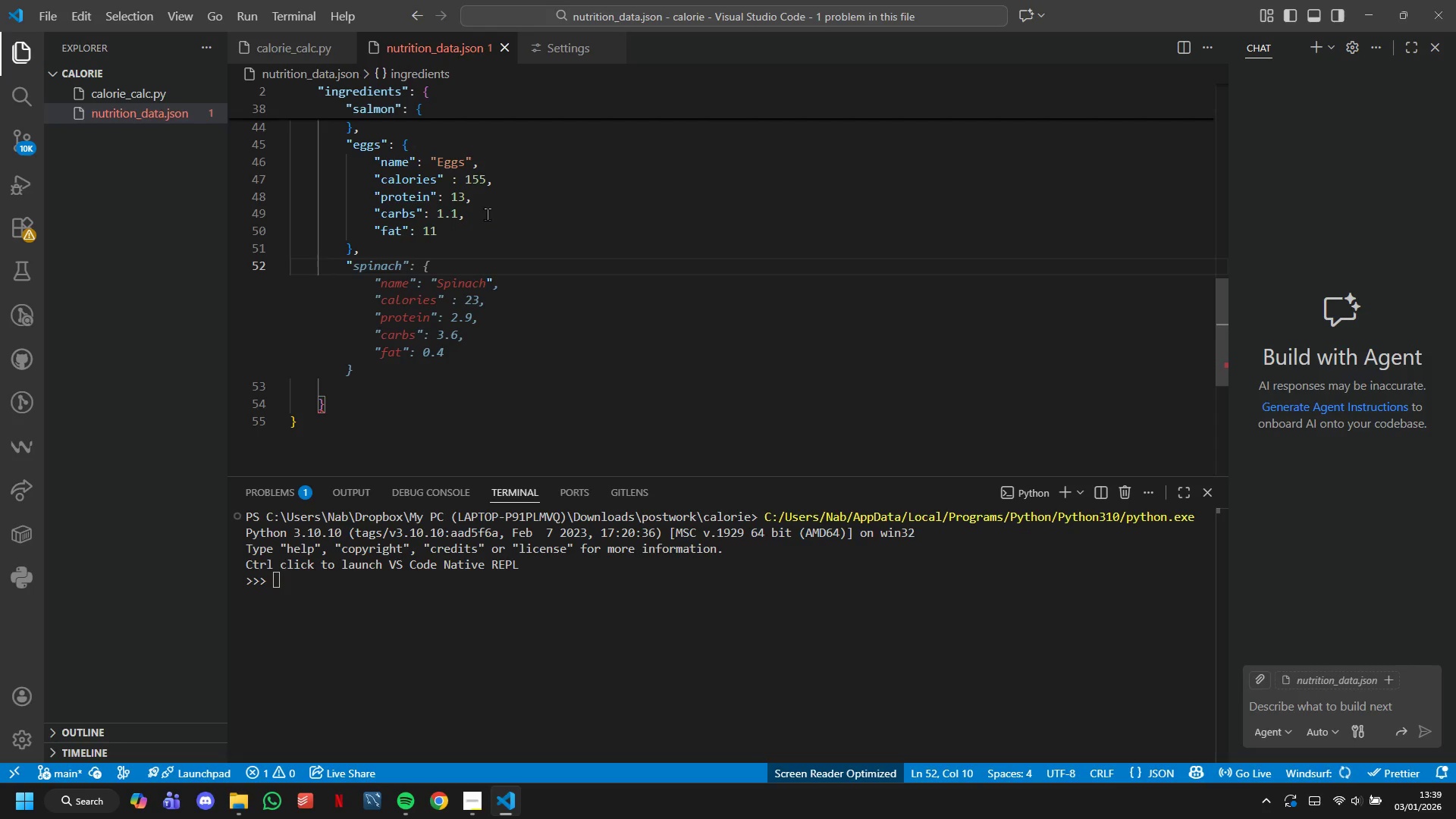 
wait(13.92)
 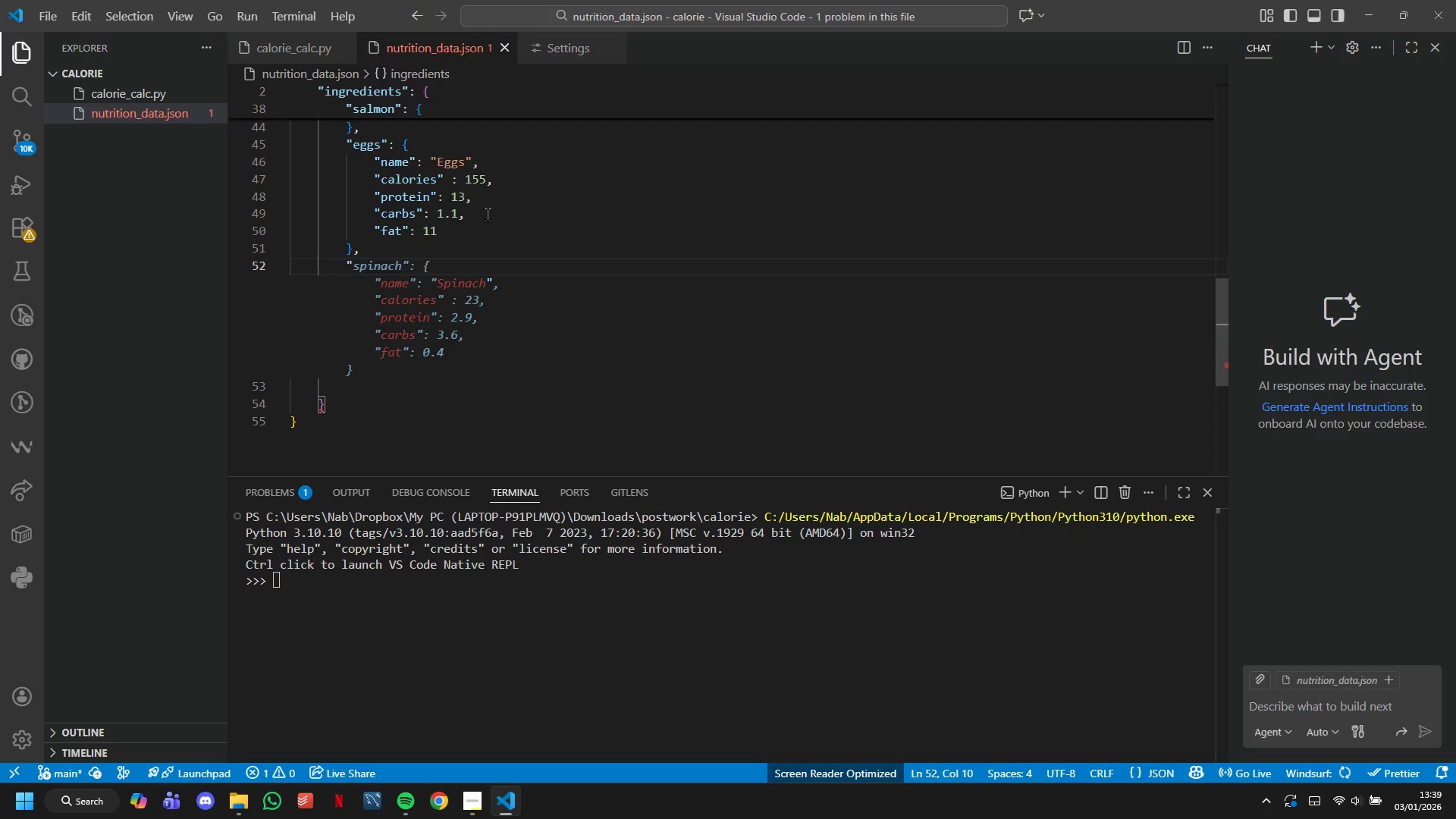 
type(Almonds)
 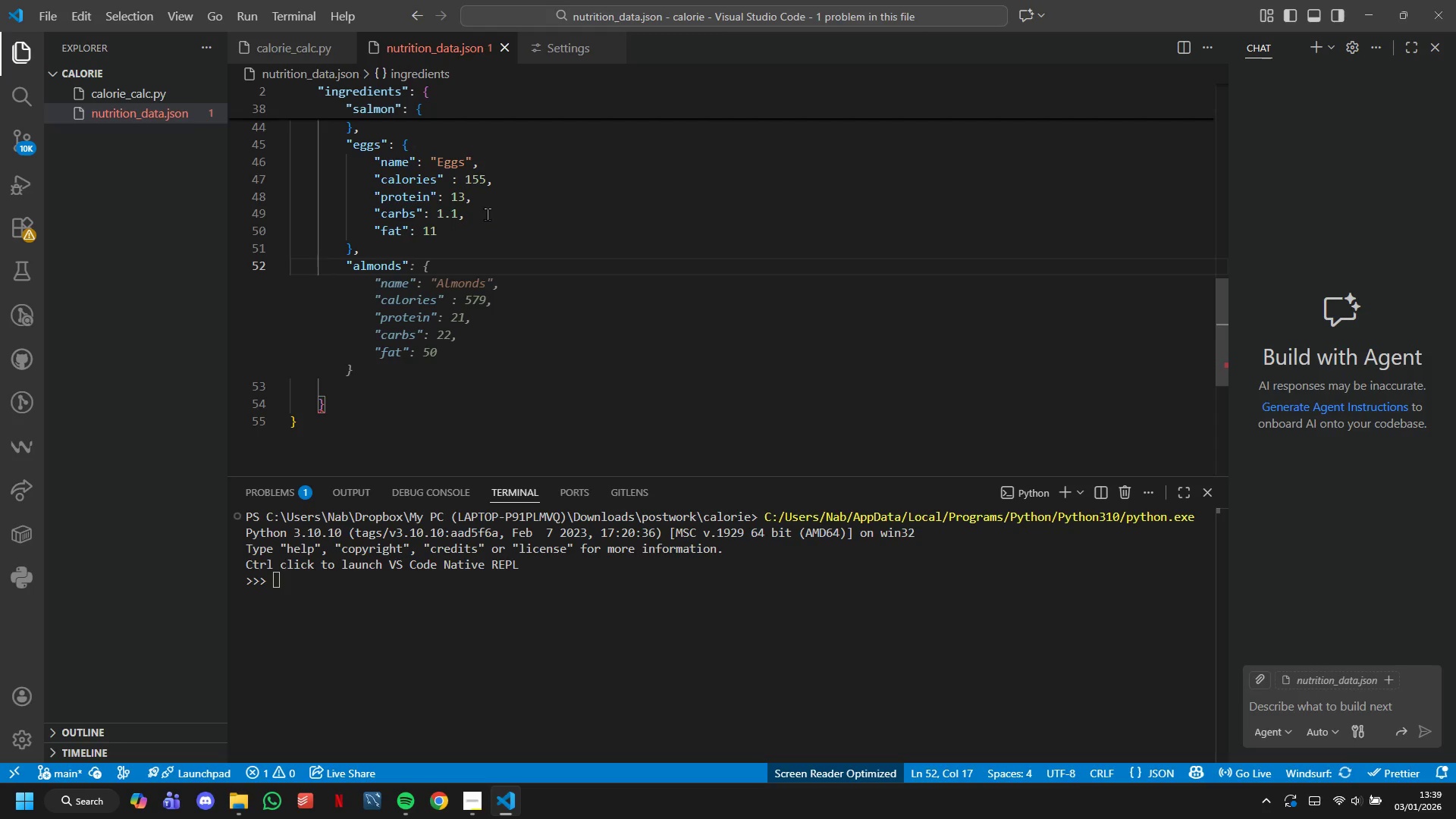 
key(ArrowRight)
 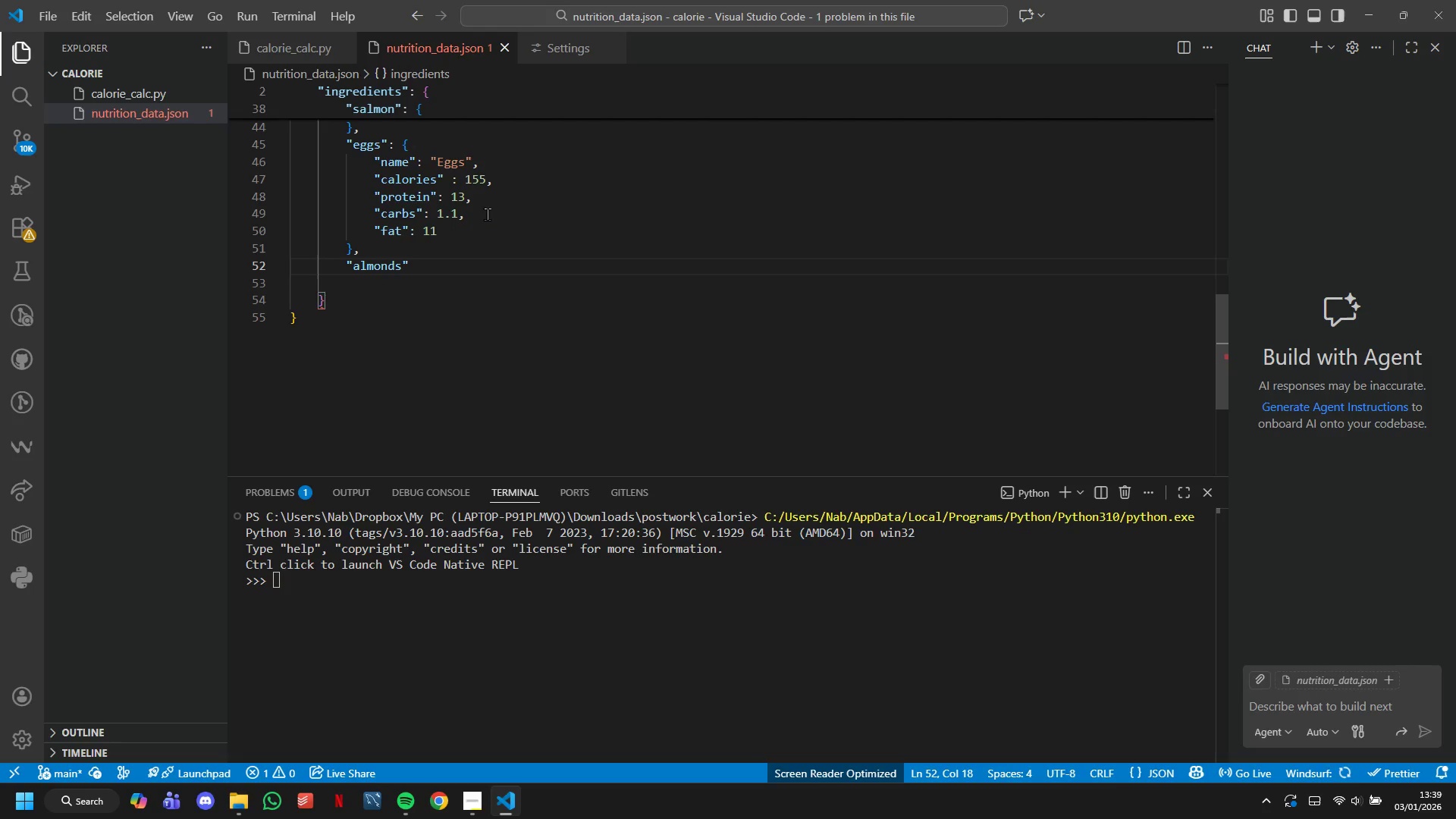 
key(Shift+Semicolon)
 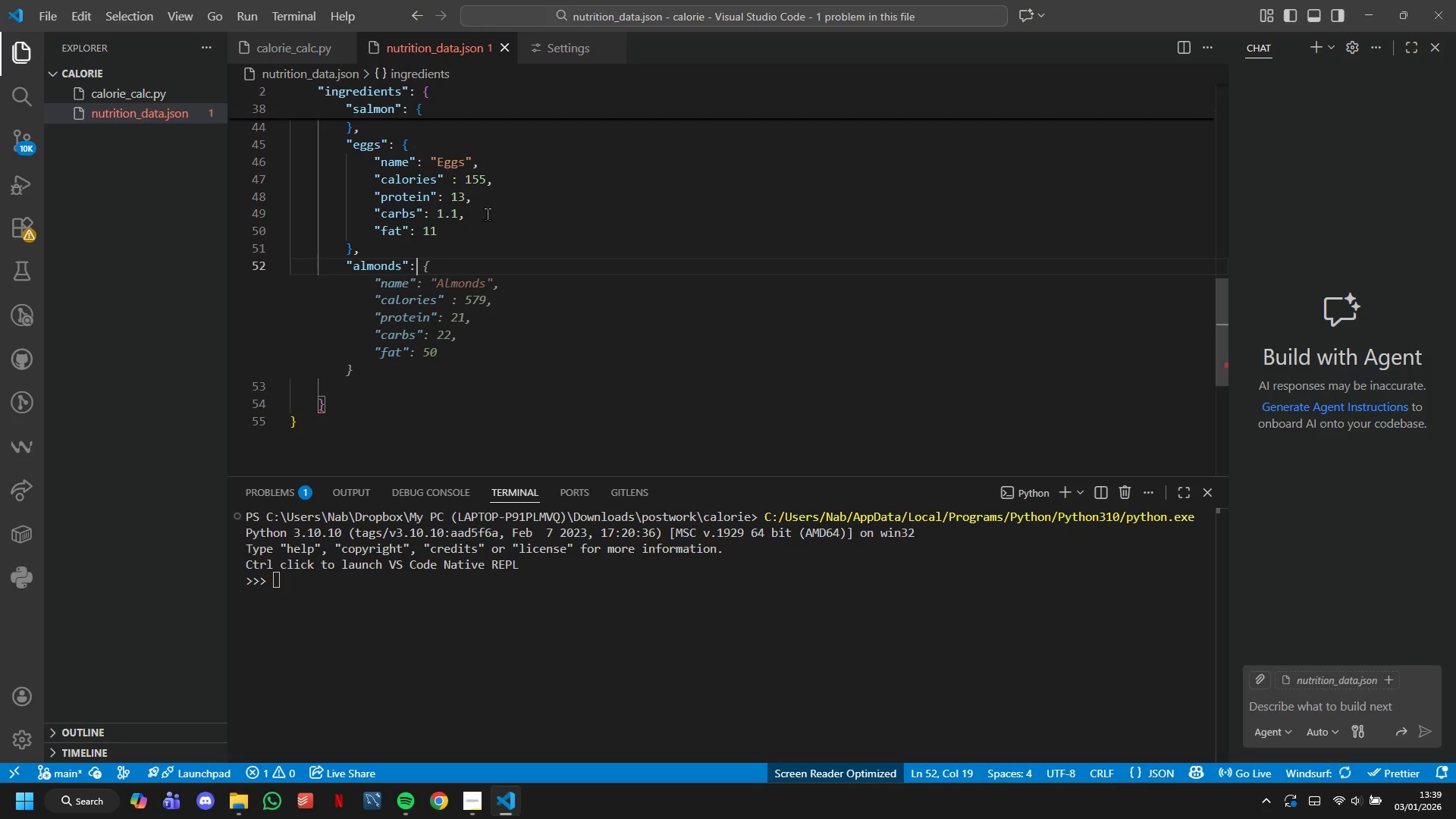 
key(Space)
 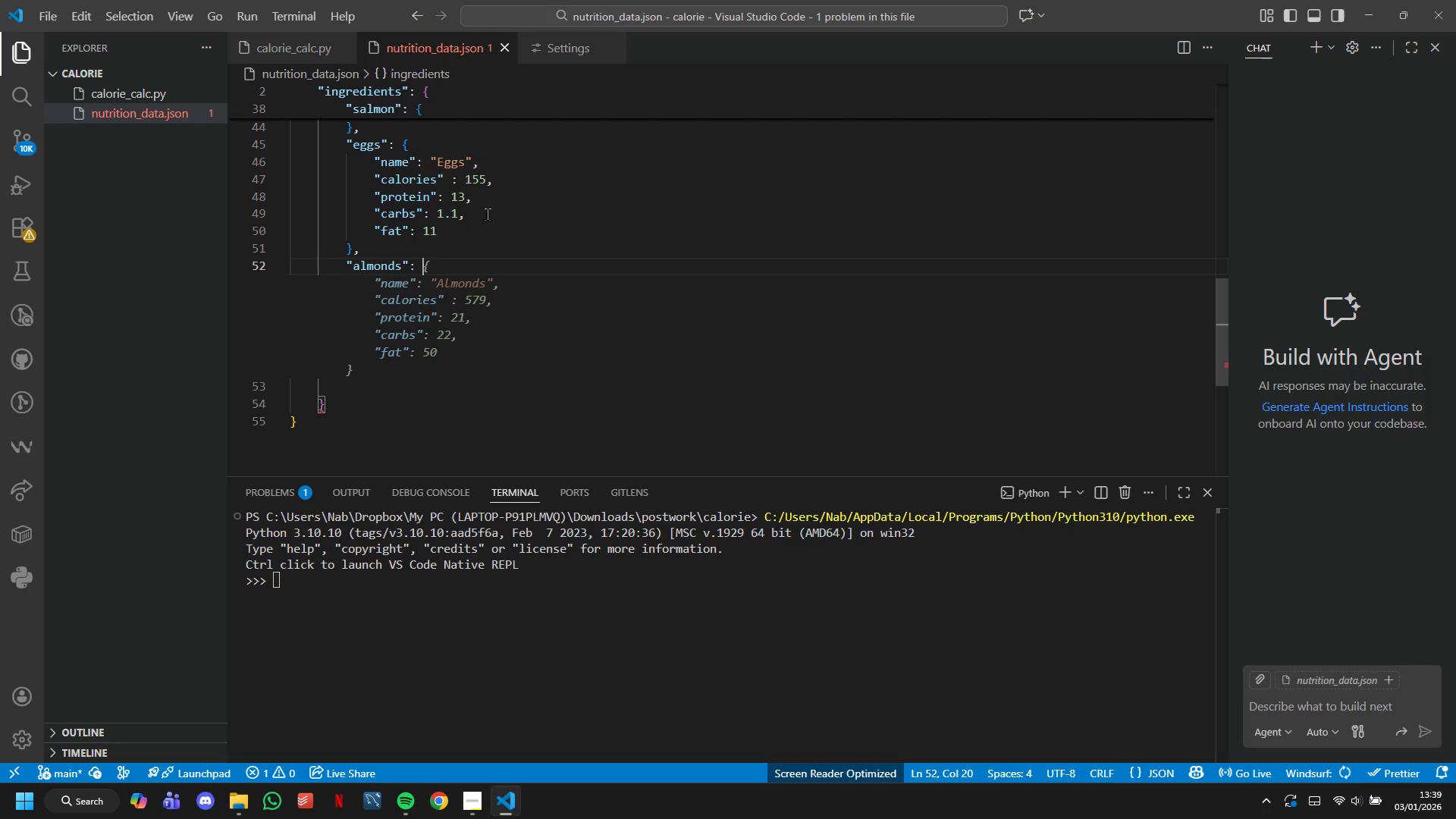 
key(Shift+BracketLeft)
 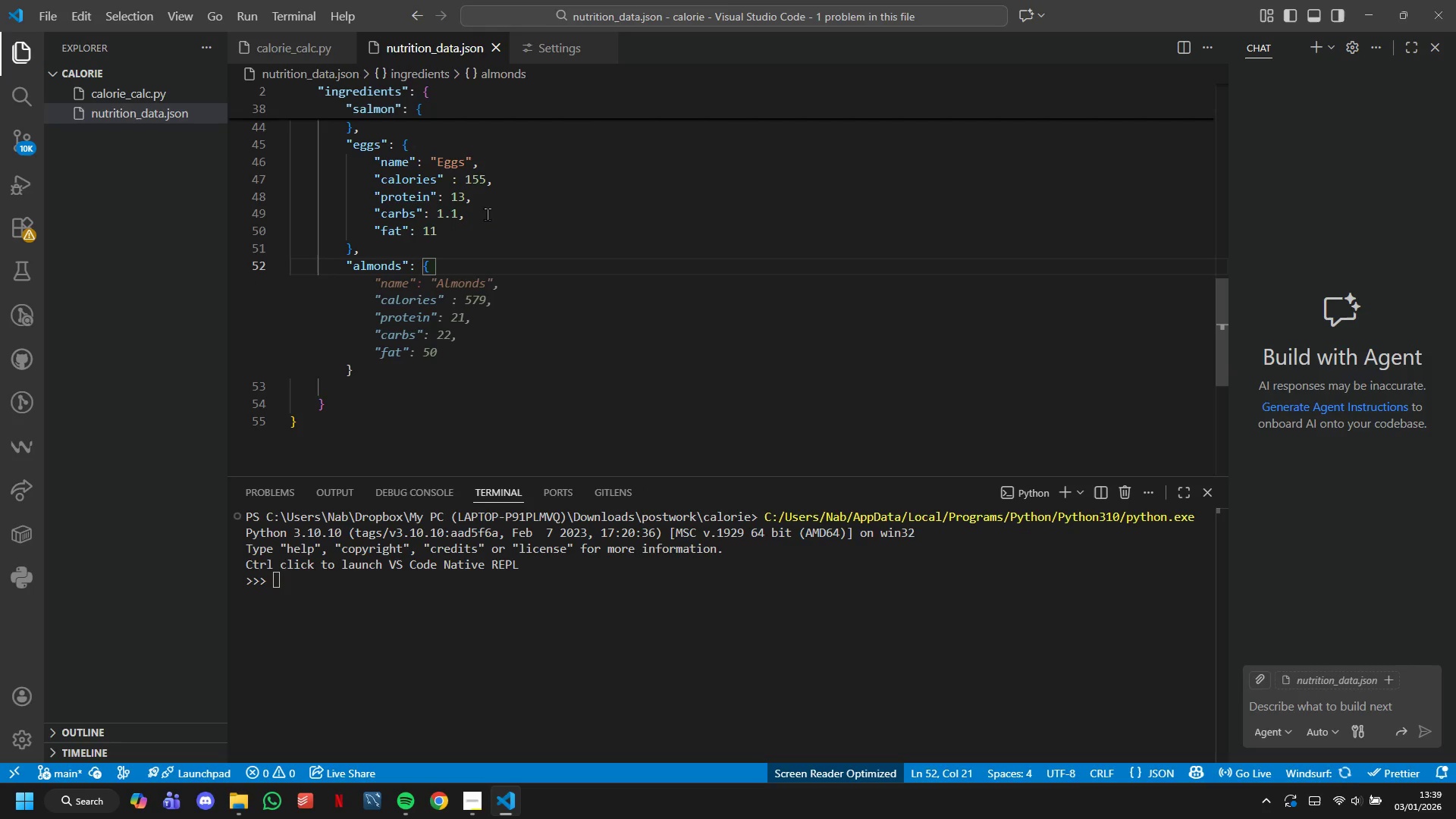 
key(Enter)
 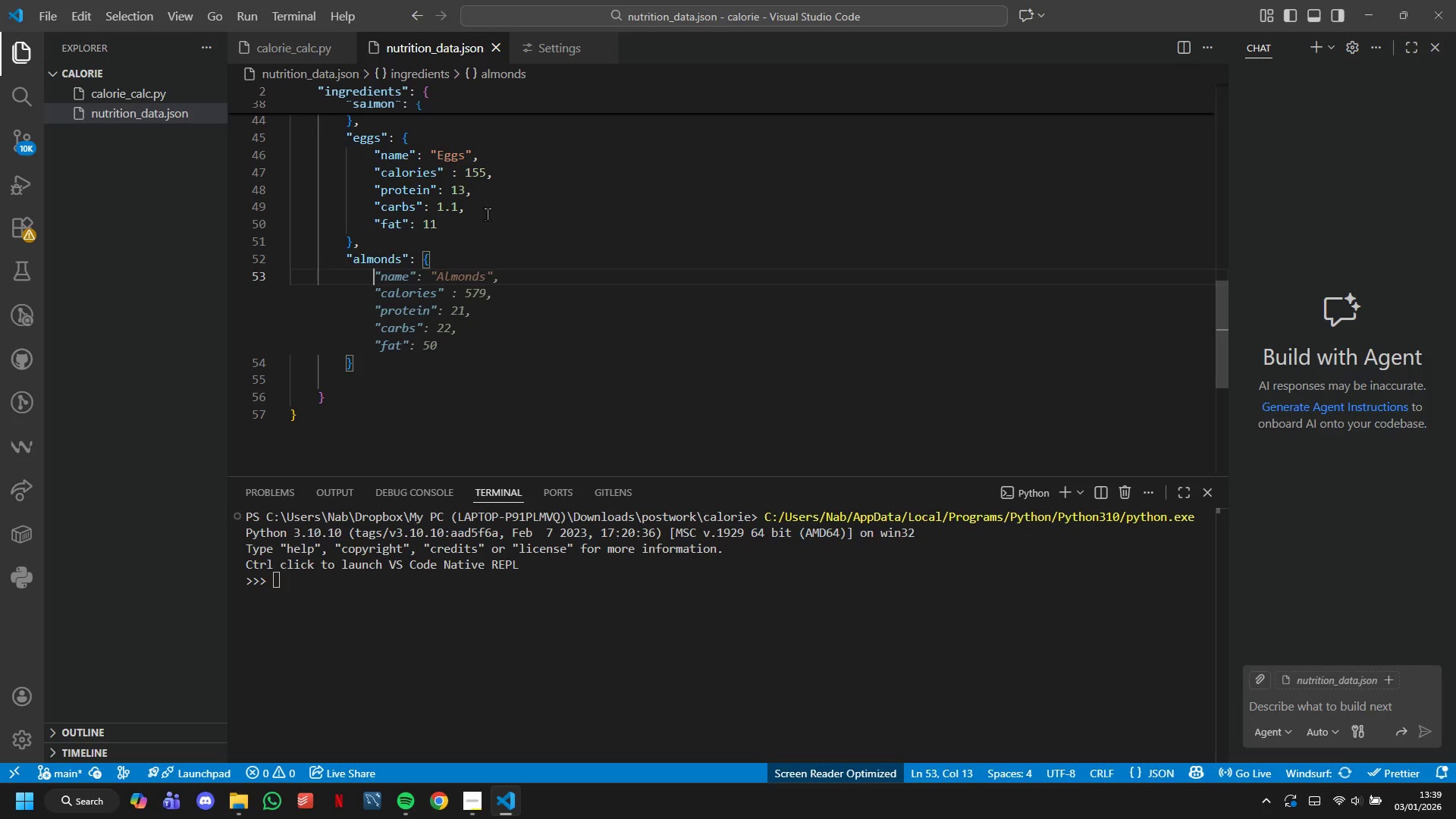 
wait(27.19)
 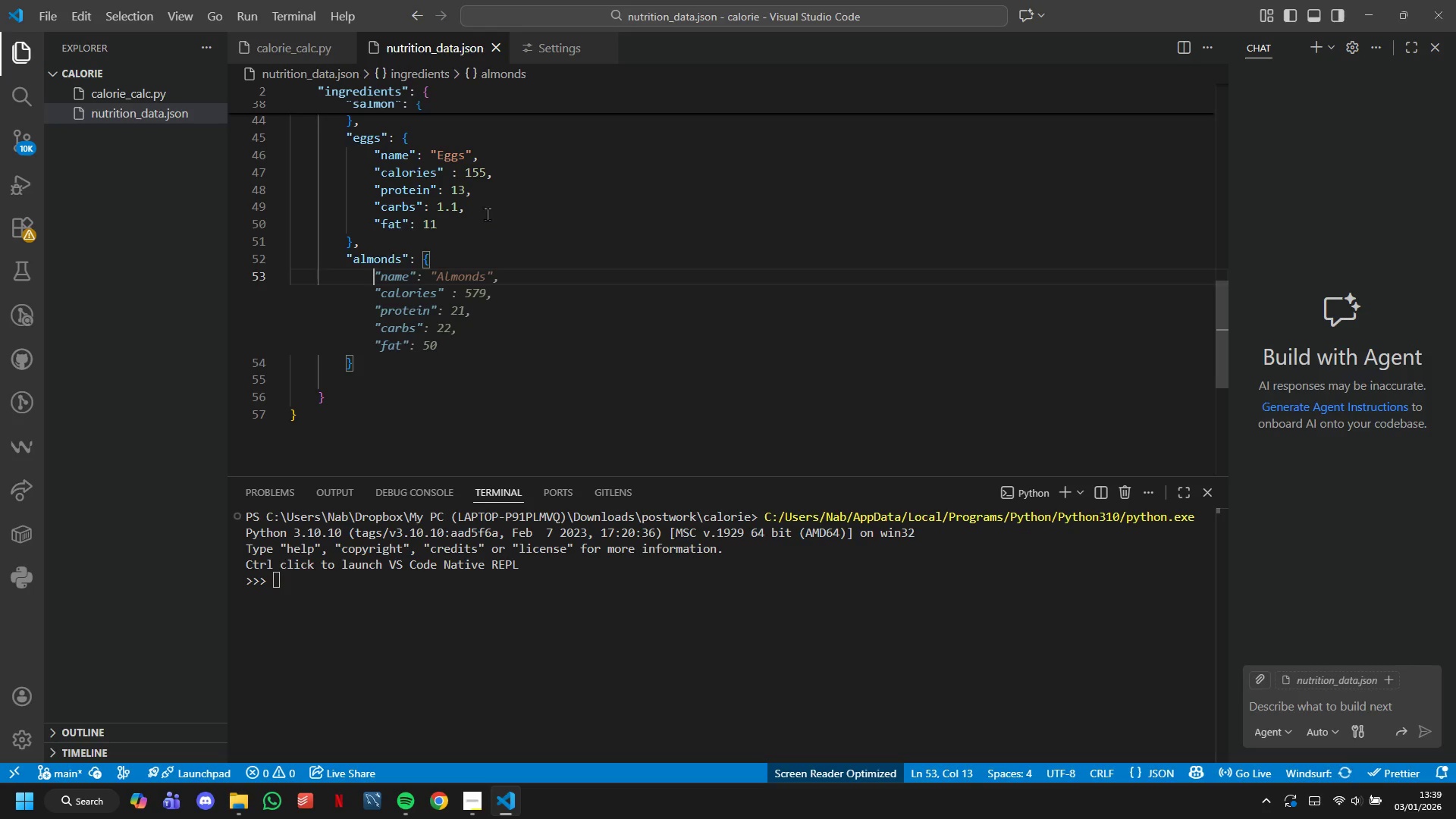 
key(Tab)
 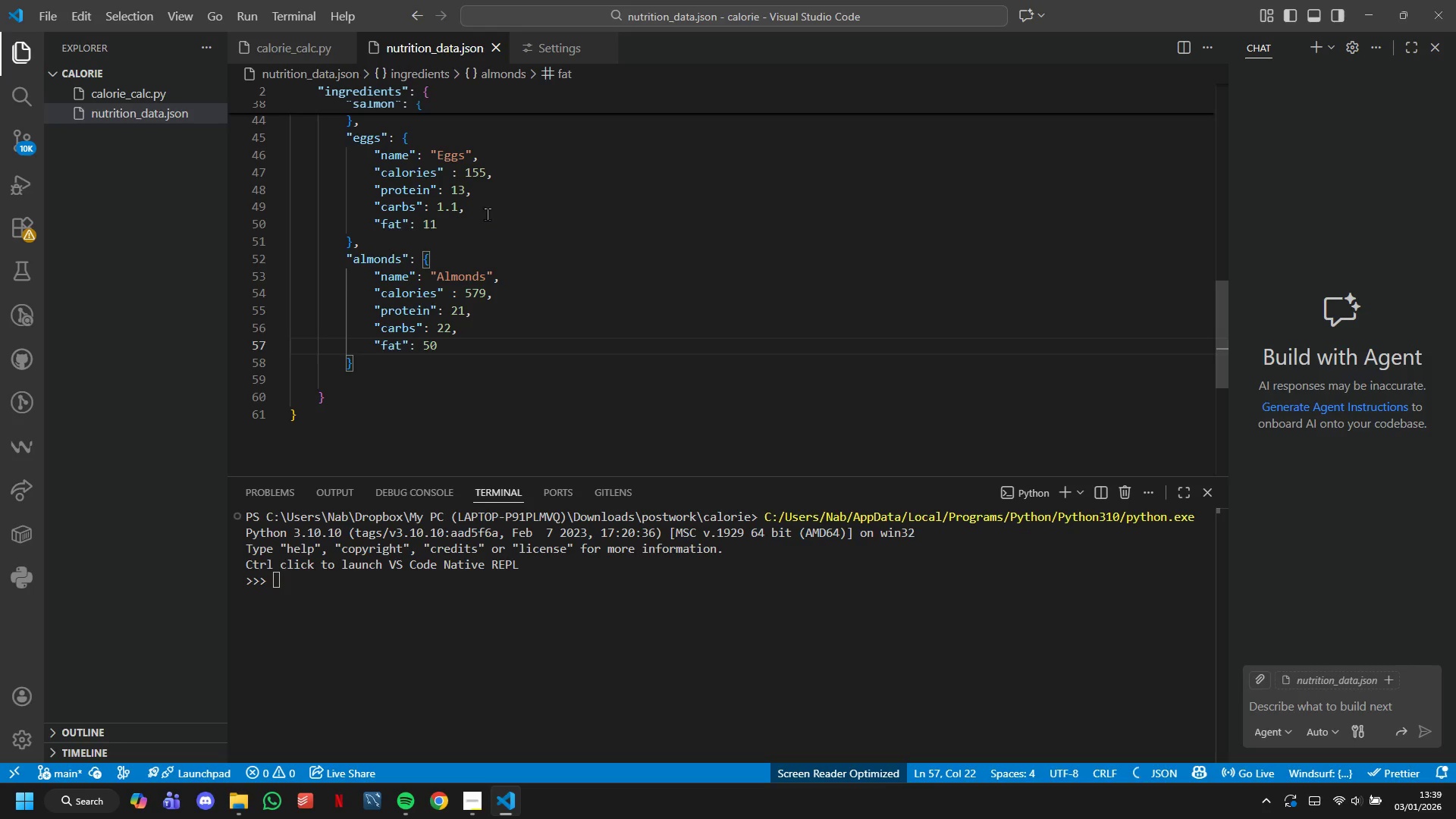 
key(ArrowDown)
 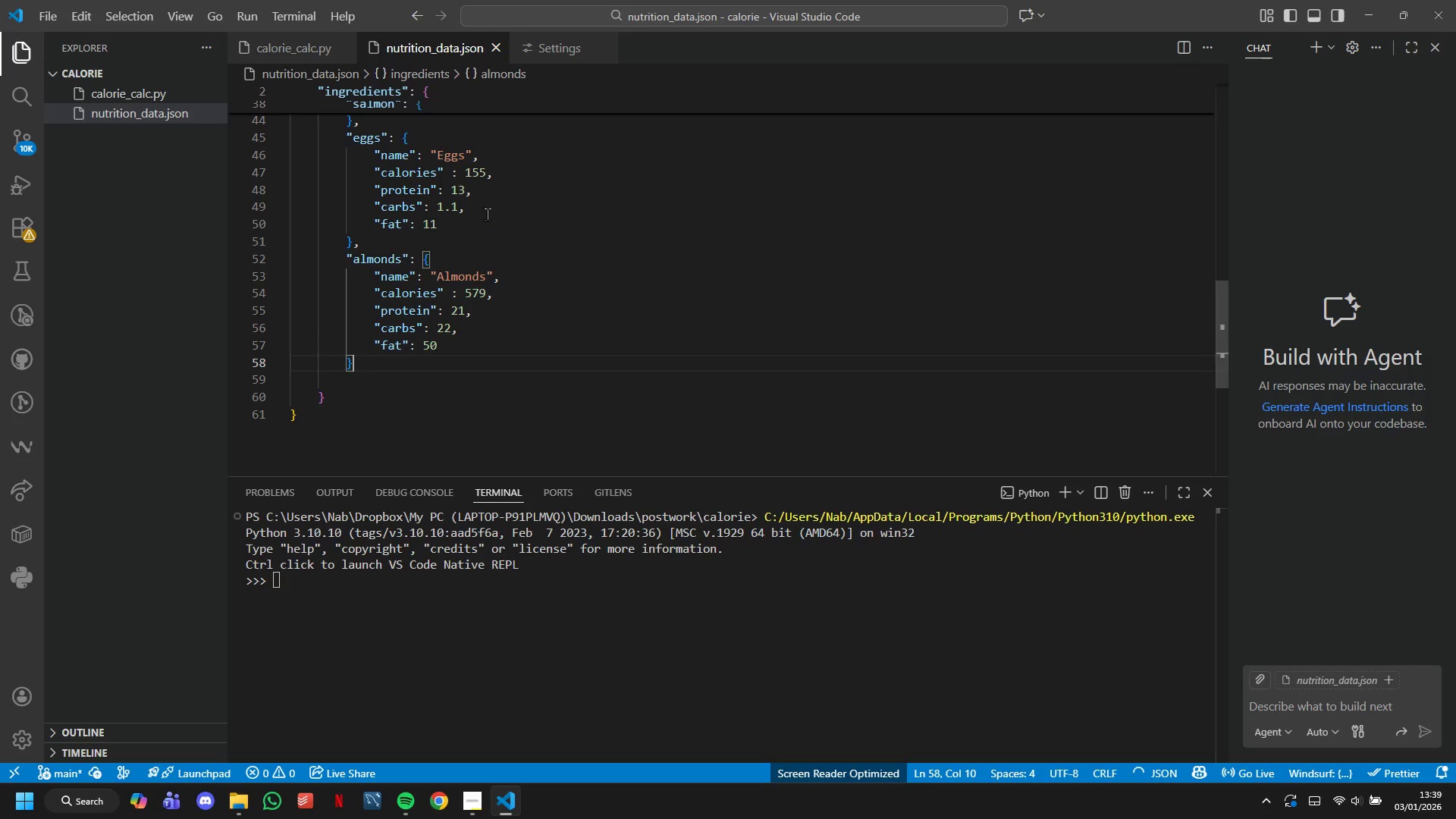 
key(Comma)
 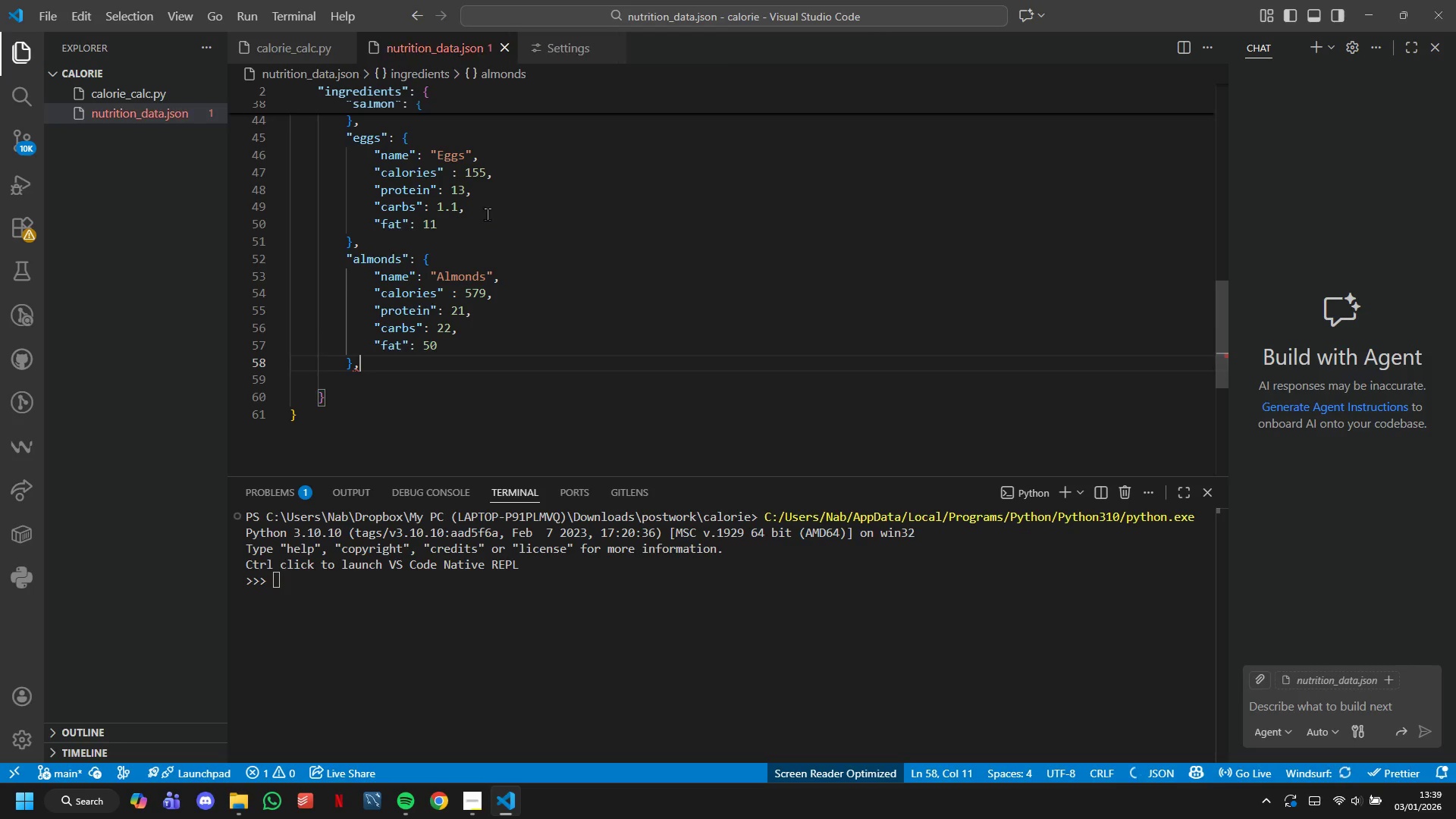 
key(Enter)
 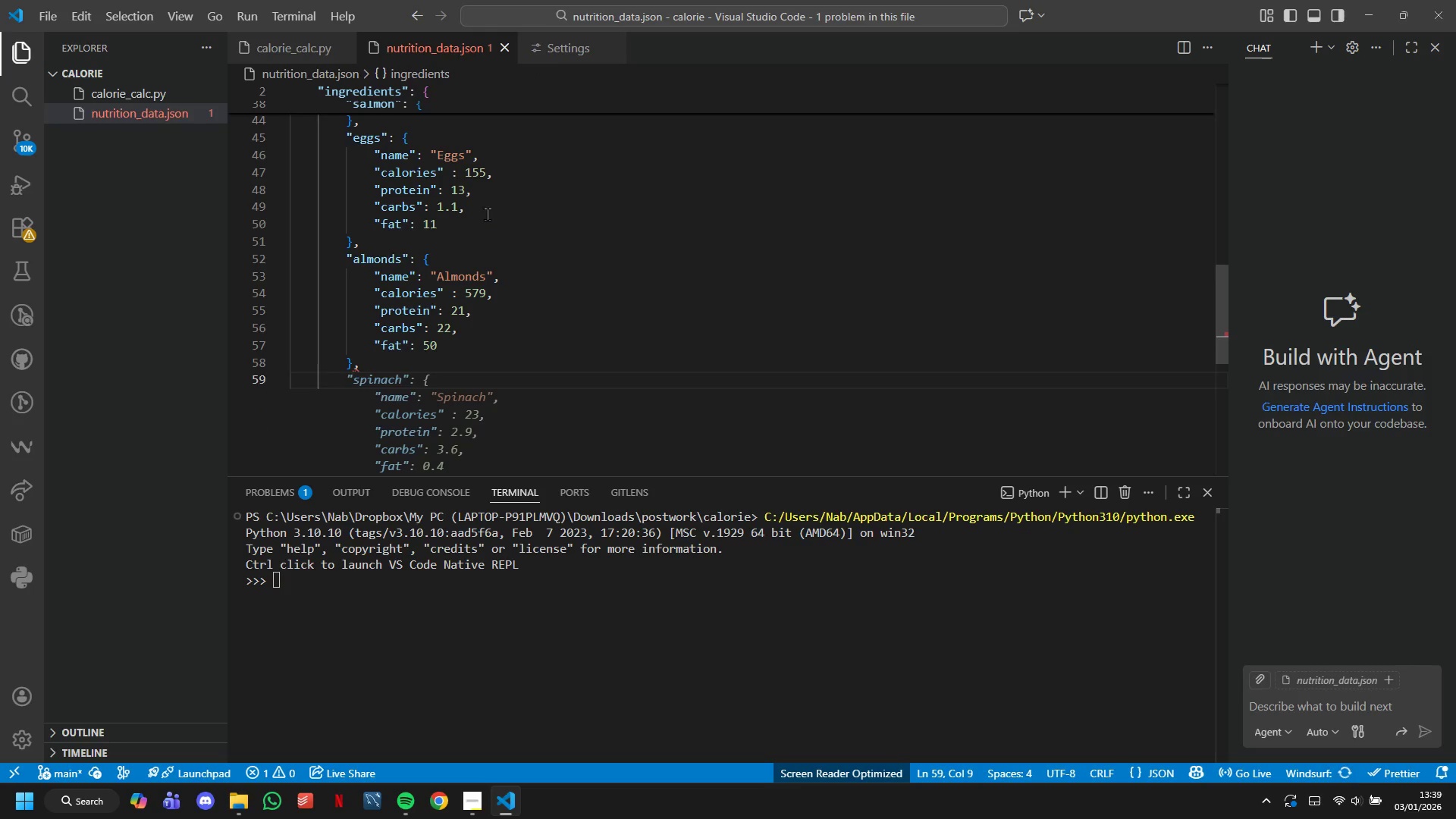 
wait(5.14)
 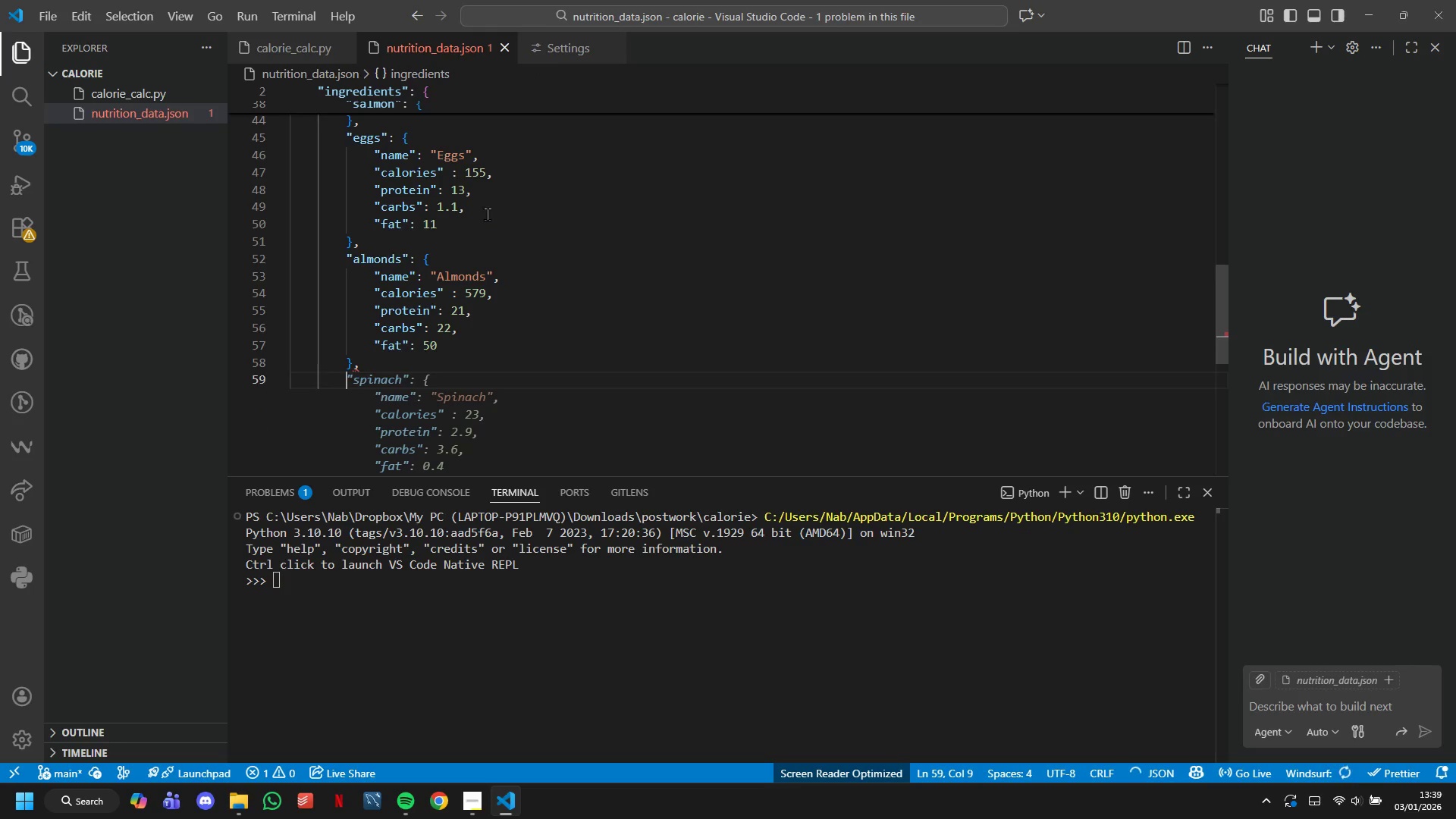 
scroll: coordinate [538, 205], scroll_direction: down, amount: 2.0
 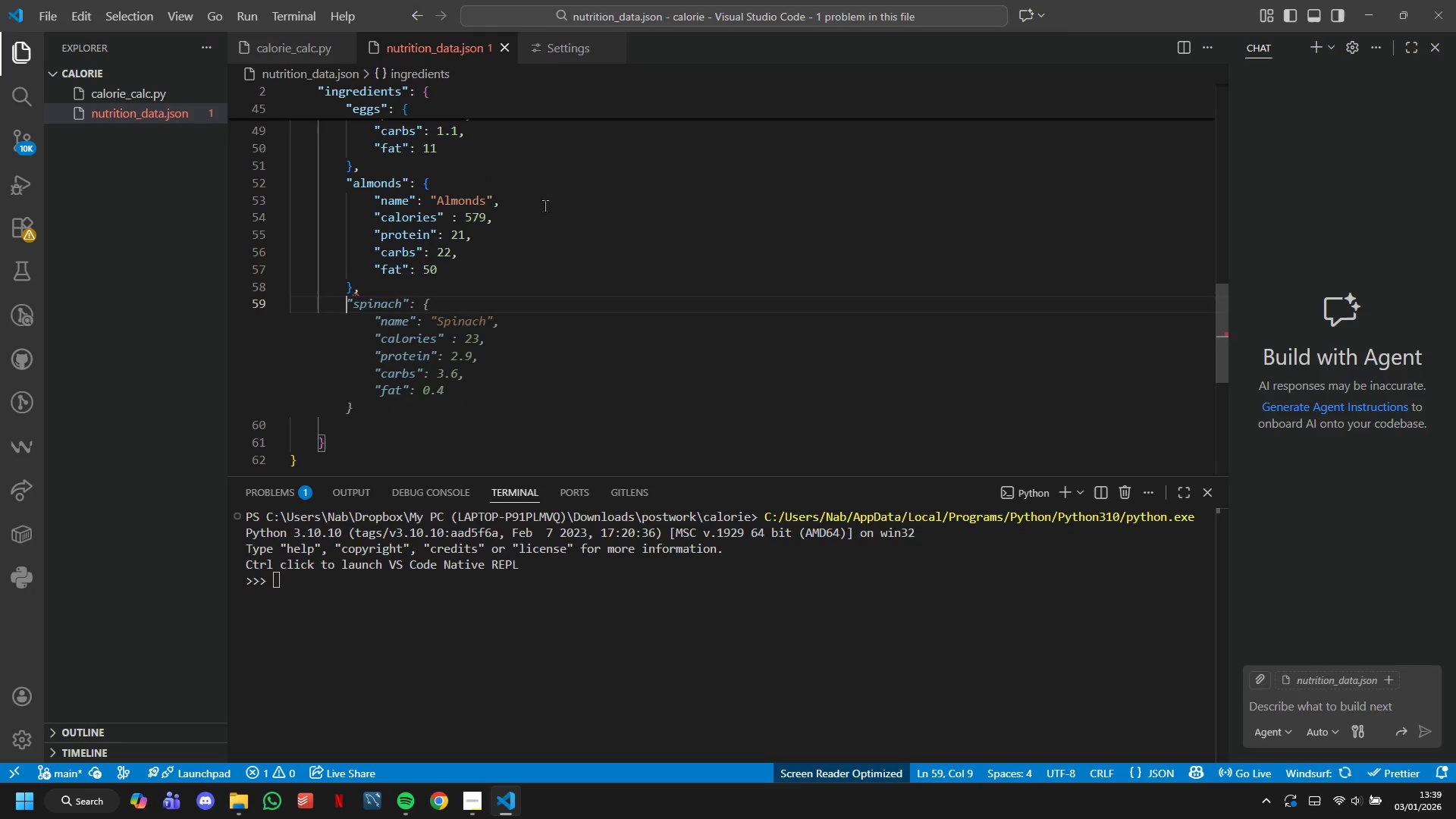 
key(CapsLock)
 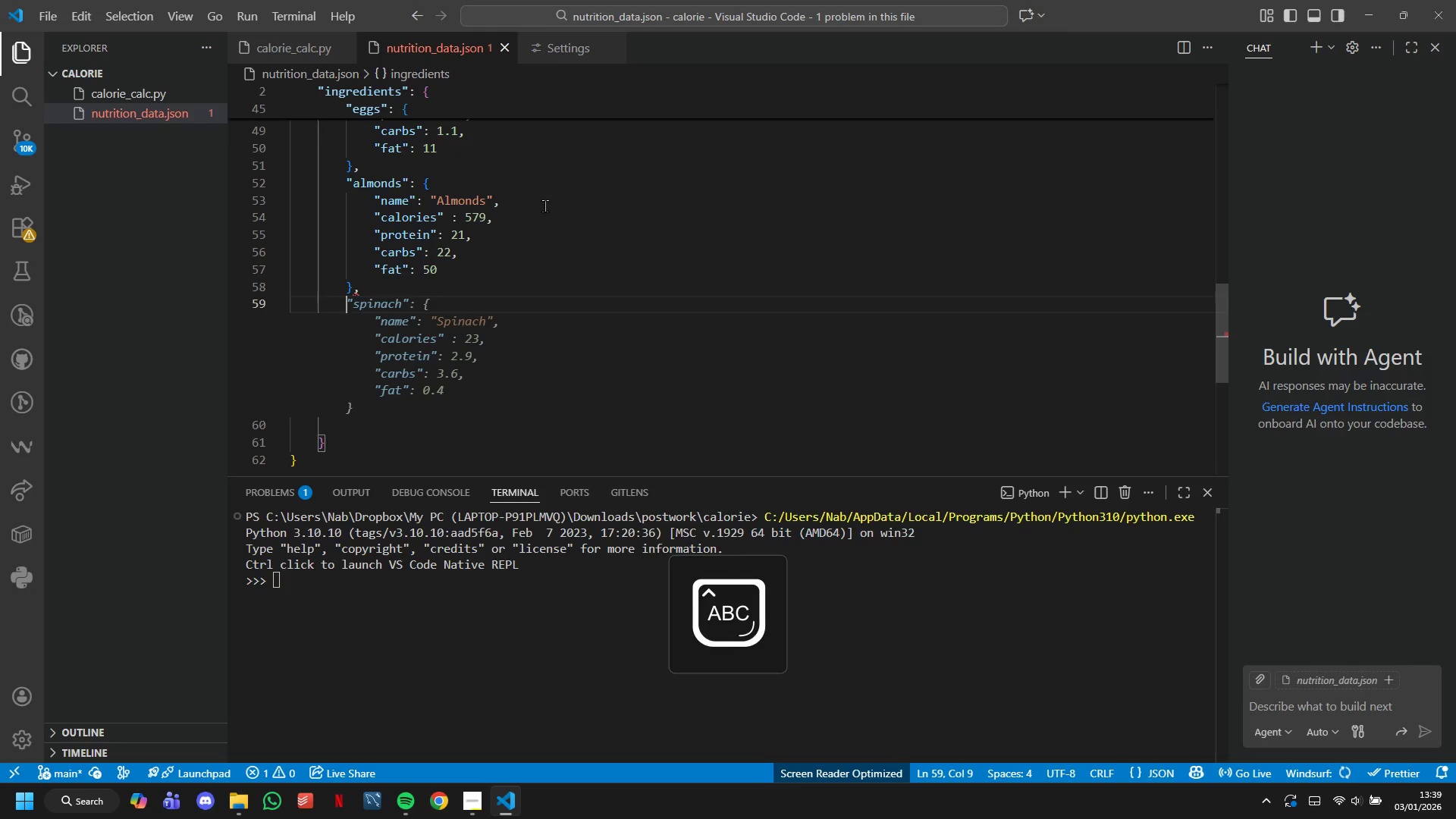 
key(CapsLock)
 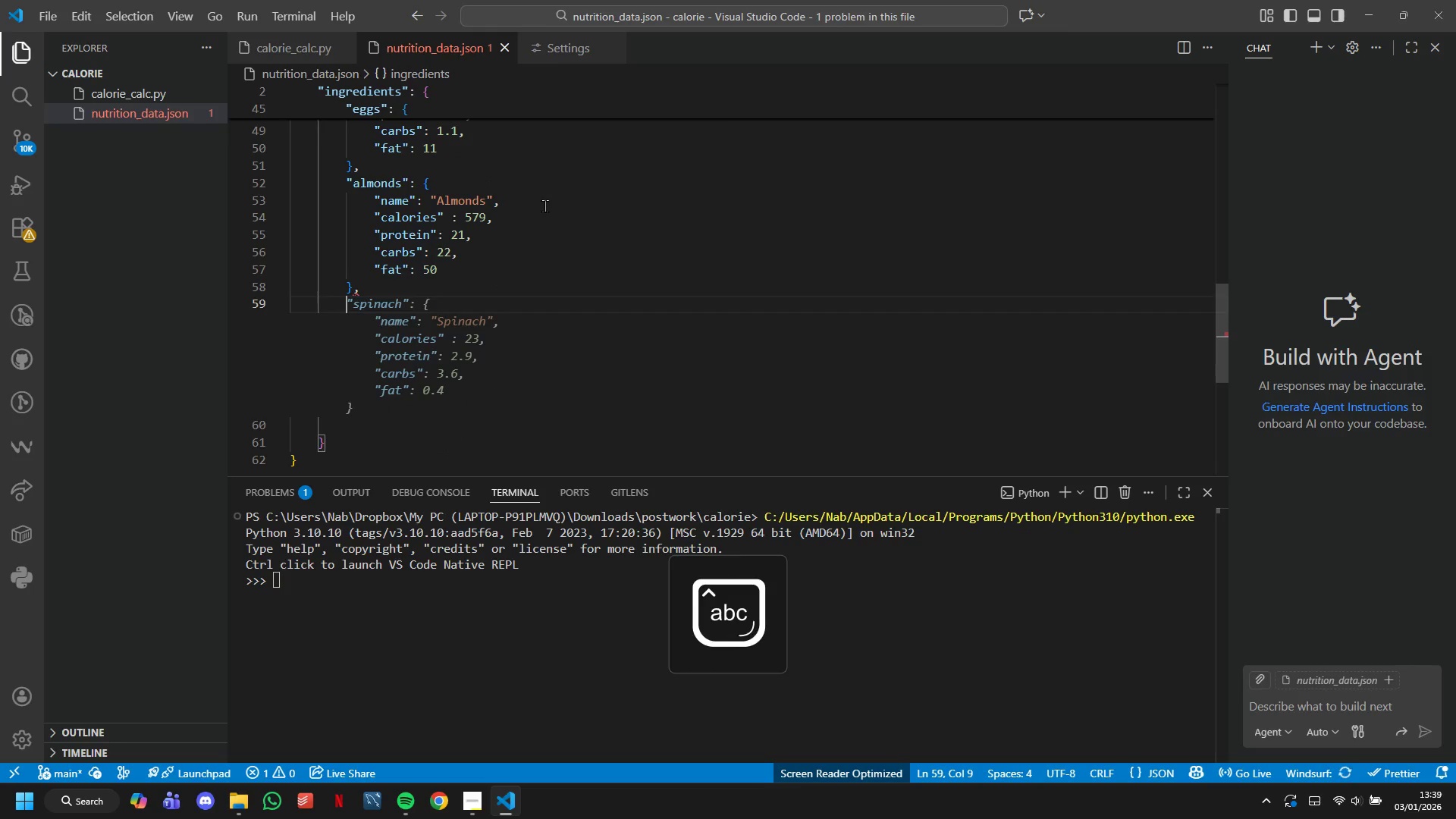 
key(Tab)
 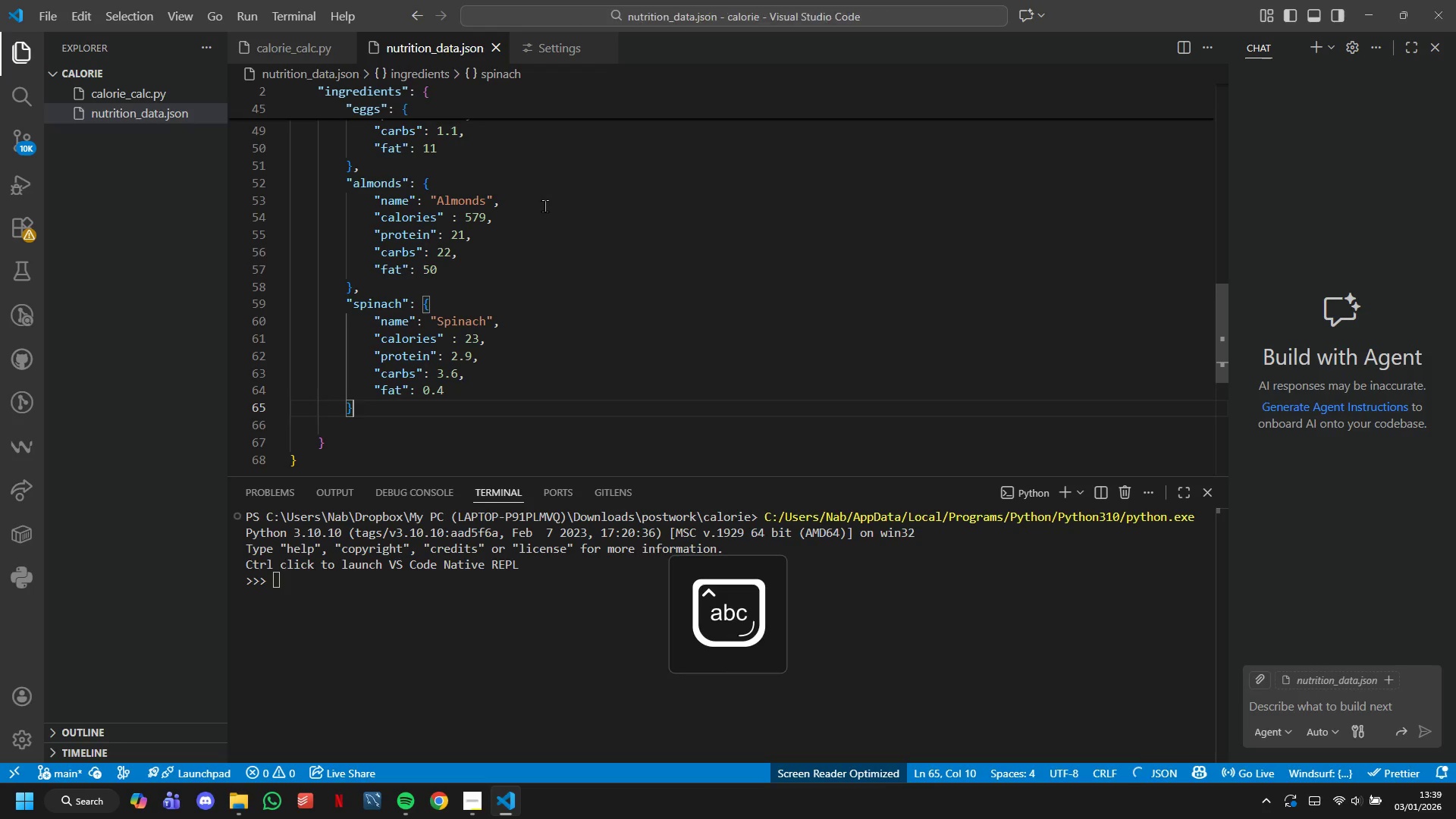 
key(Comma)
 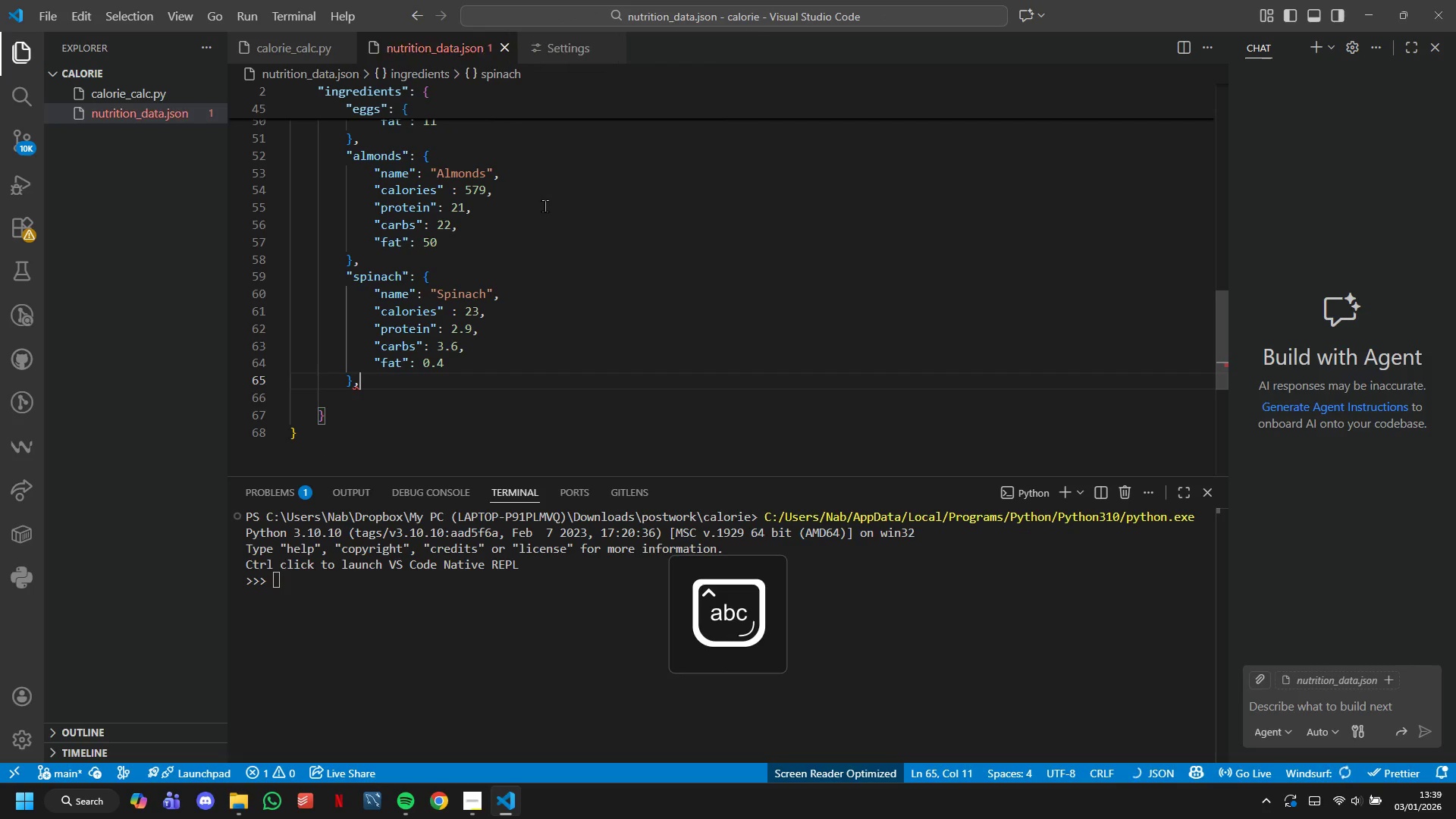 
key(Enter)
 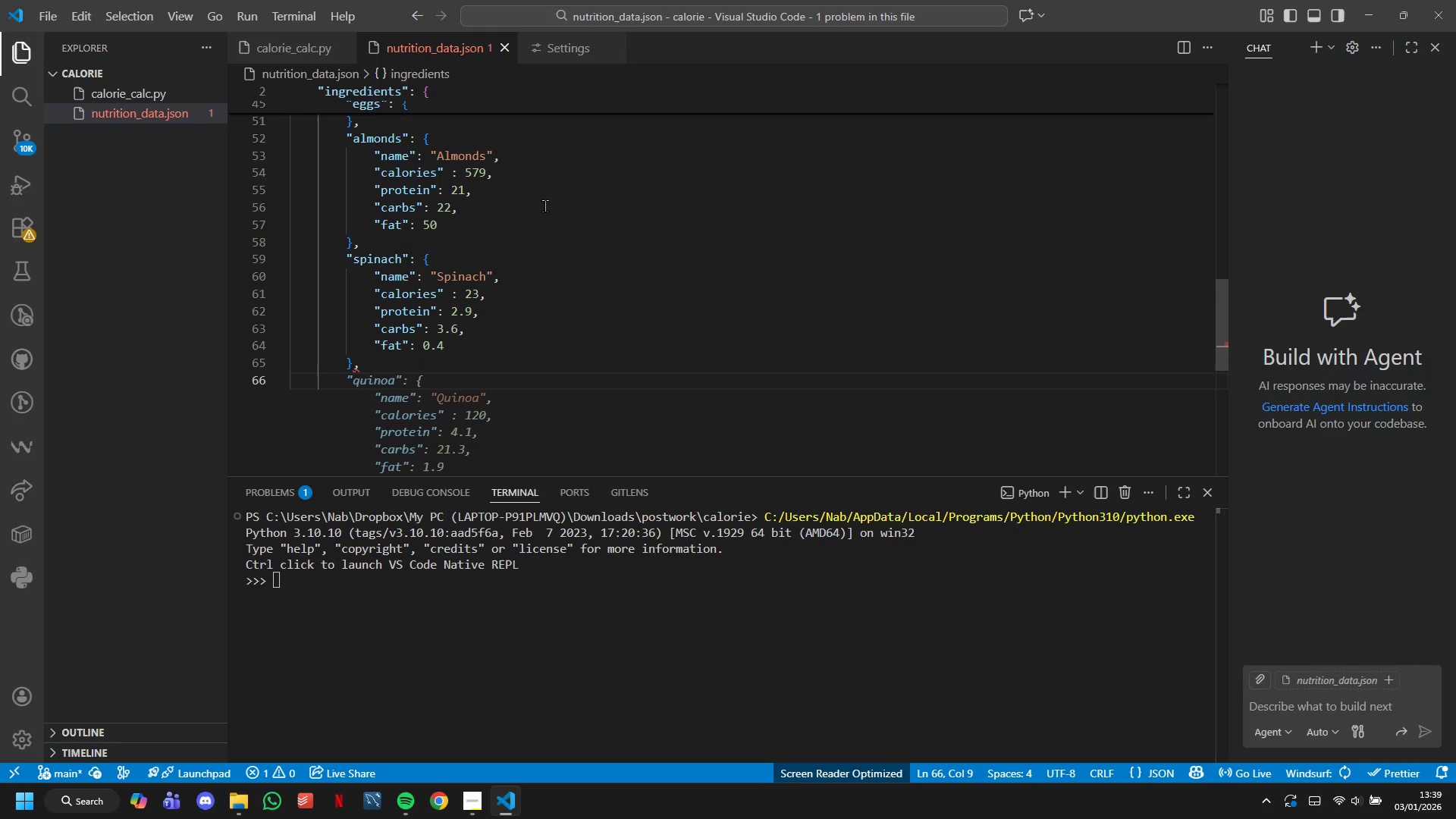 
key(Tab)
 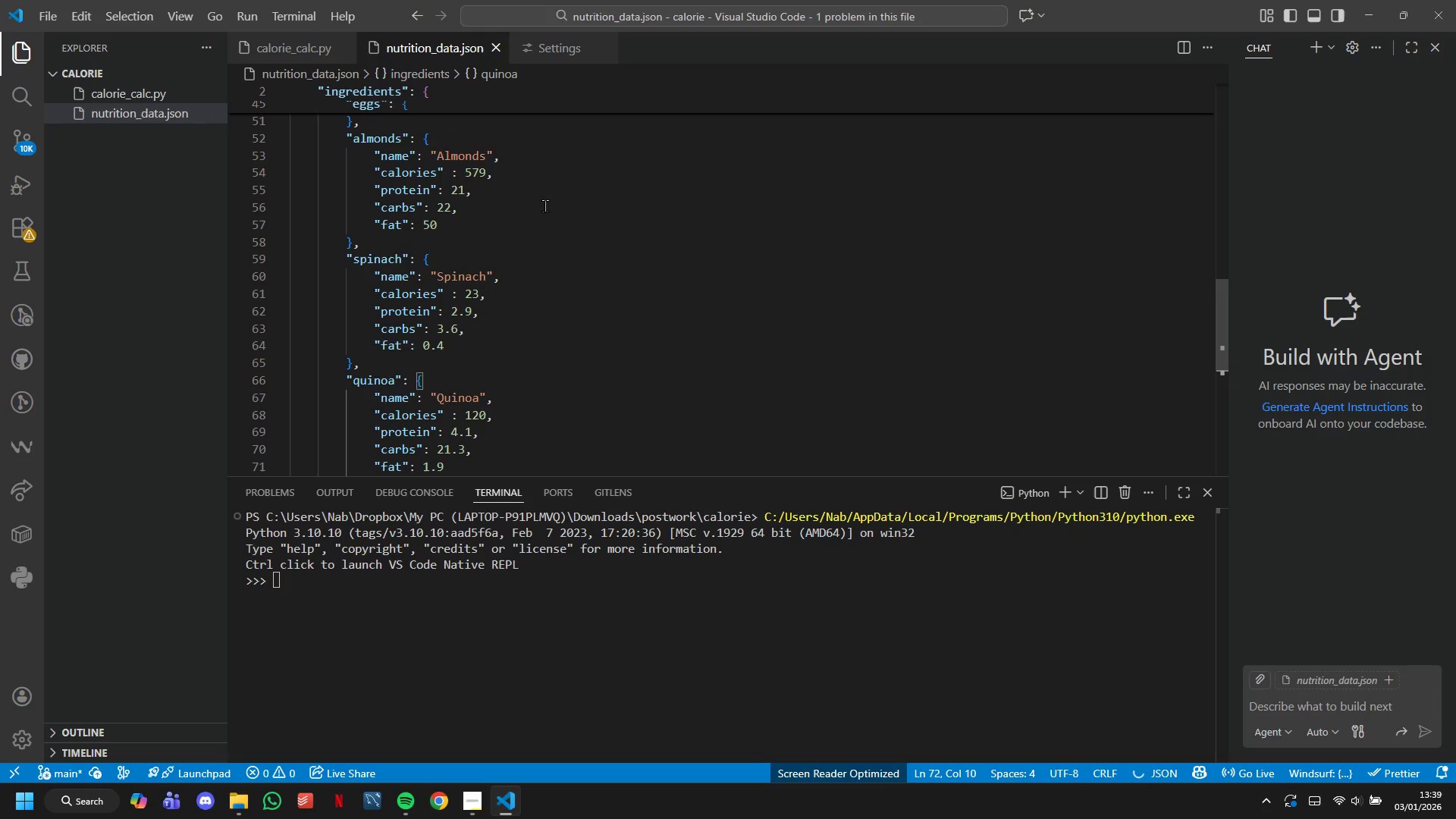 
scroll: coordinate [544, 206], scroll_direction: down, amount: 4.0
 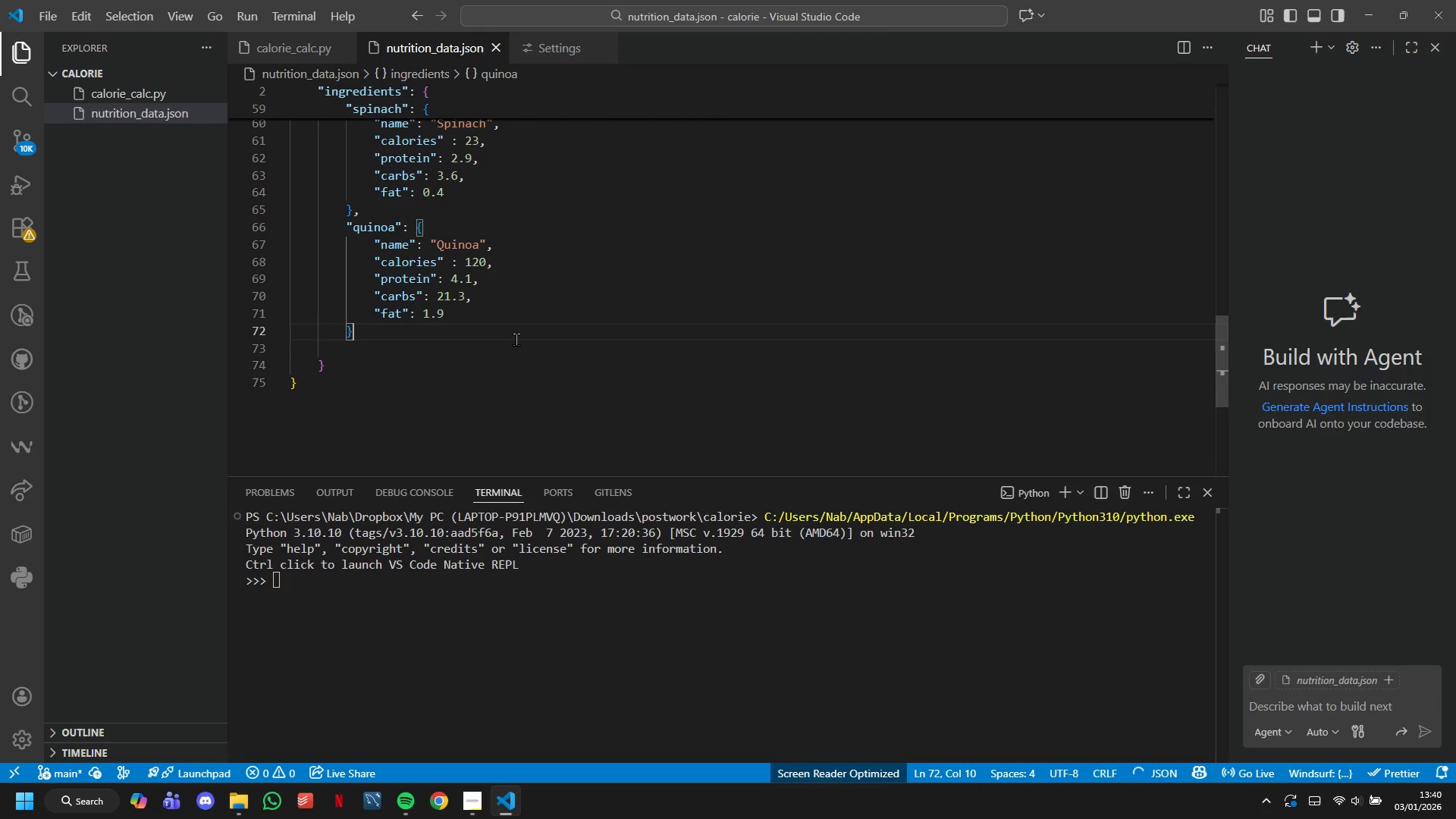 
key(Comma)
 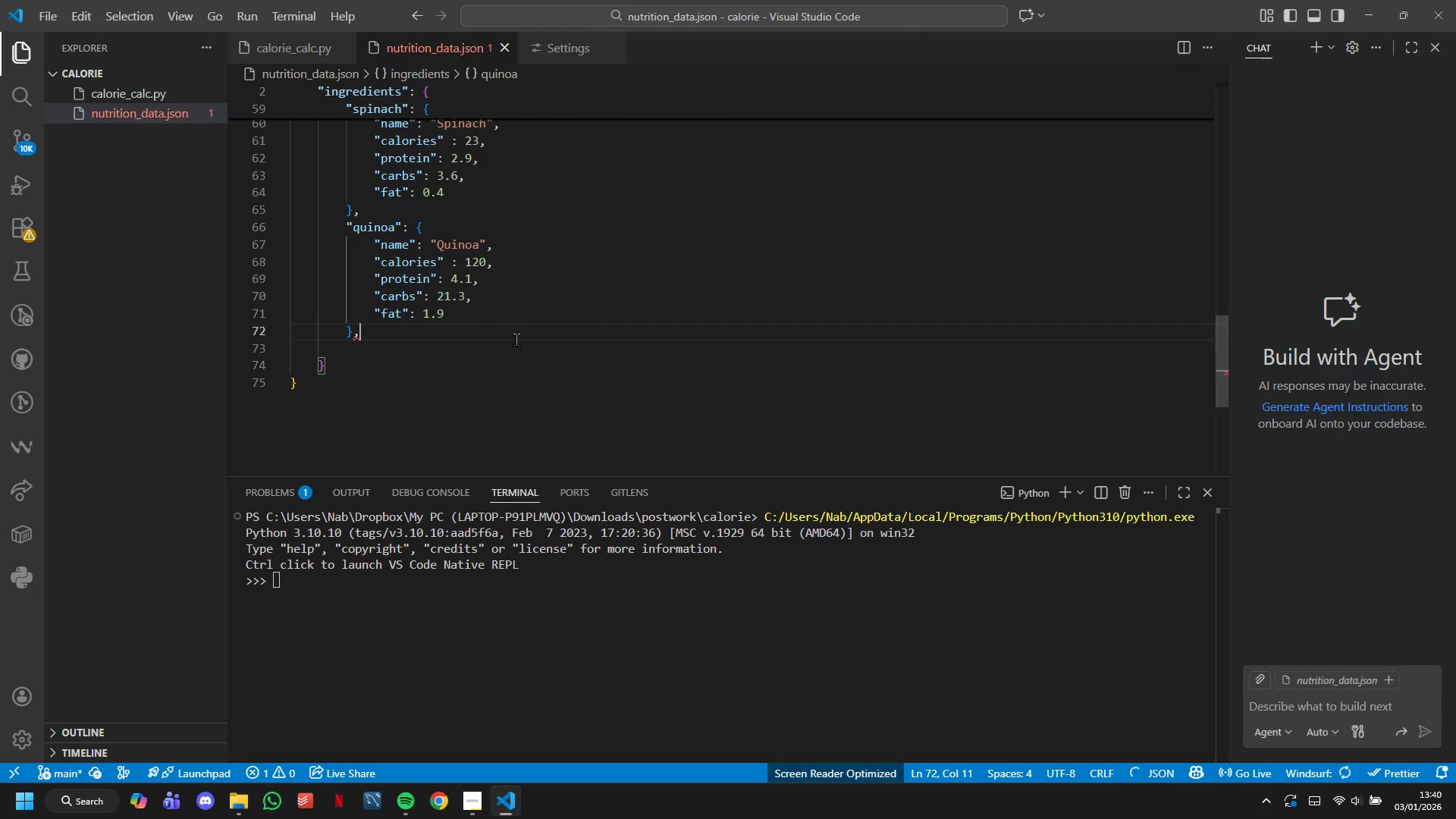 
key(Enter)
 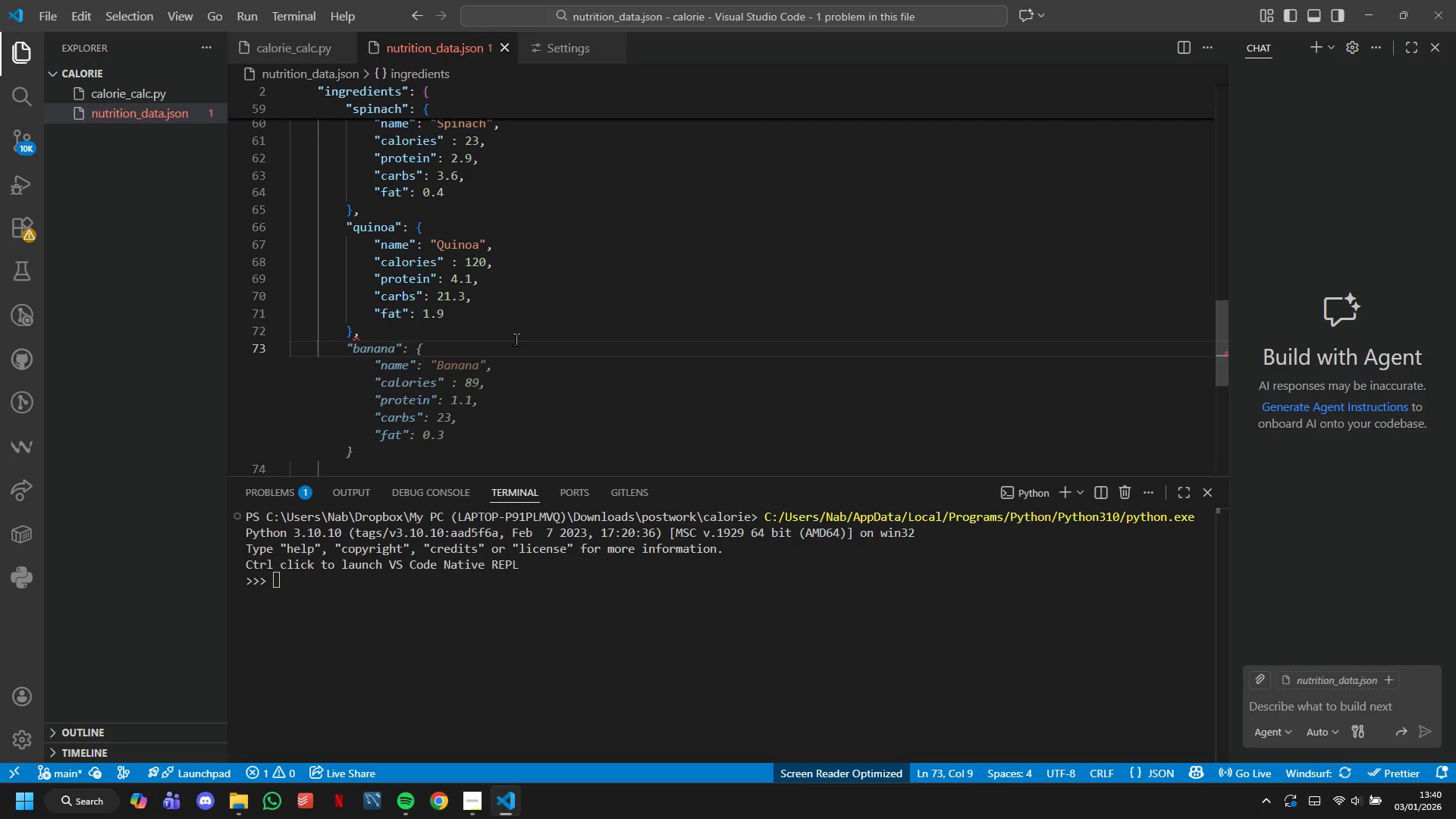 
wait(47.81)
 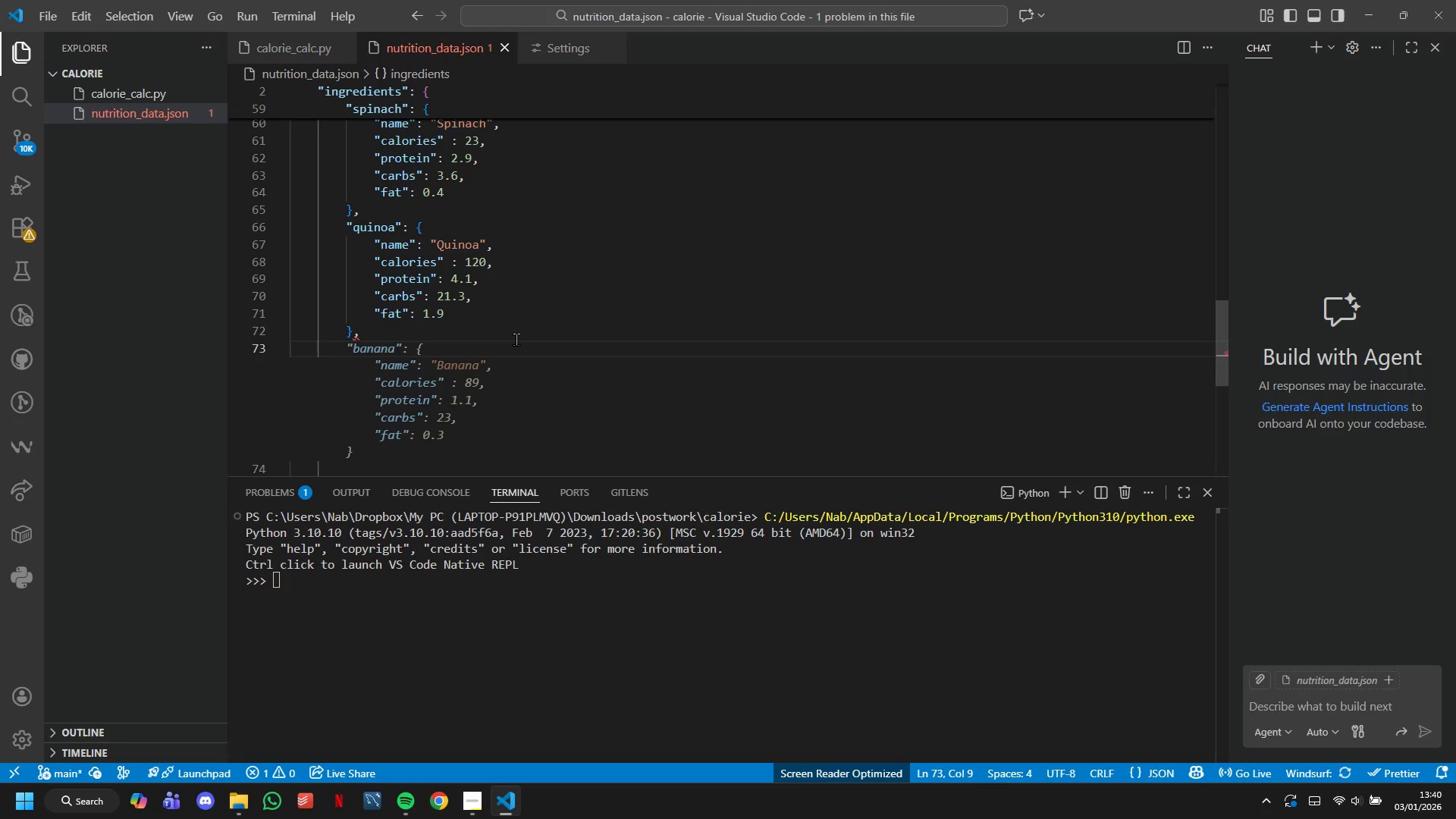 
scroll: coordinate [526, 367], scroll_direction: down, amount: 1.0
 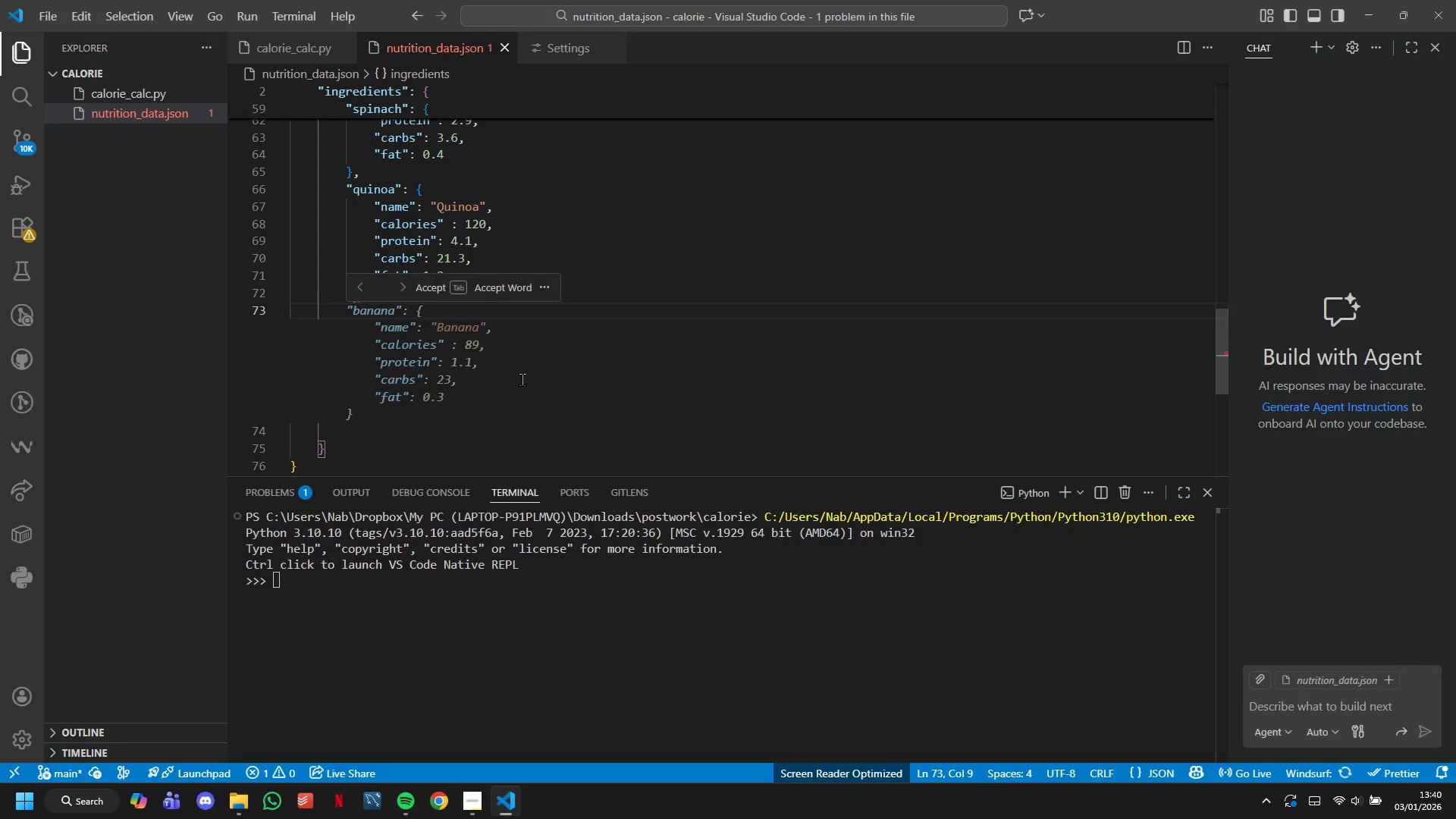 
key(Tab)
 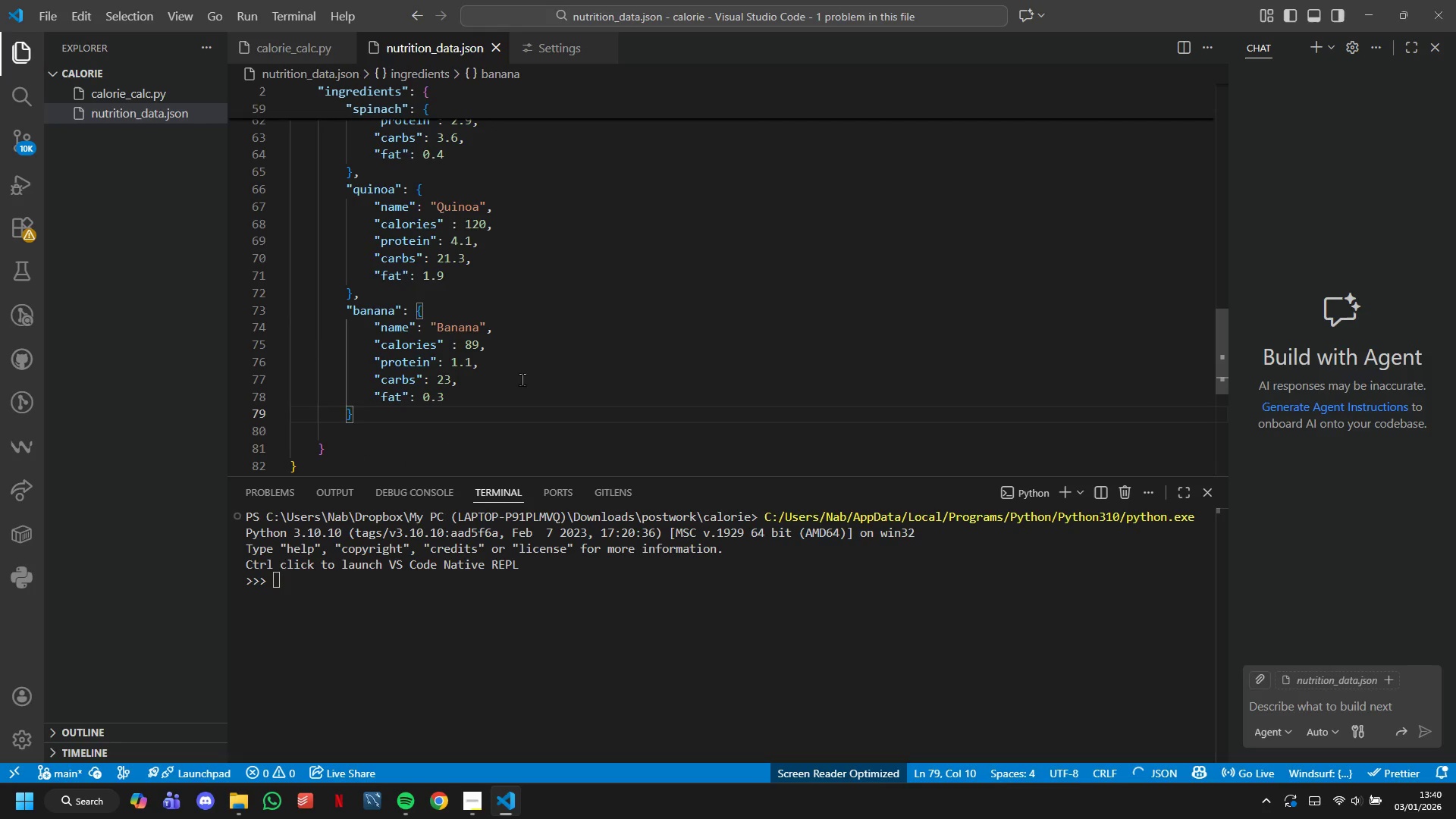 
key(ArrowDown)
 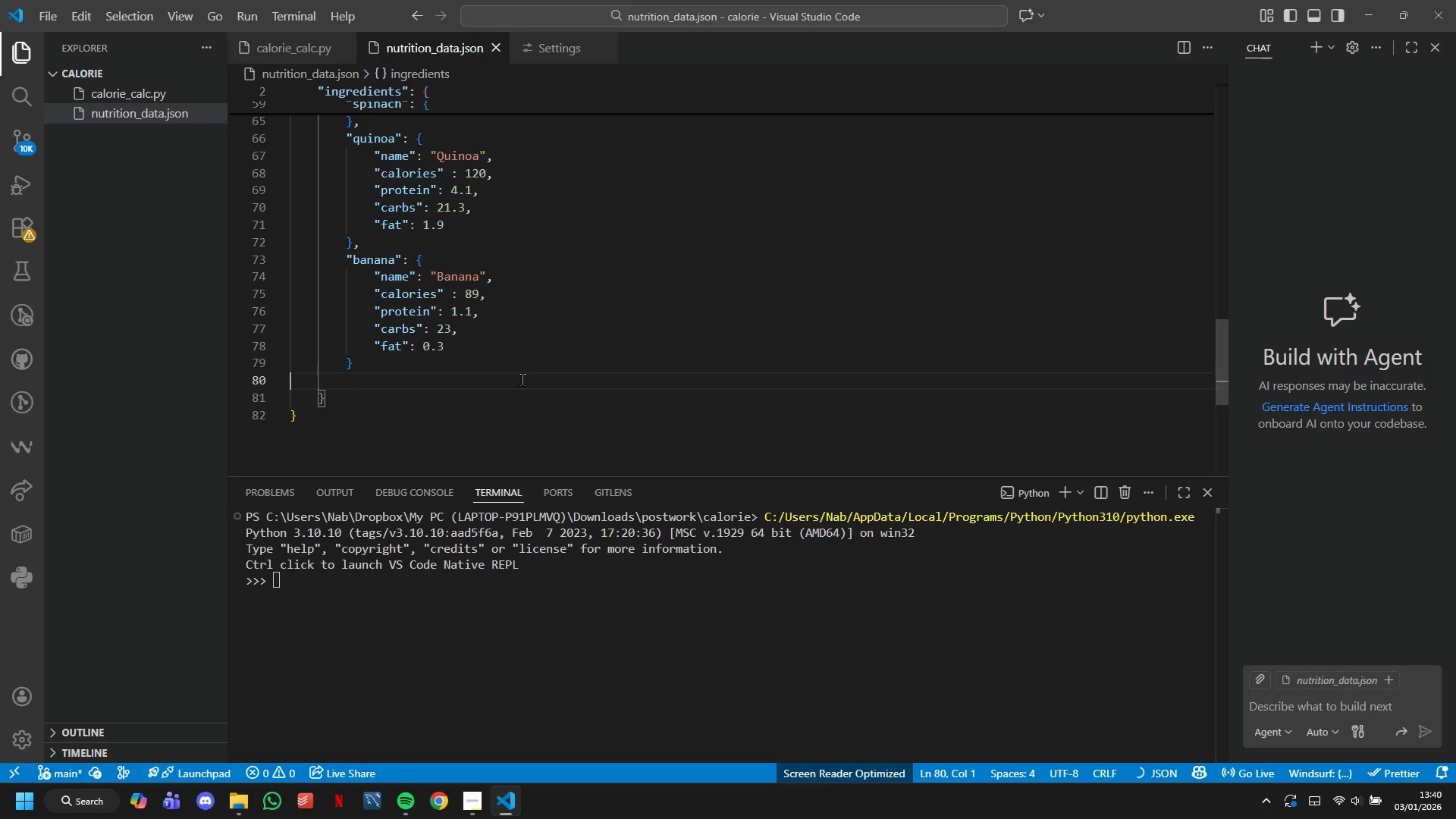 
key(ArrowDown)
 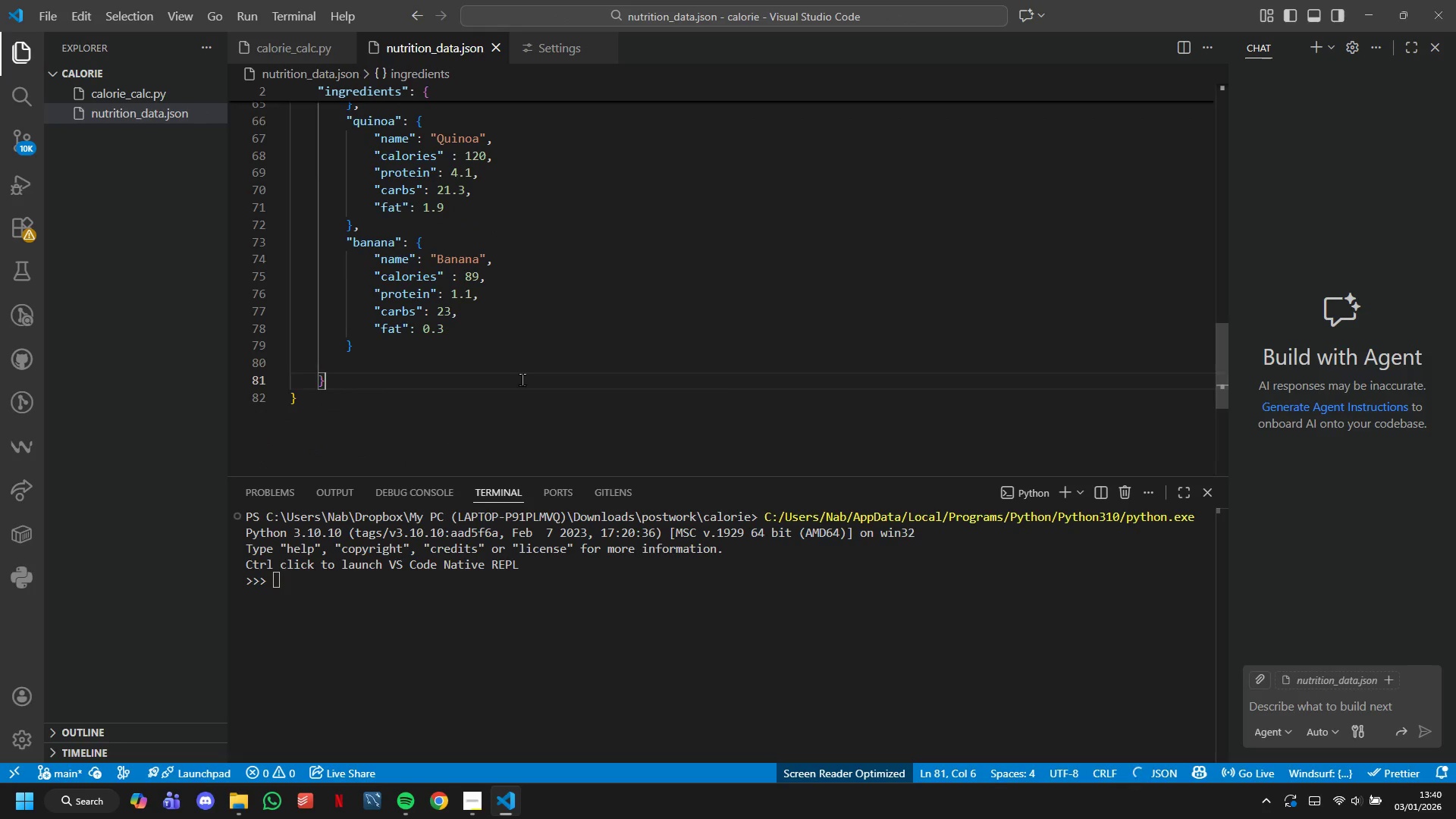 
key(ArrowUp)
 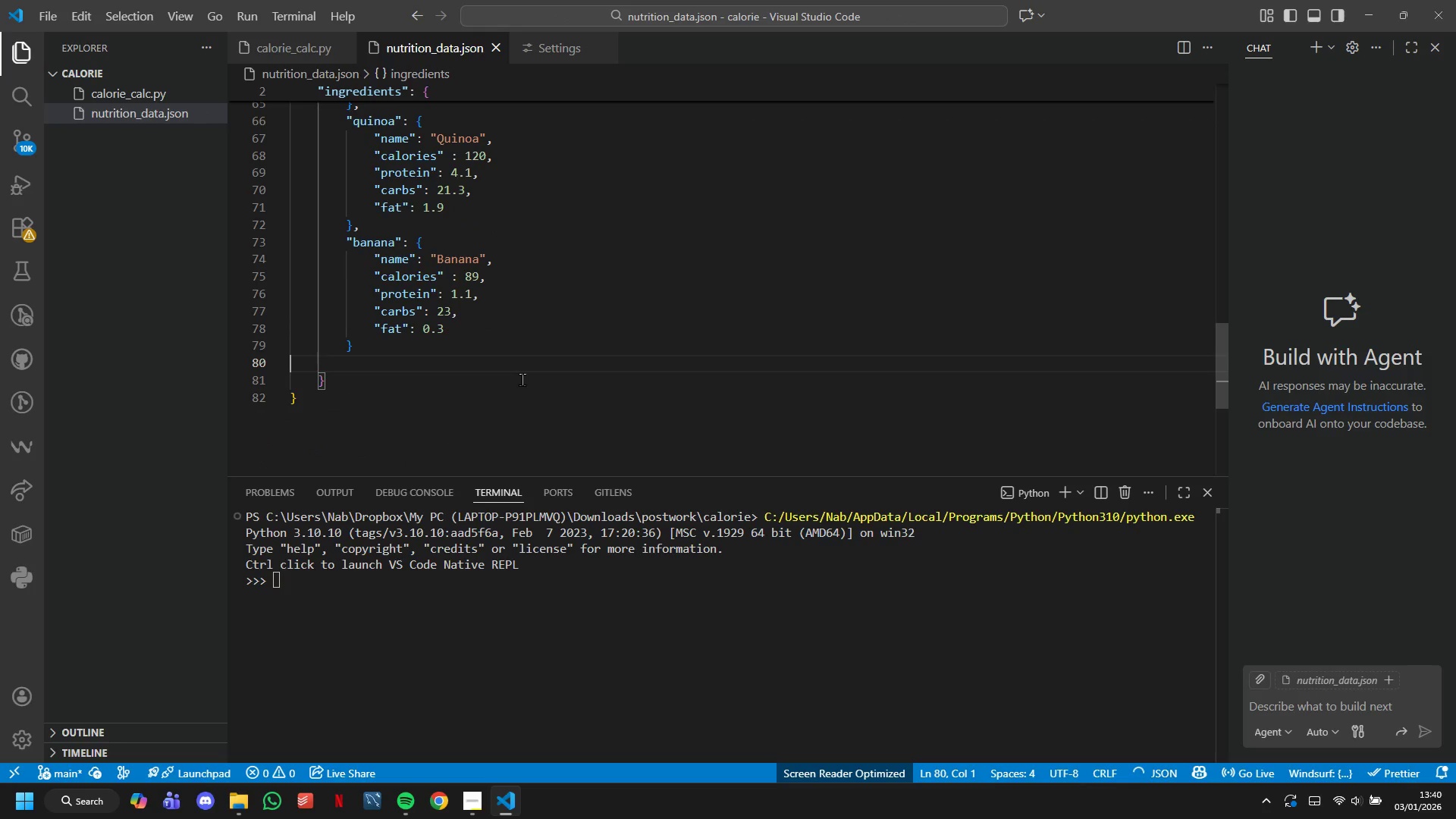 
key(Backspace)
 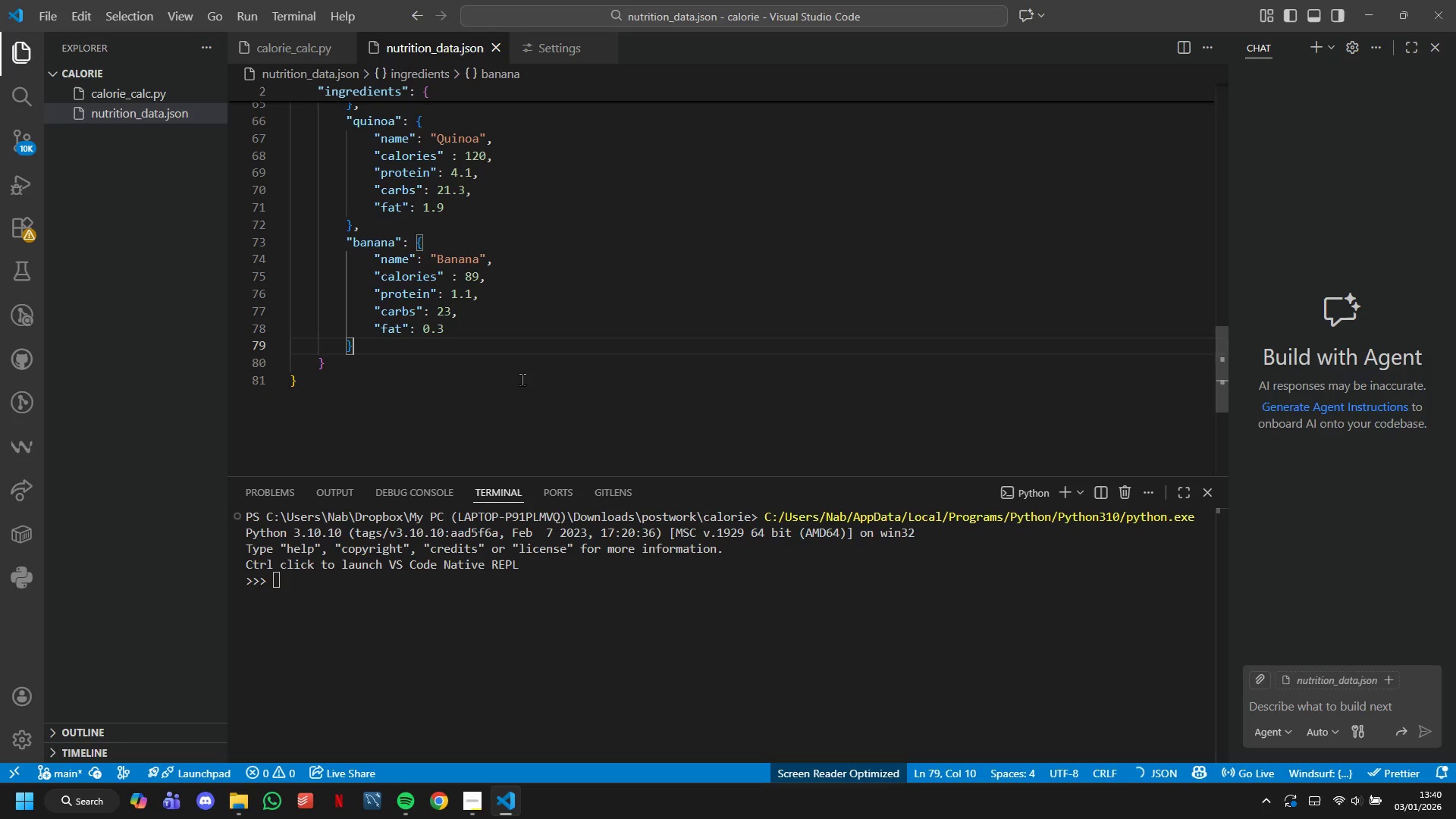 
key(ArrowDown)
 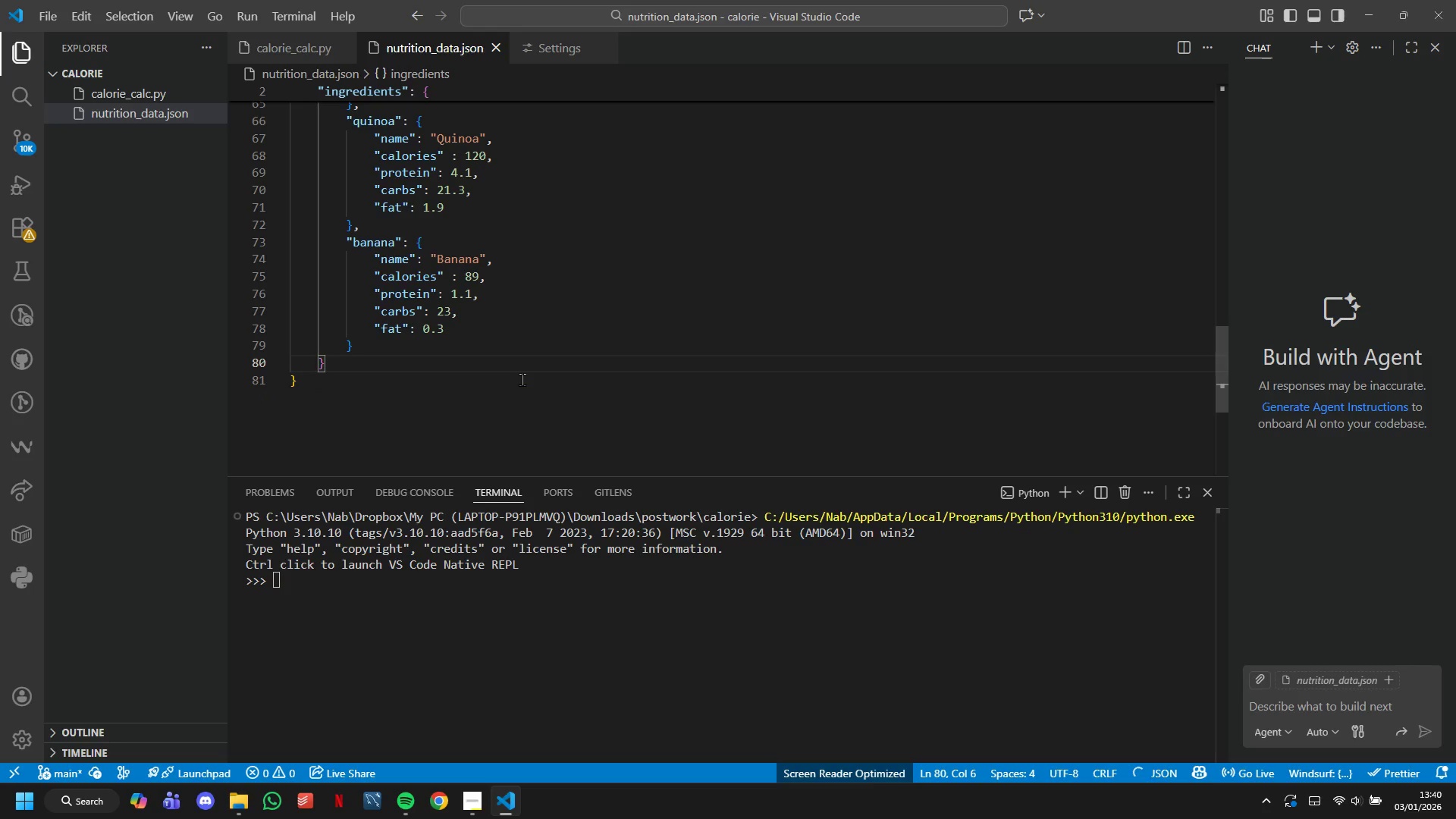 
key(Comma)
 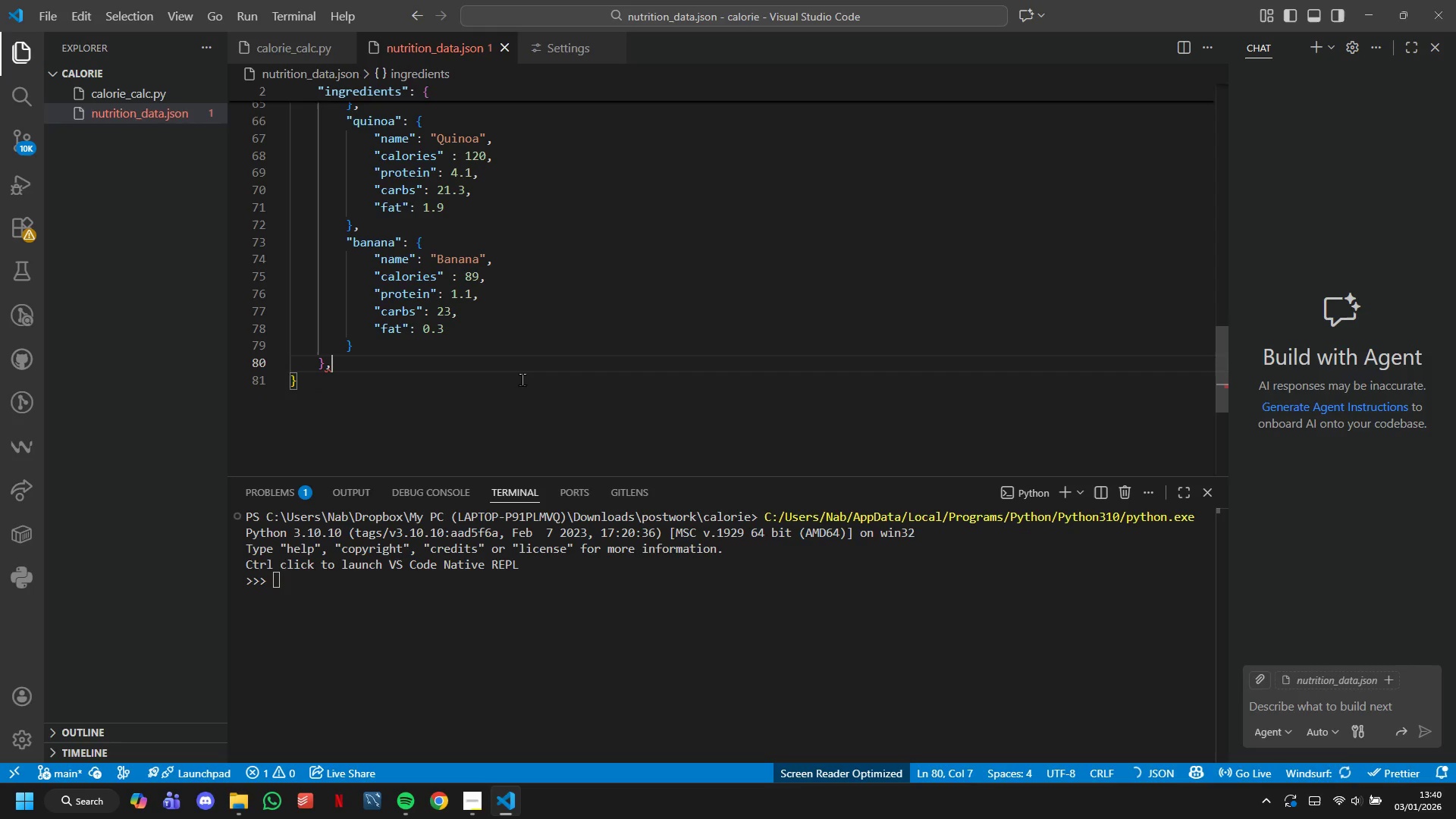 
key(Enter)
 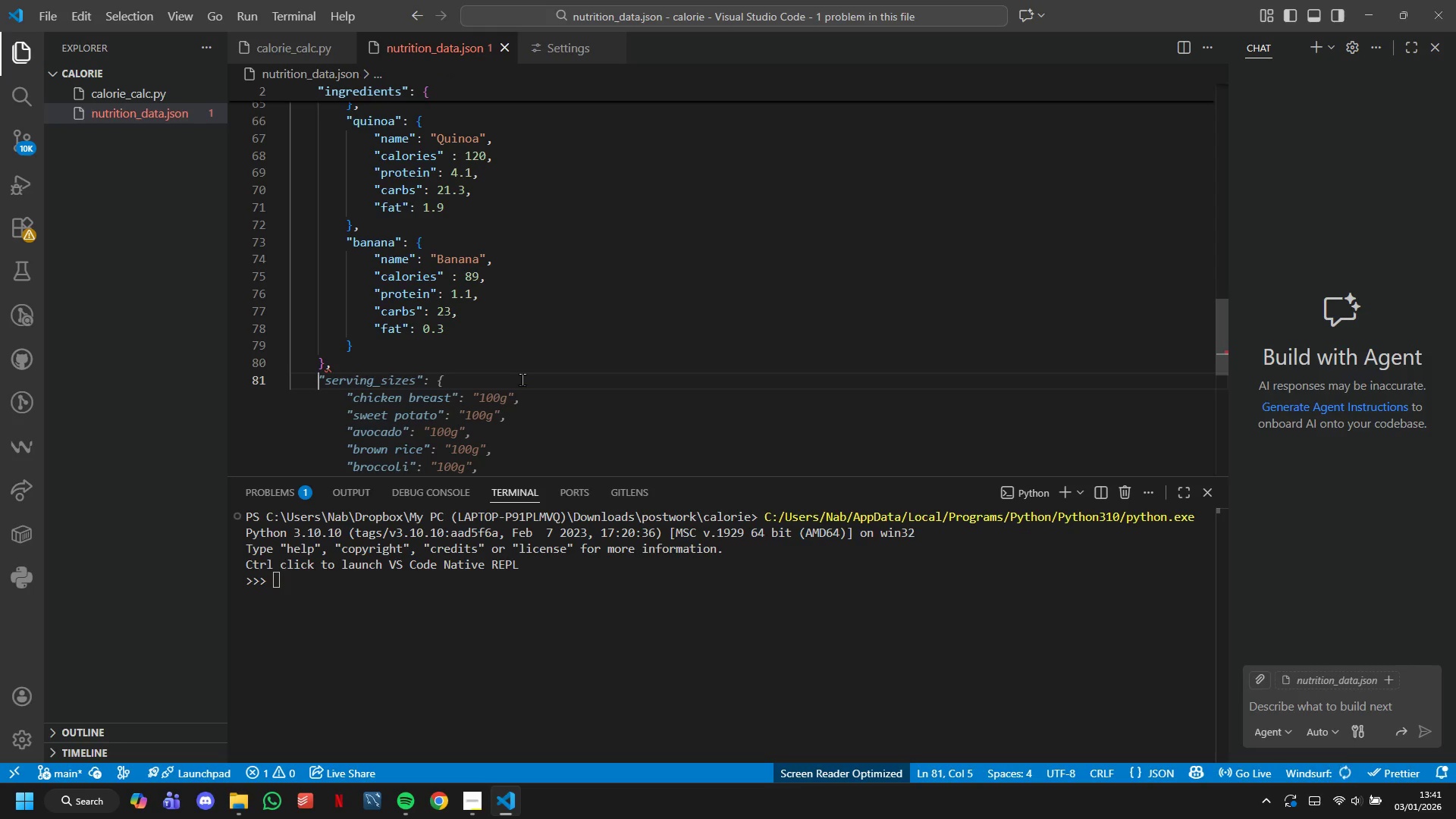 
wait(7.48)
 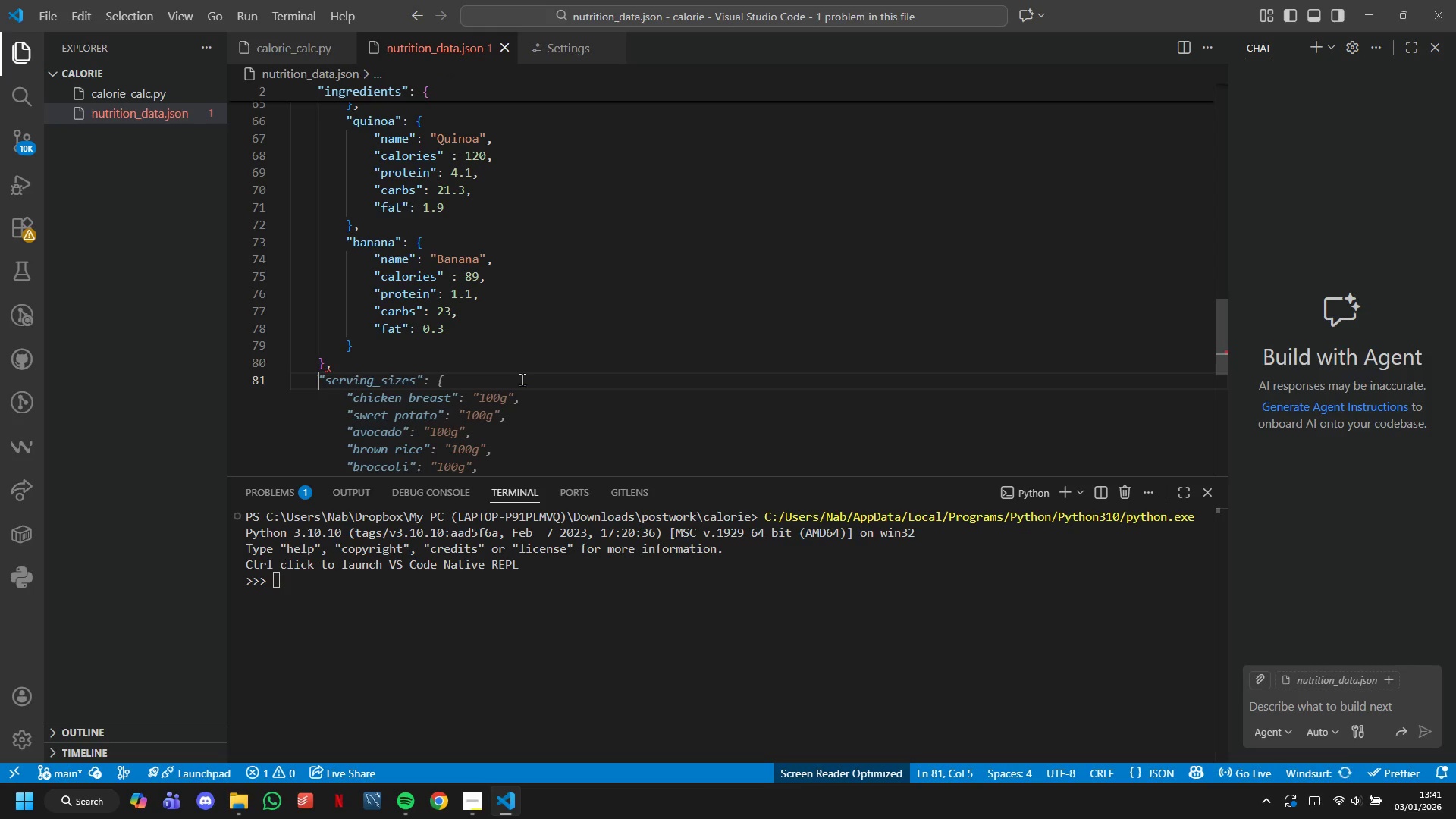 
type("Rcipea)
key(Backspace)
type(a=s)
key(Backspace)
key(Backspace)
key(Backspace)
type(s)
 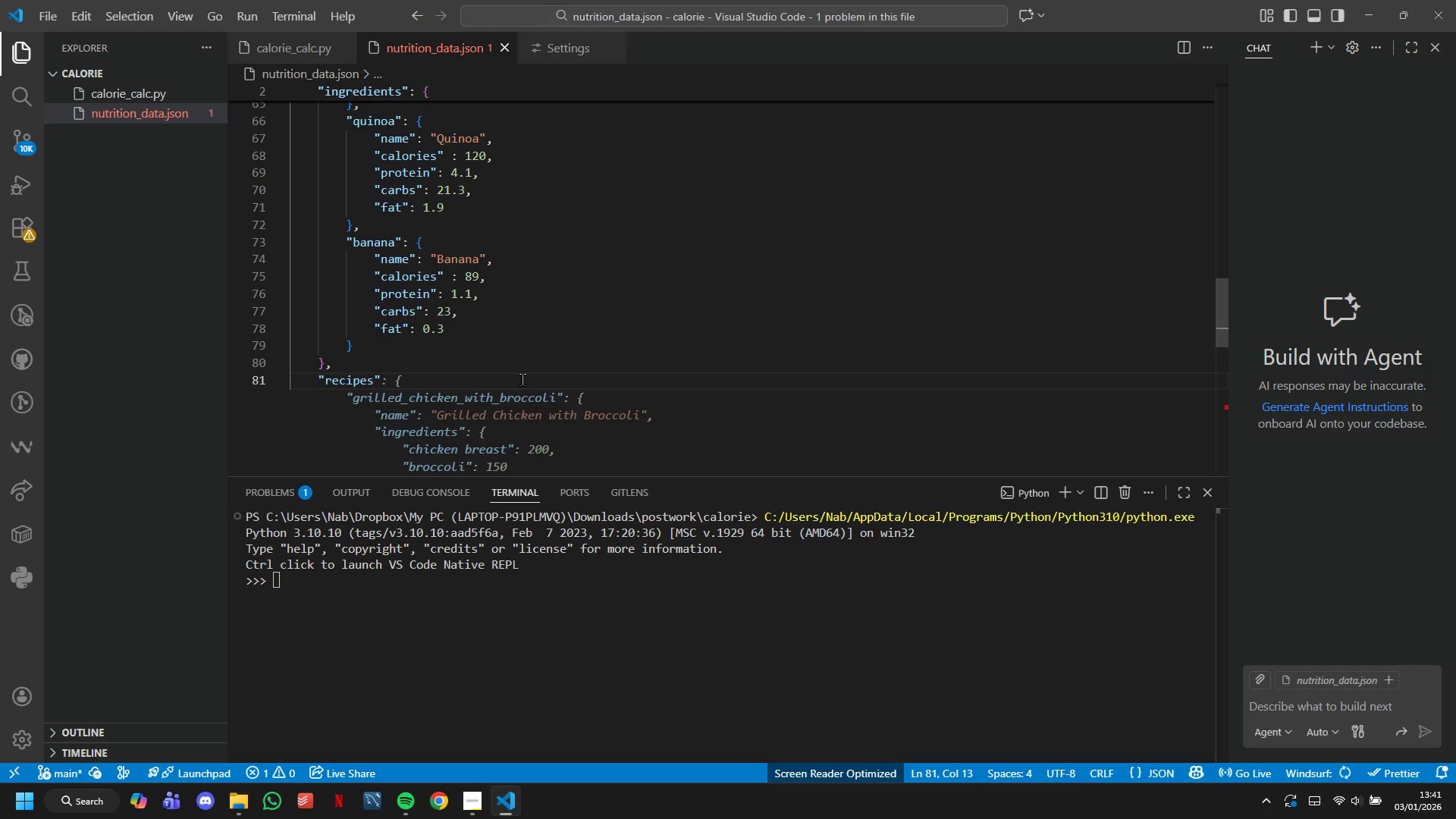 
key(ArrowRight)
 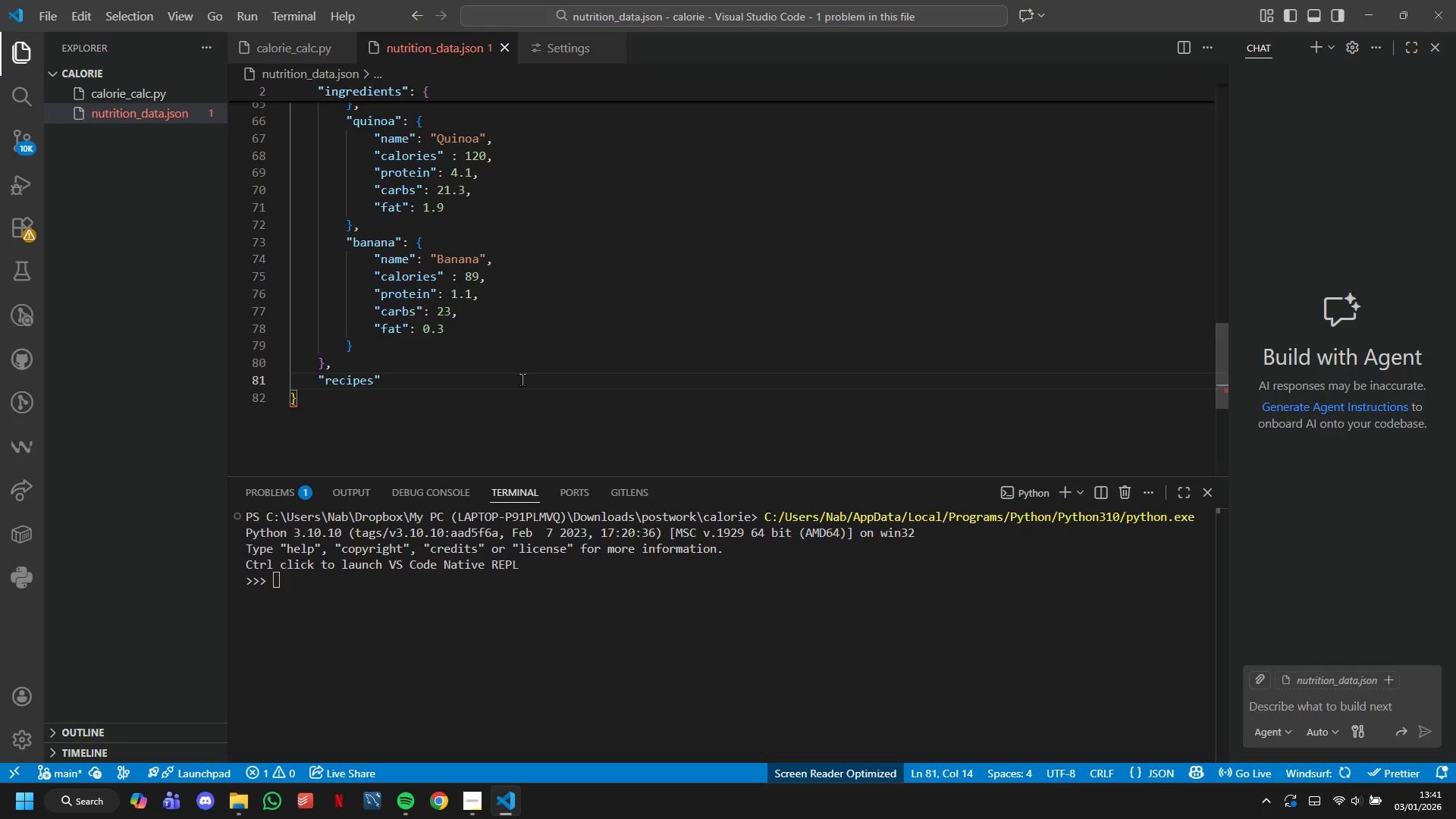 
key(Shift+Semicolon)
 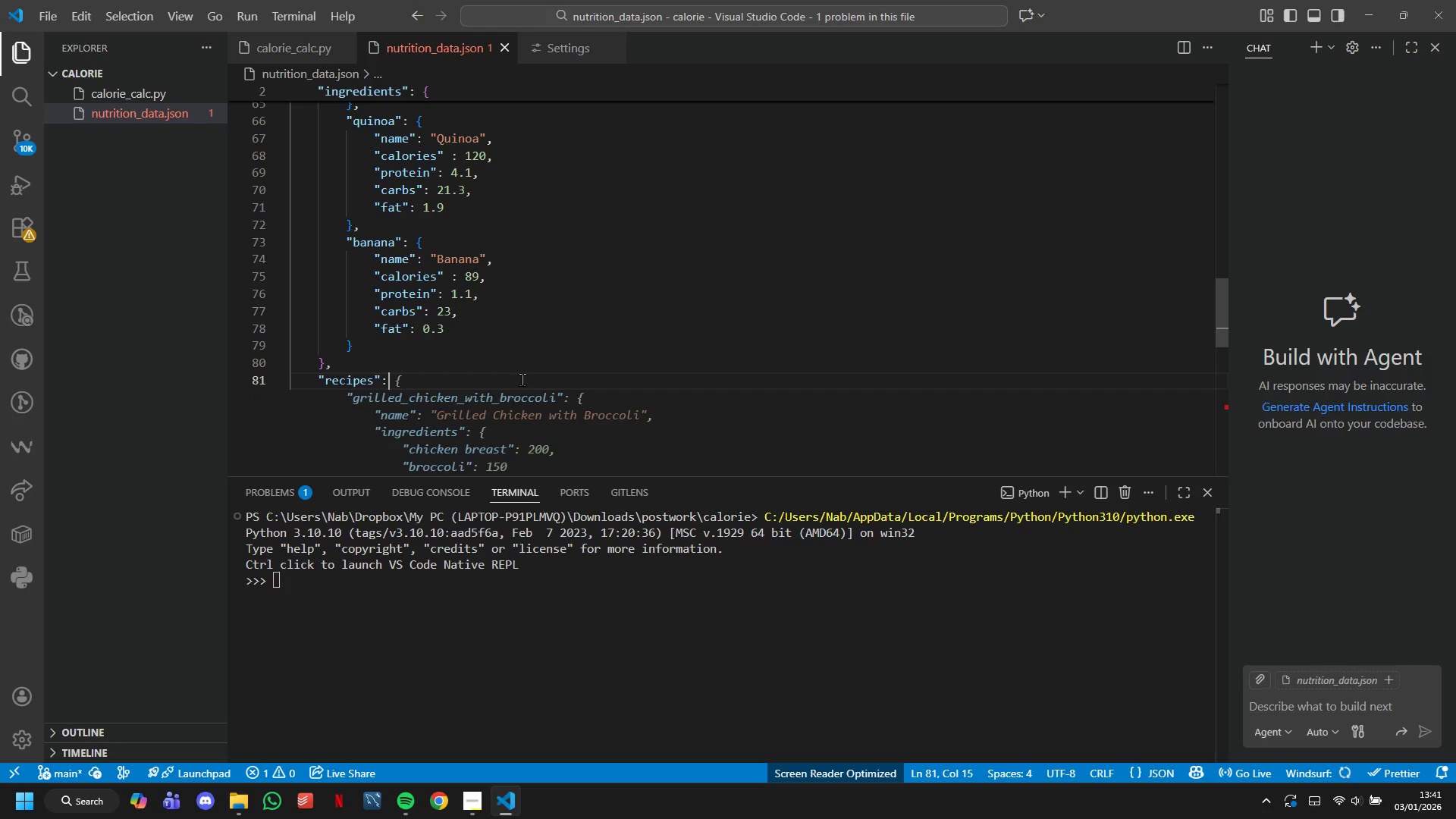 
key(Shift+Space)
 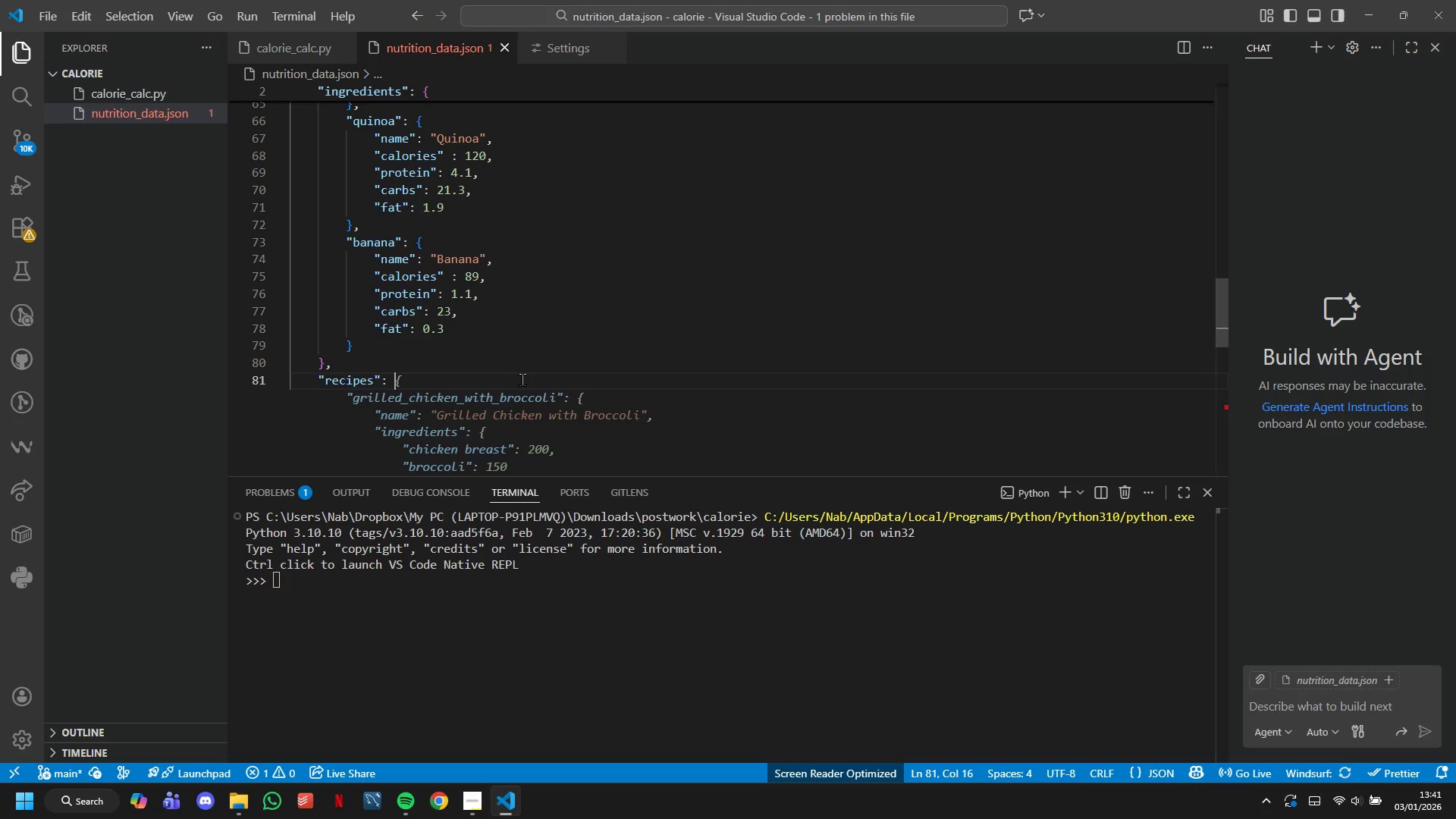 
key(Shift+BracketLeft)
 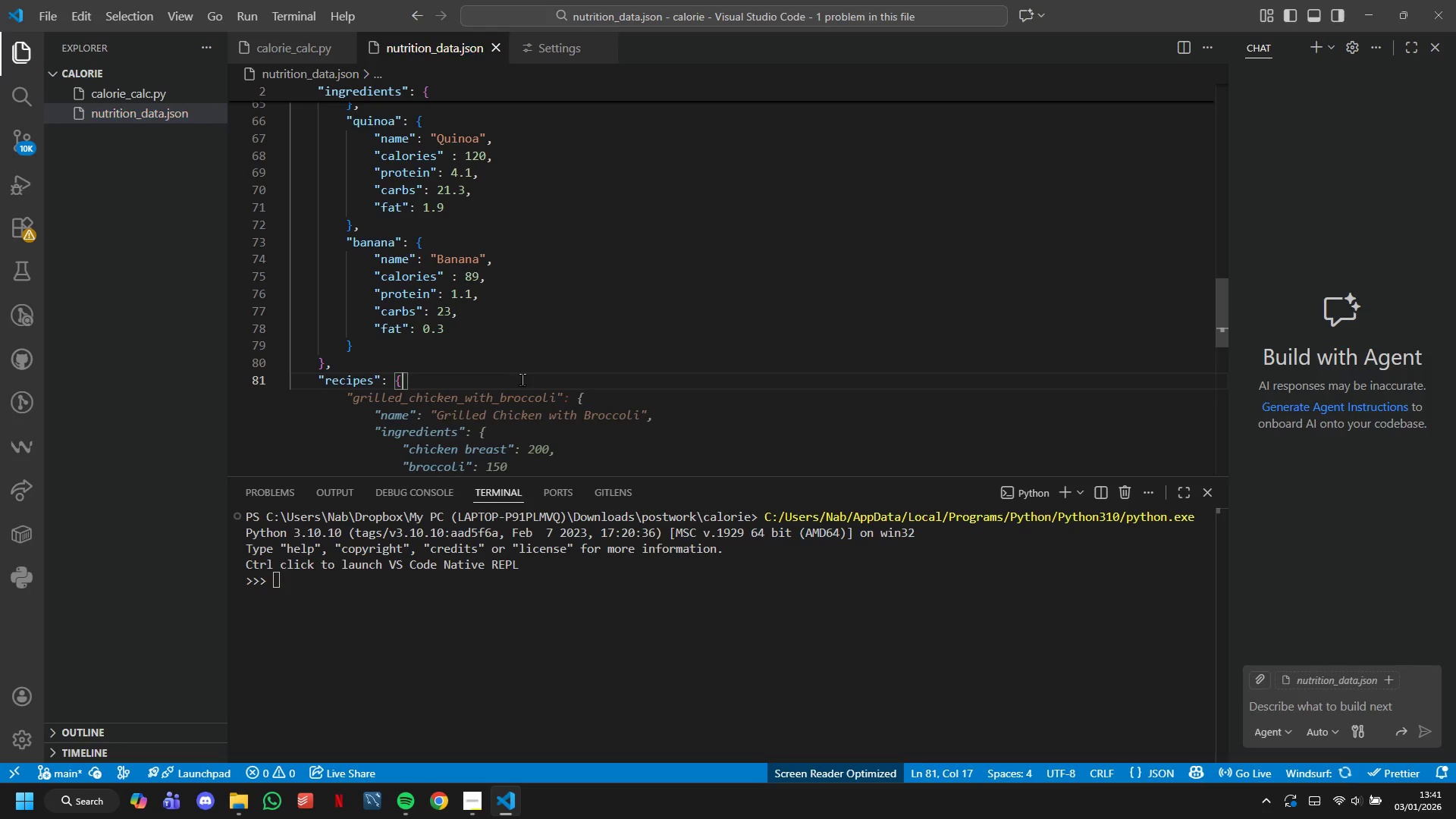 
key(Enter)
 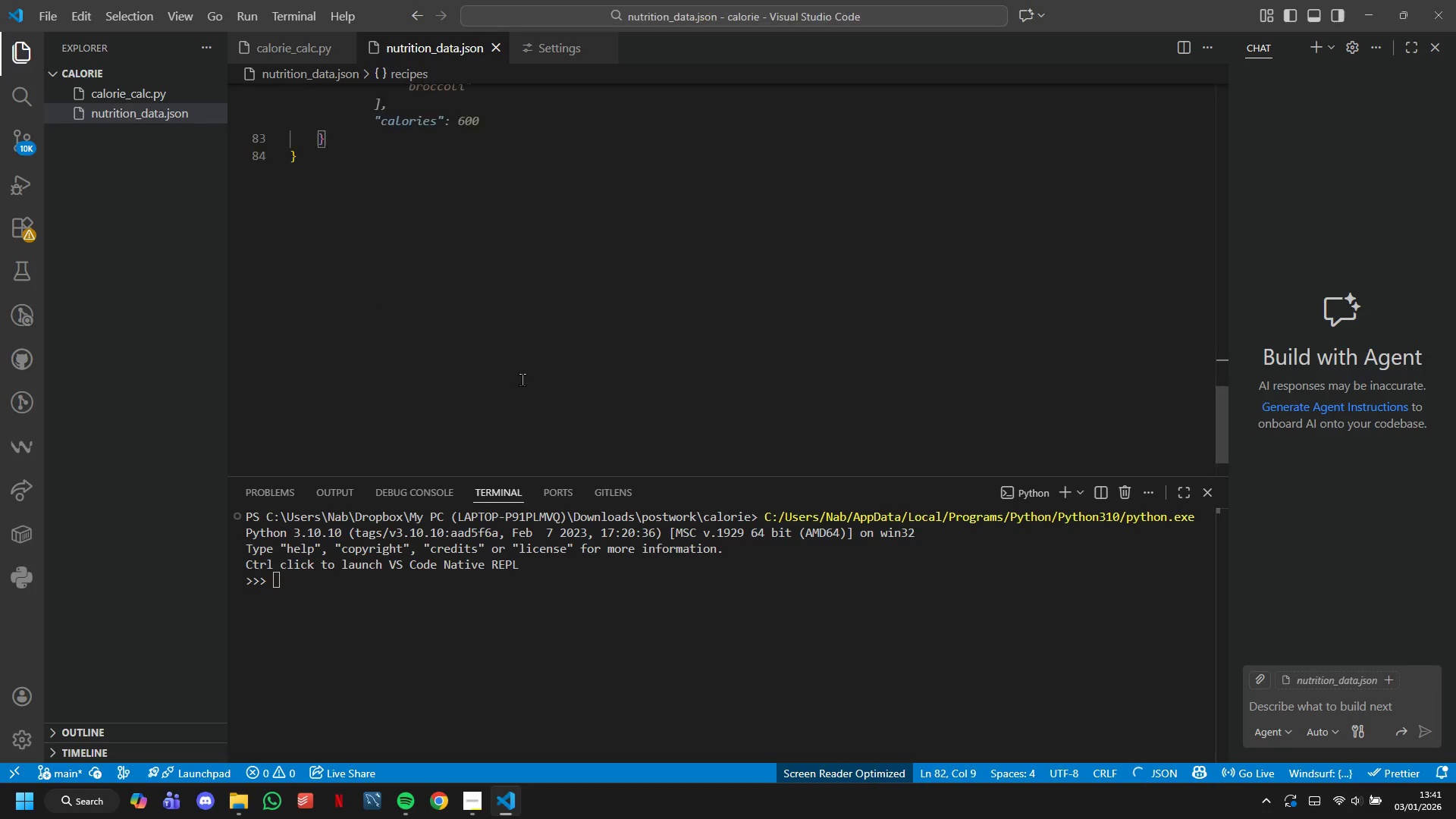 
scroll: coordinate [522, 379], scroll_direction: up, amount: 5.0
 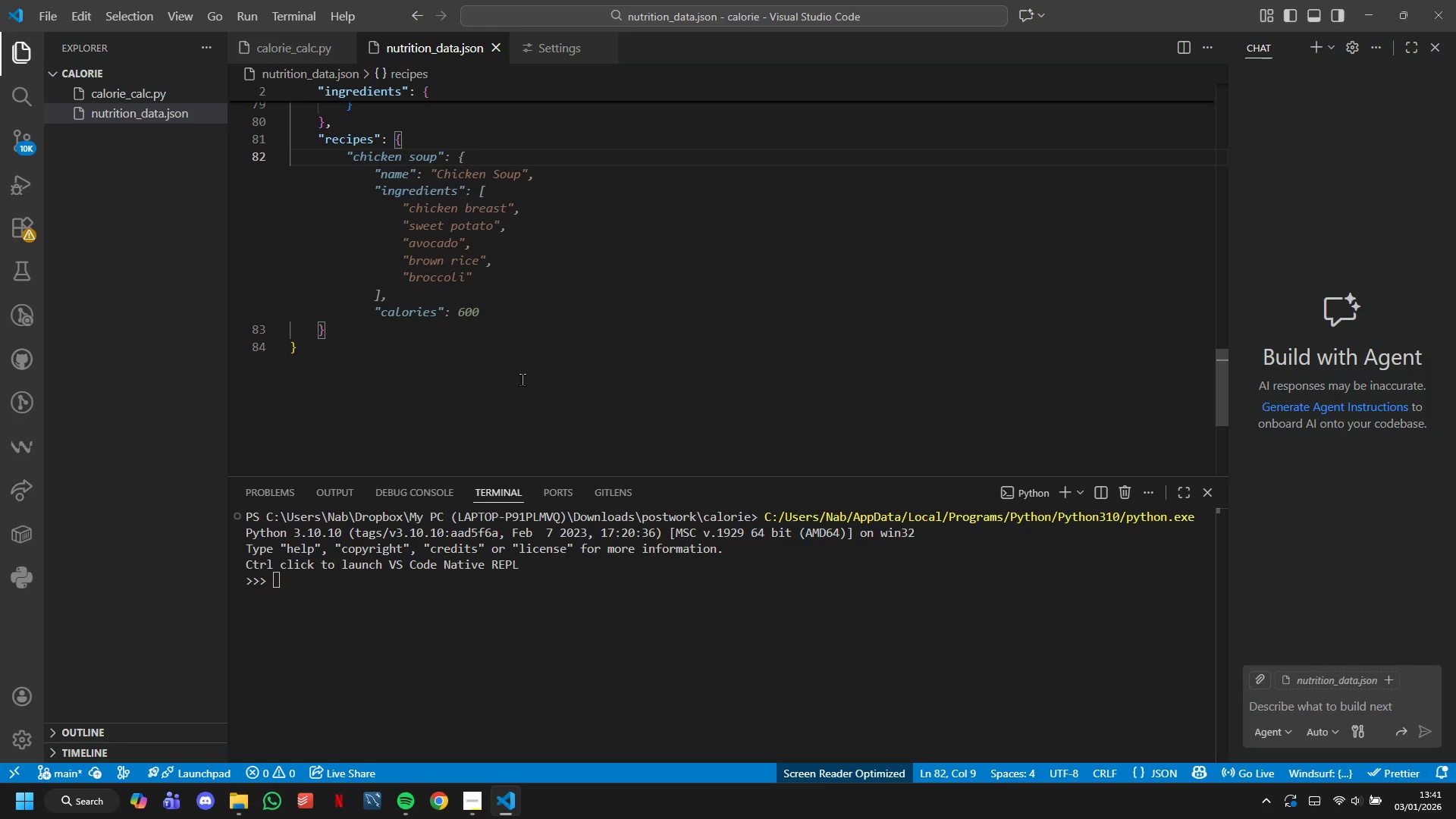 
wait(28.02)
 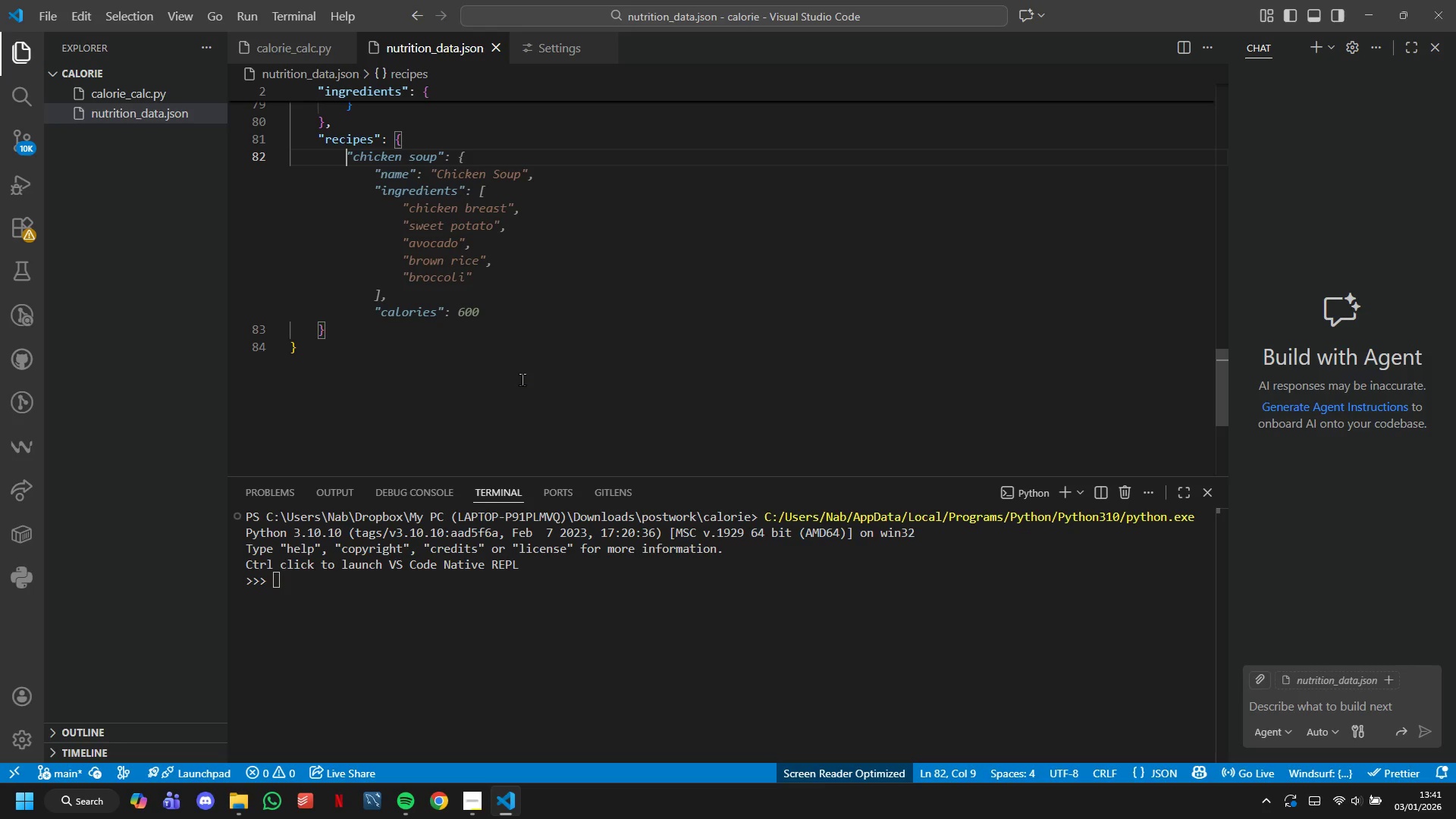 
type("competition )
 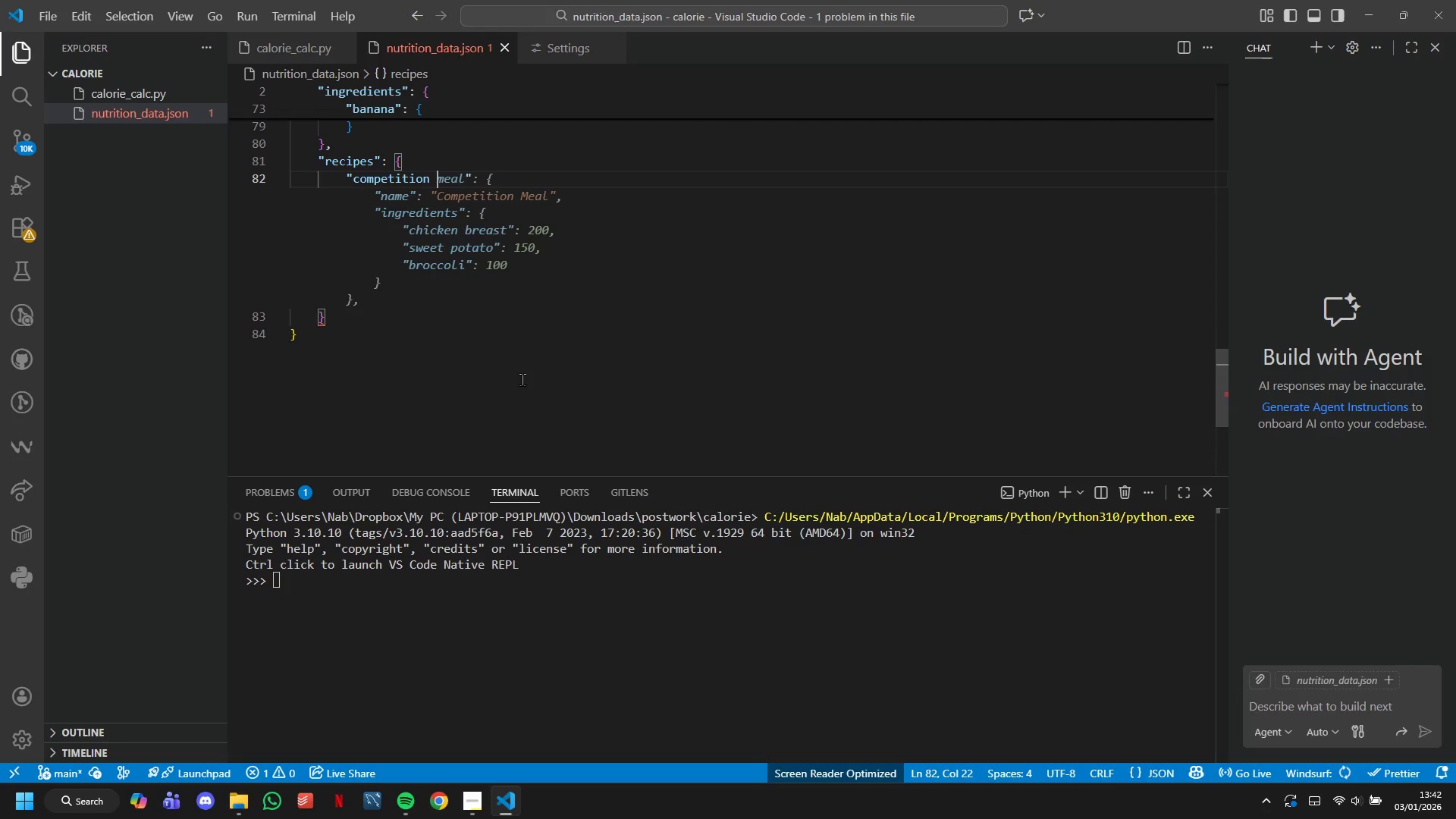 
wait(18.12)
 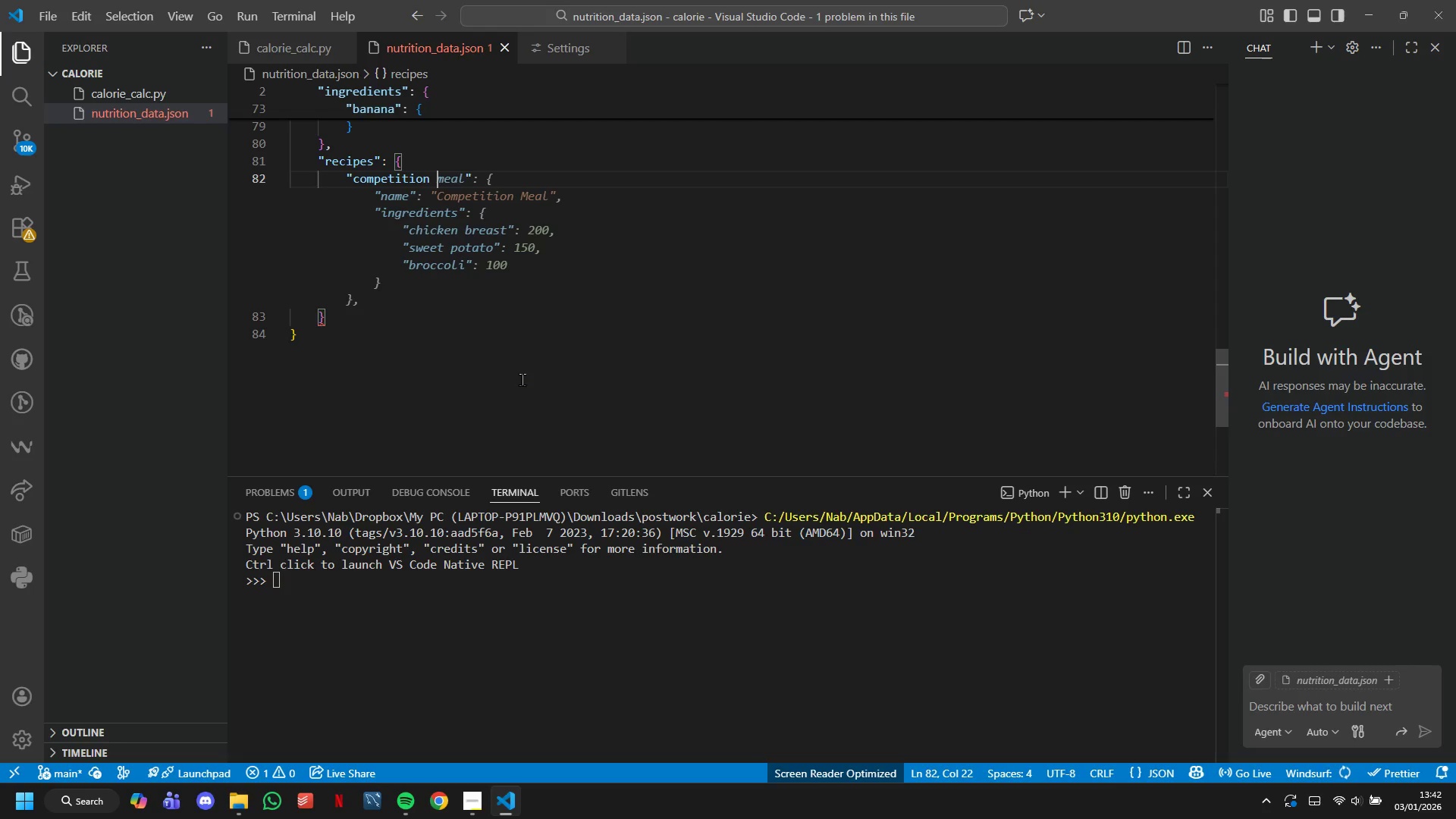 
type(chili)
 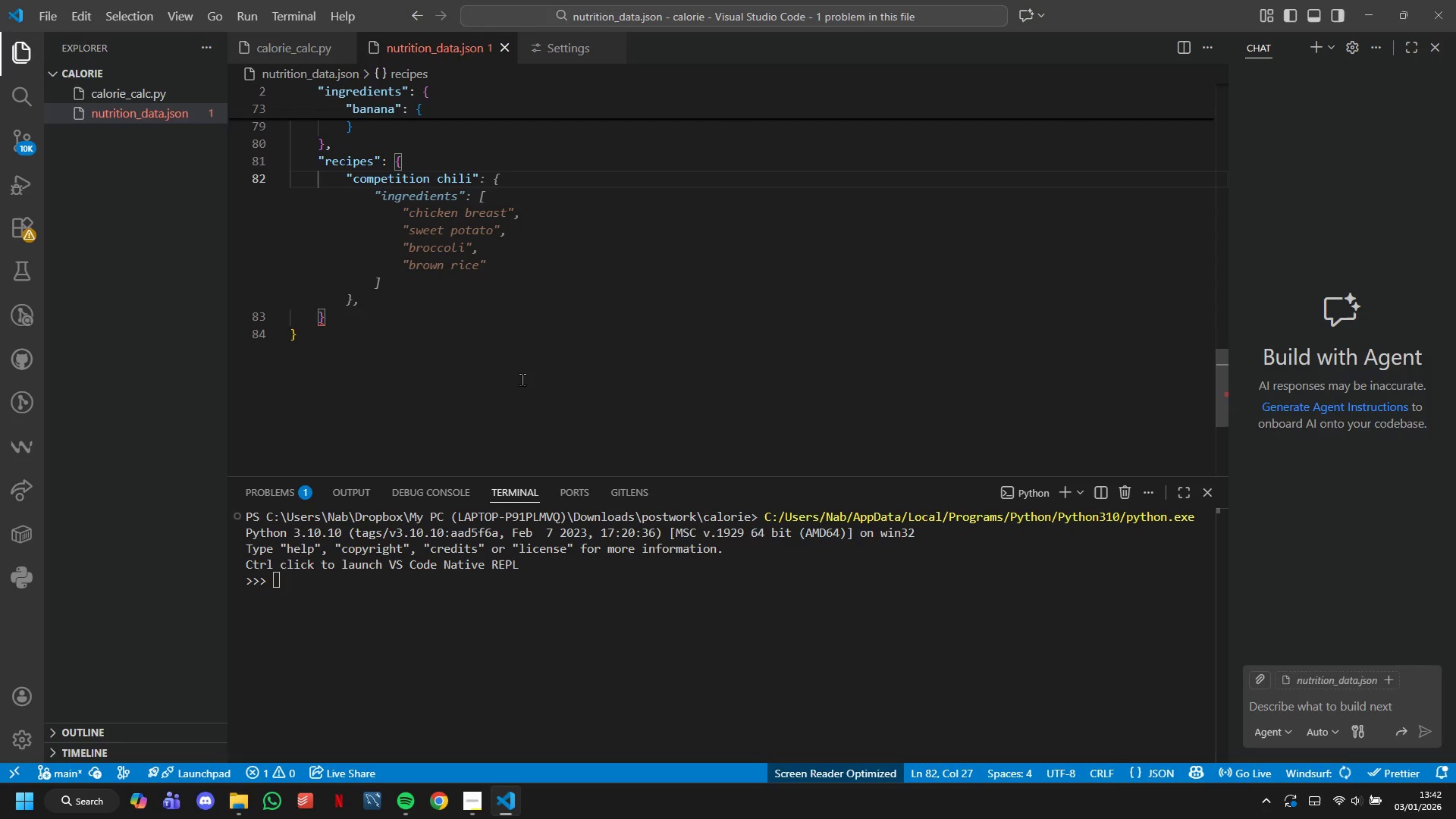 
key(ArrowRight)
 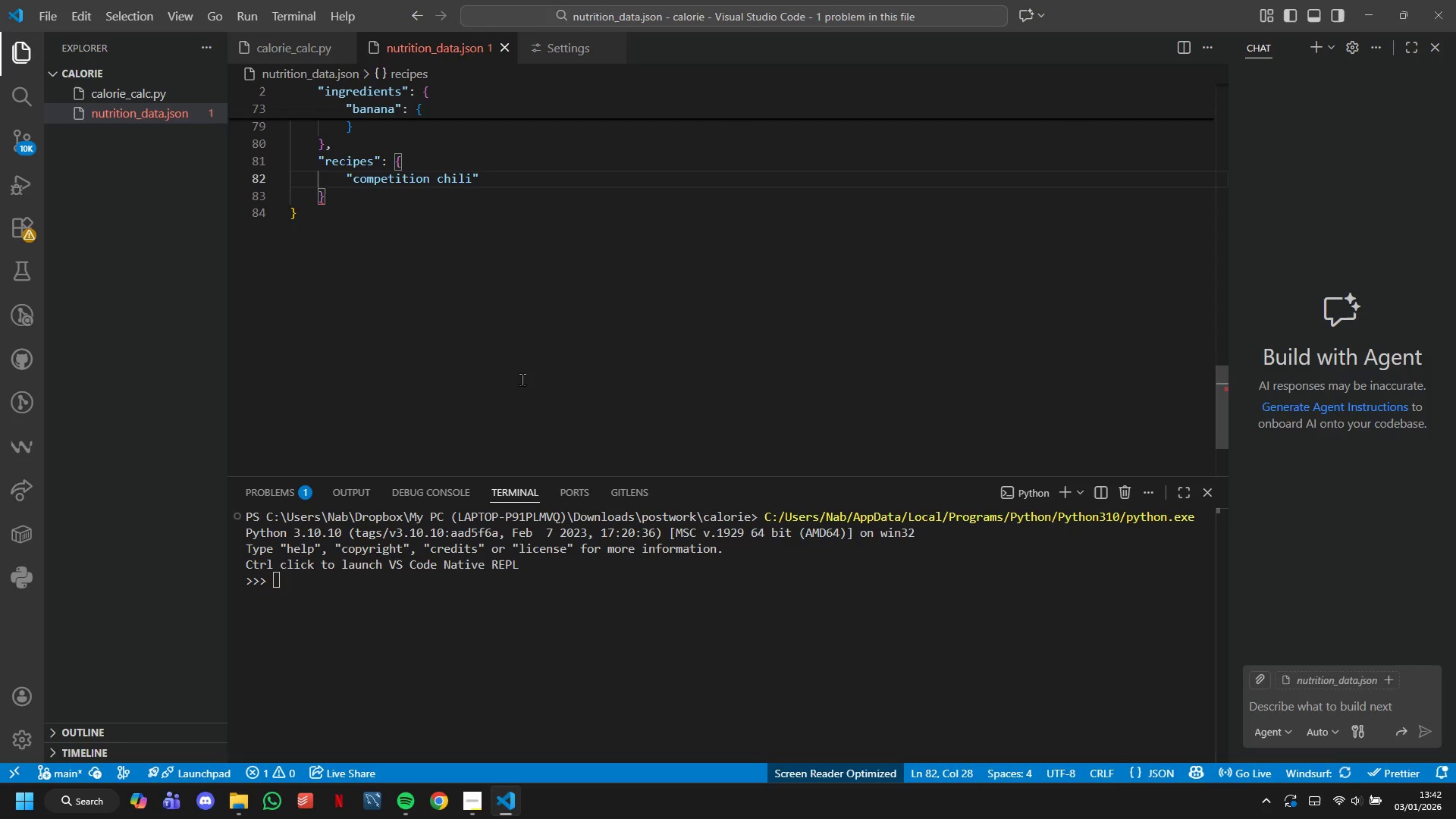 
key(Shift+Semicolon)
 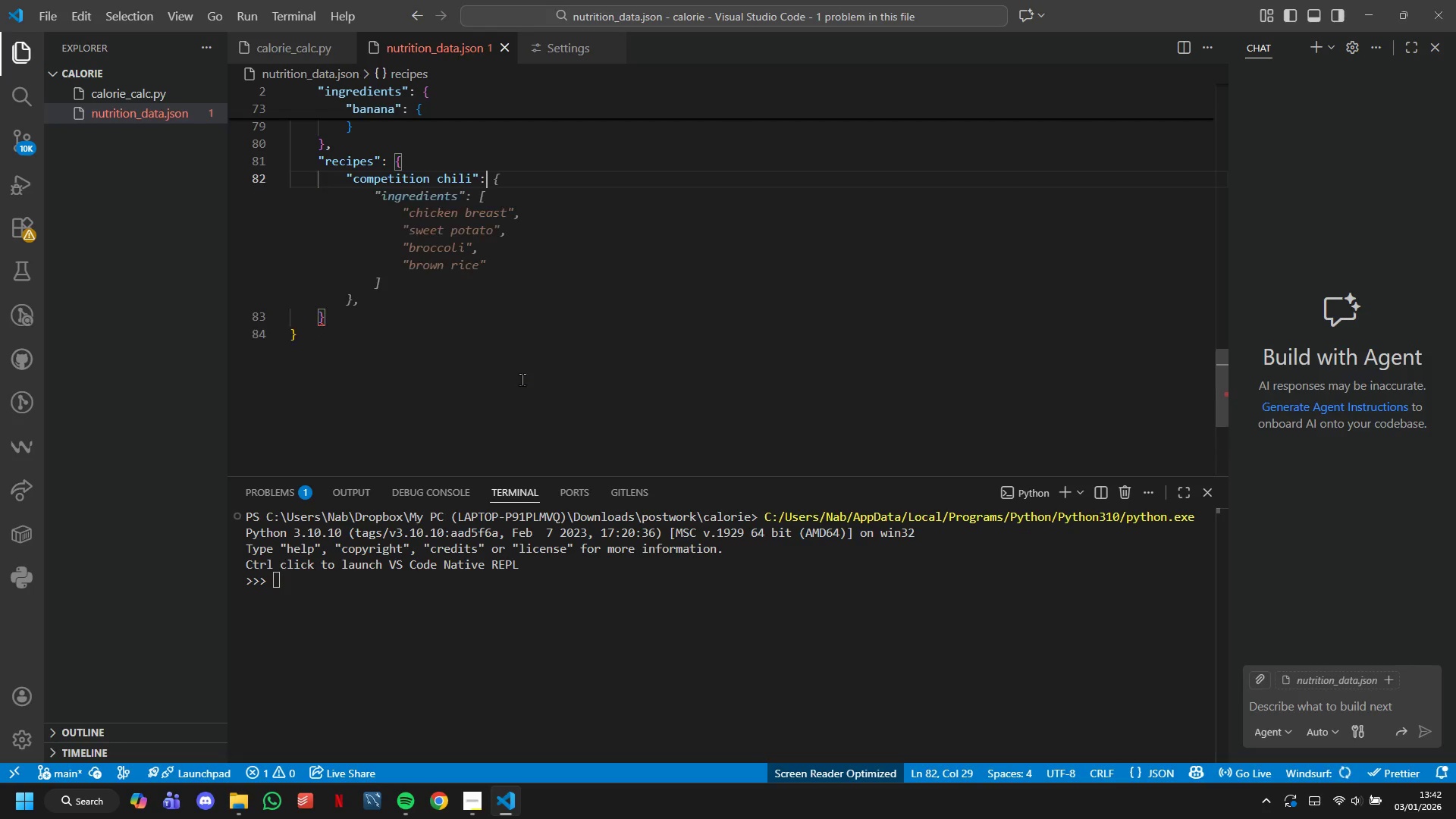 
key(Shift+Space)
 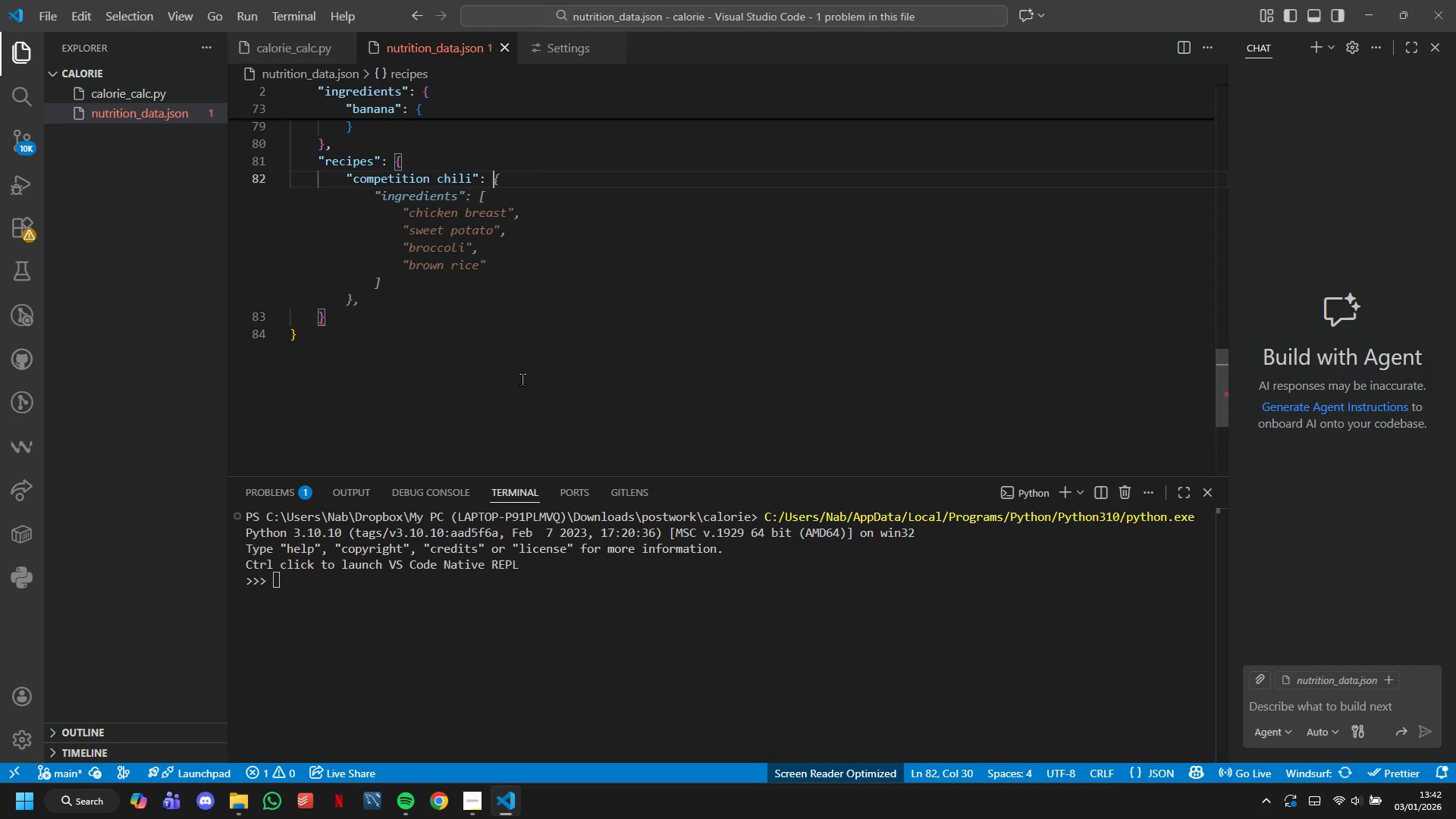 
key(Shift+BracketLeft)
 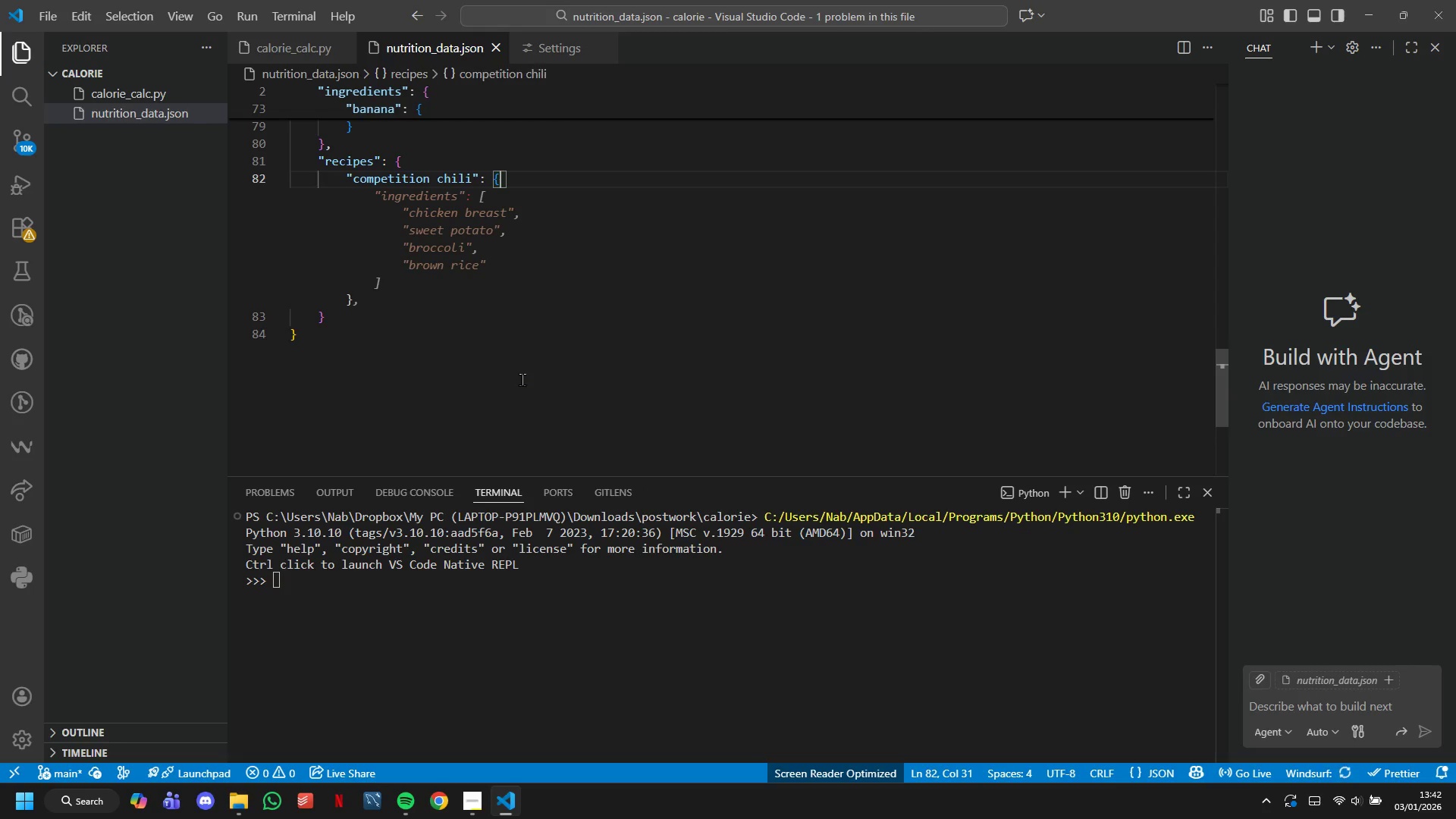 
key(Enter)
 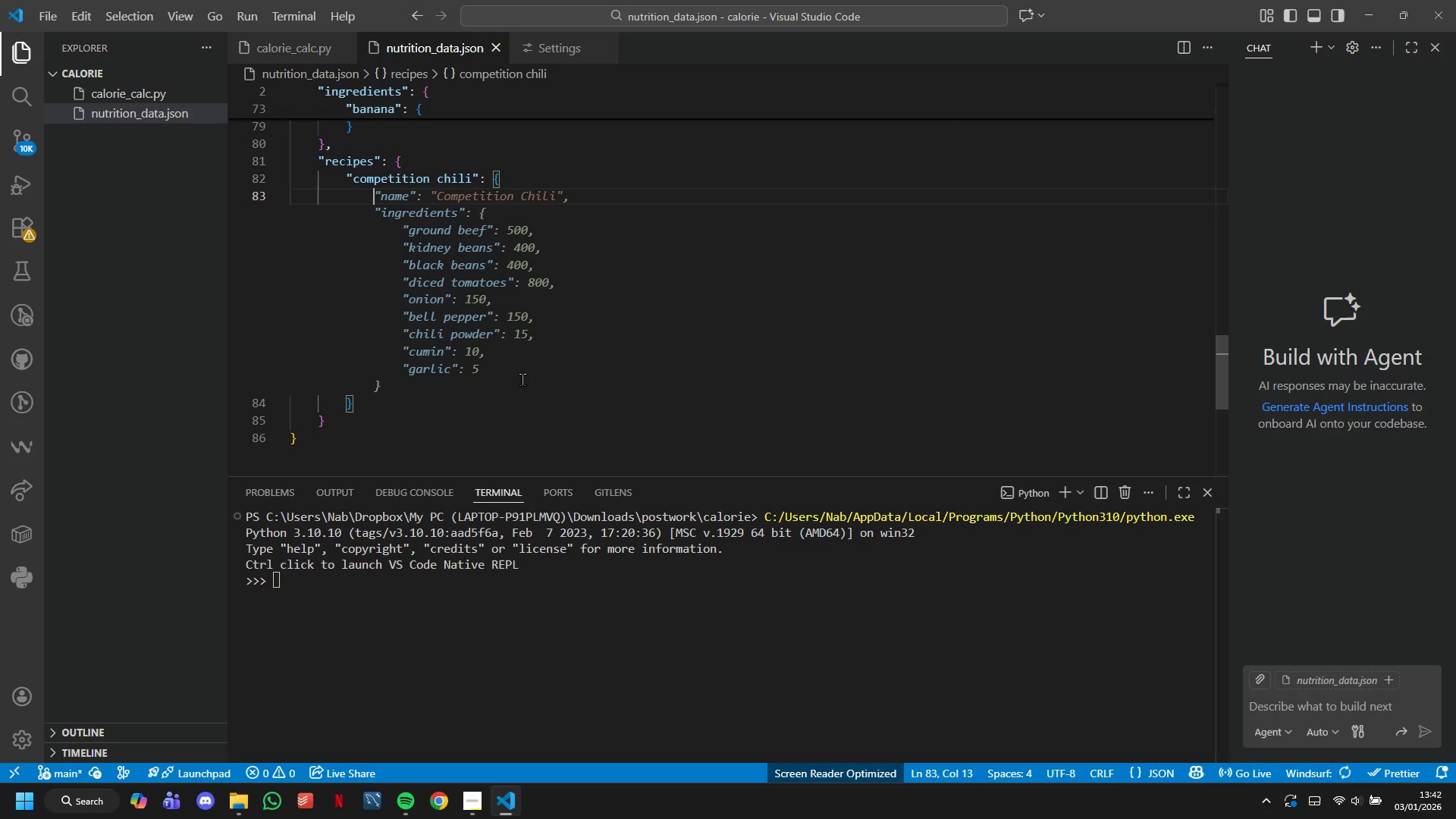 
wait(6.08)
 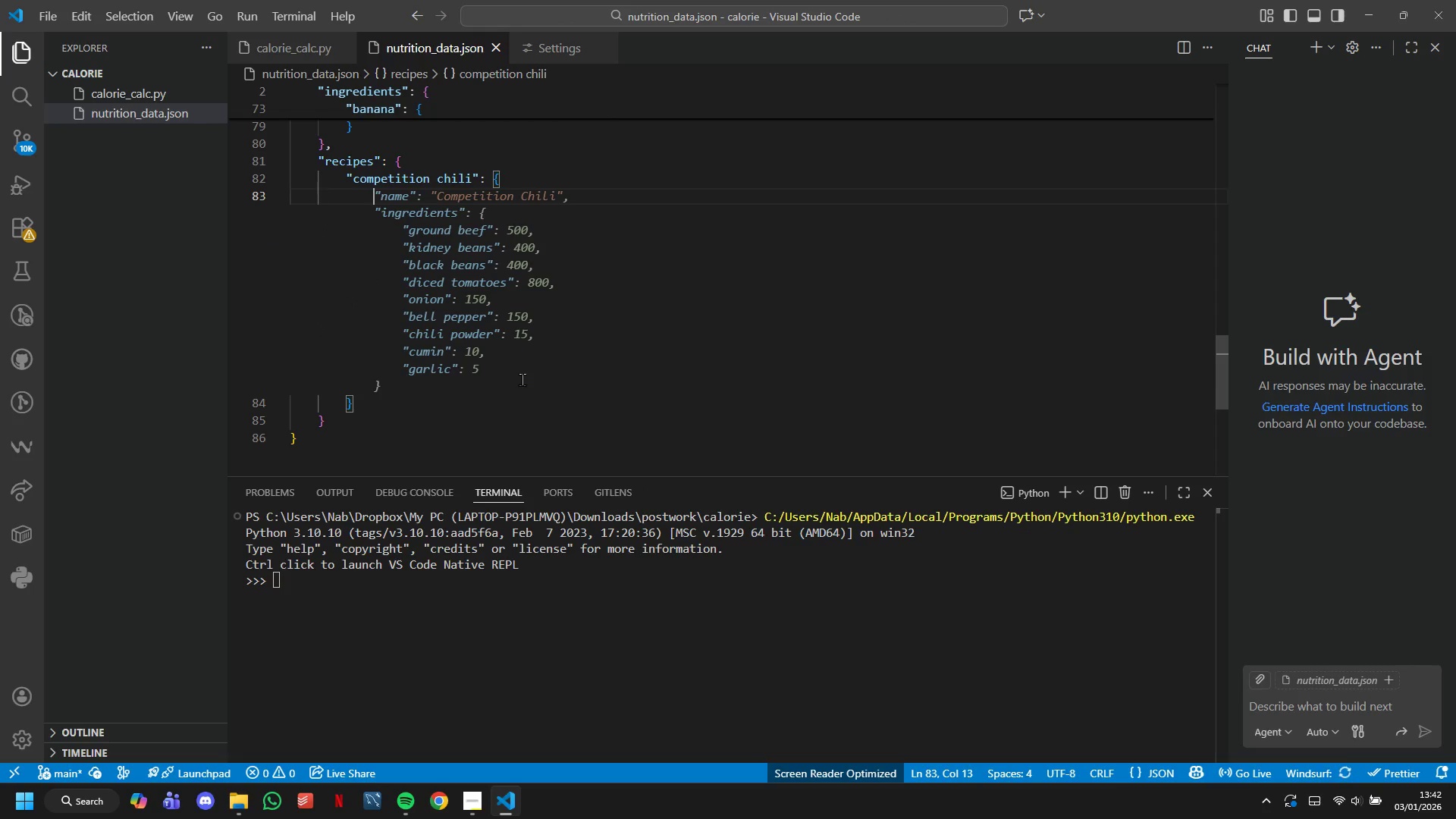 
type("name)
 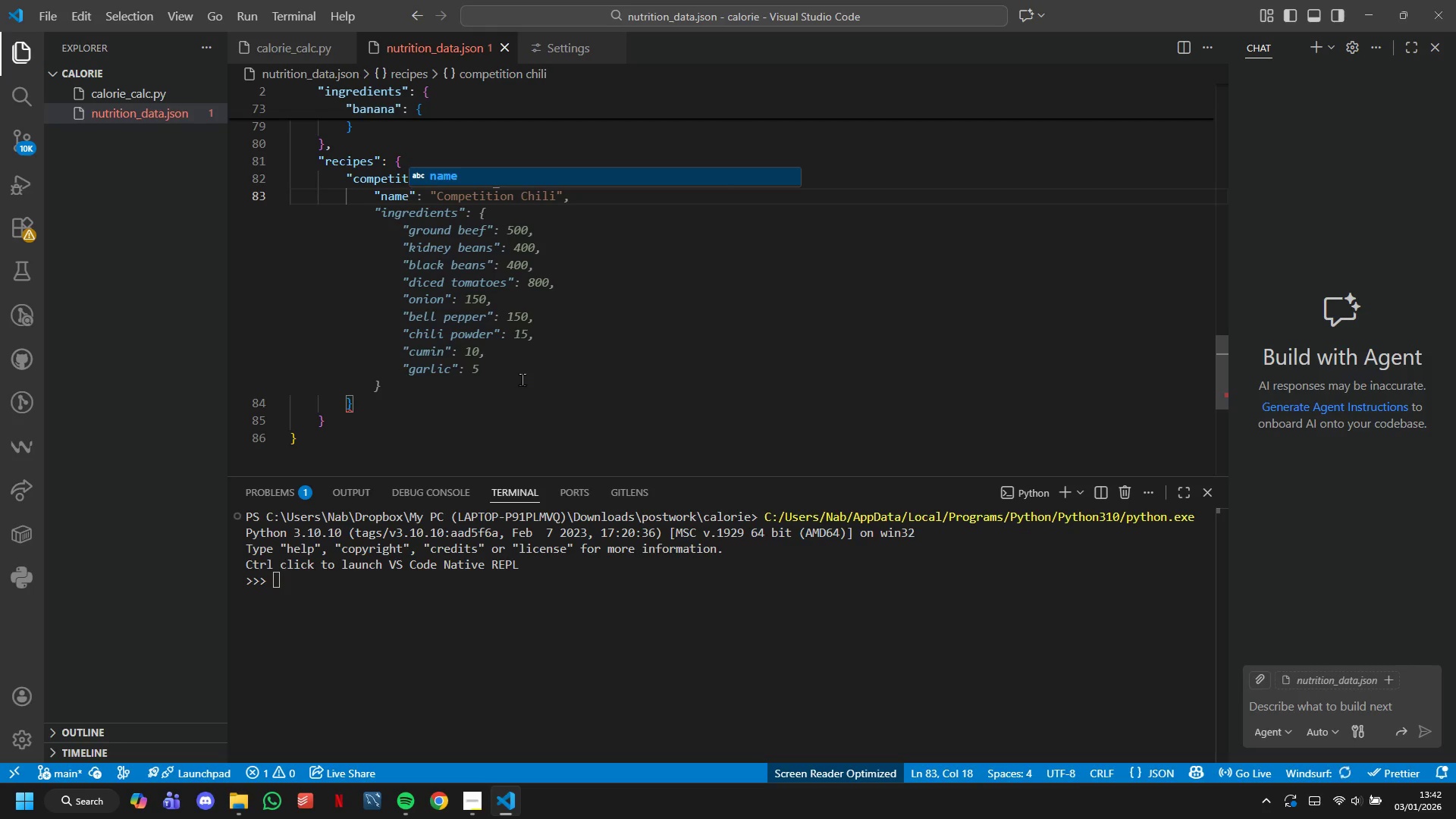 
key(ArrowRight)
 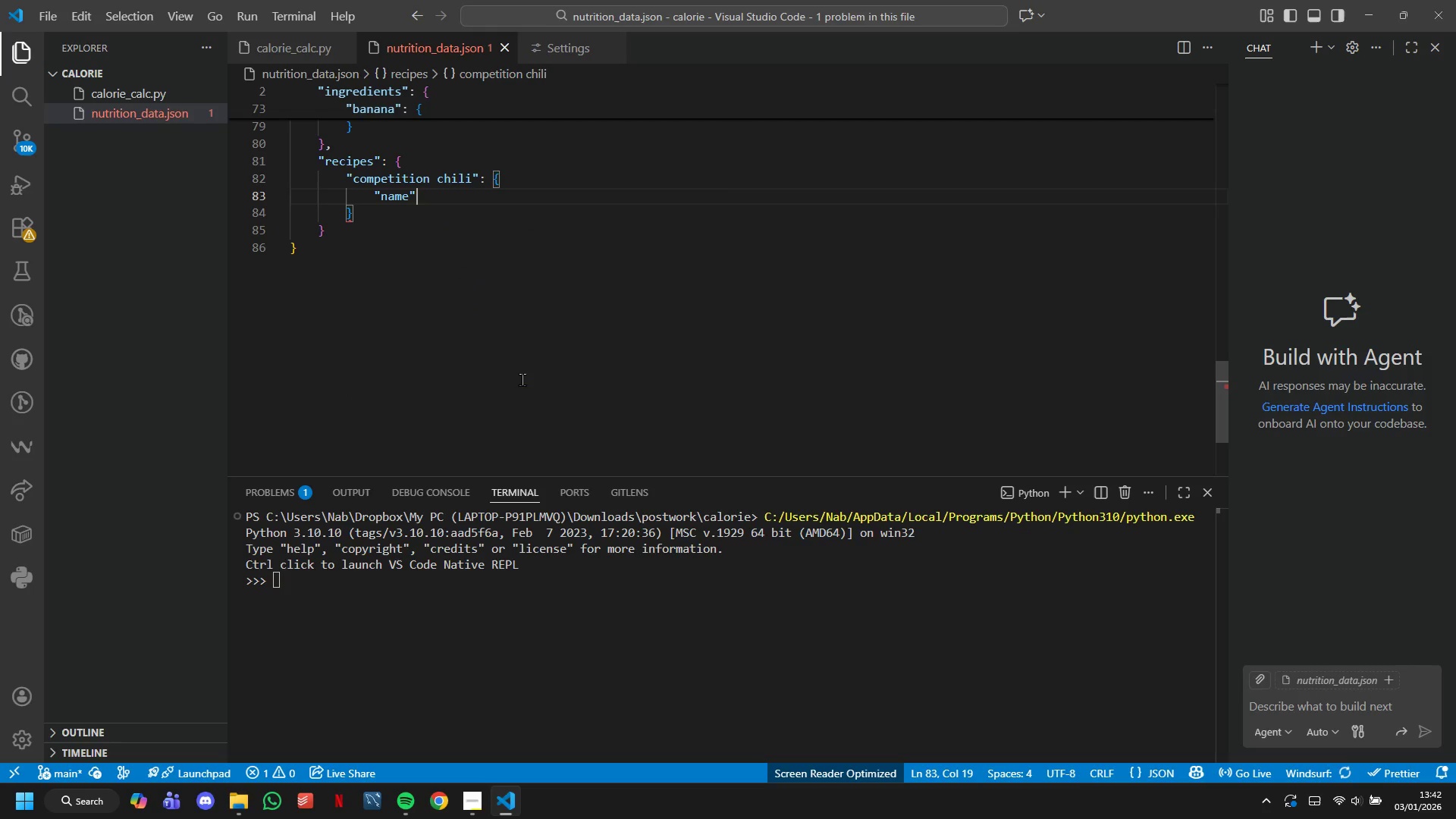 
hold_key(key=Z, duration=0.47)
 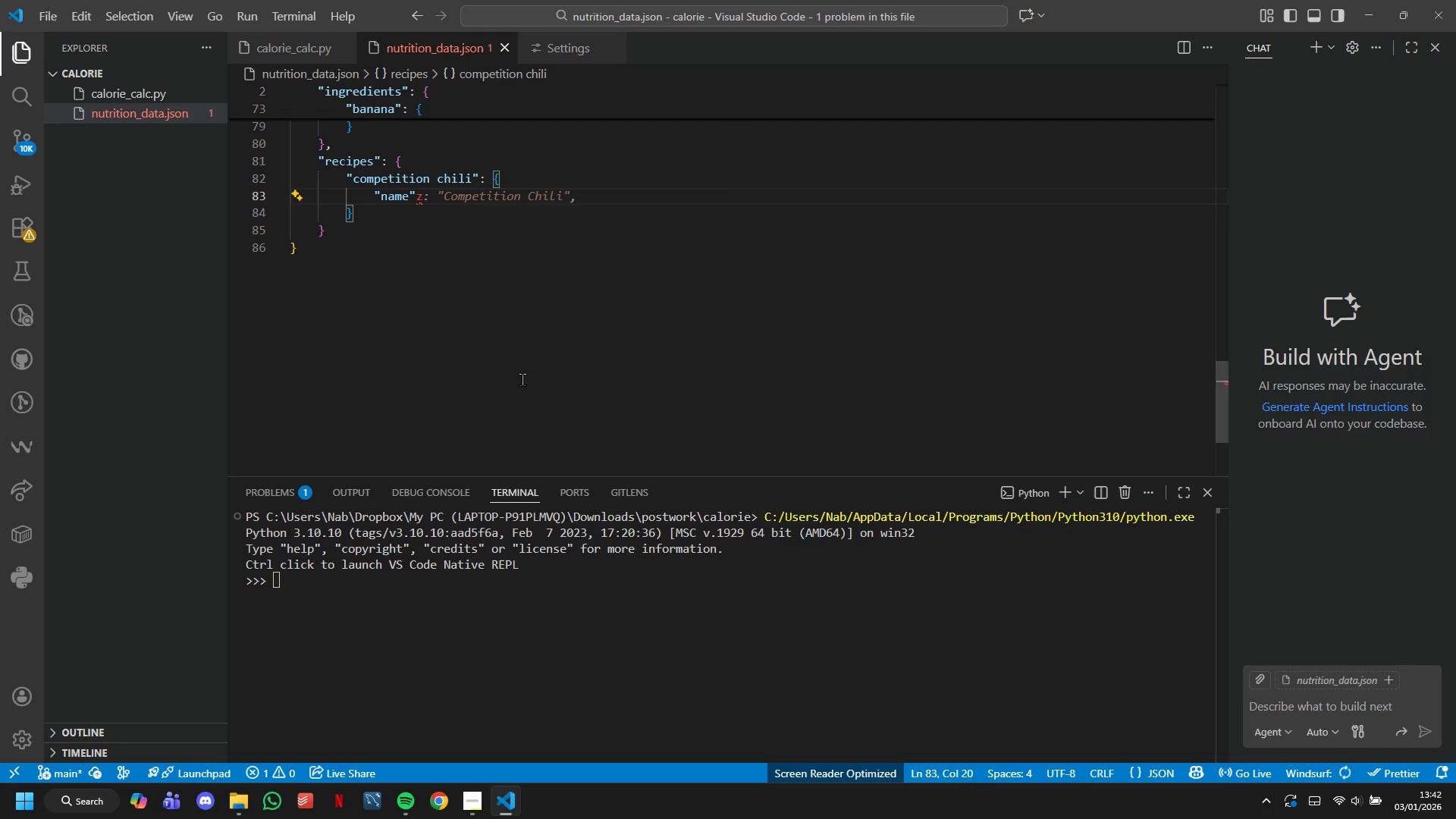 
key(Backspace)
 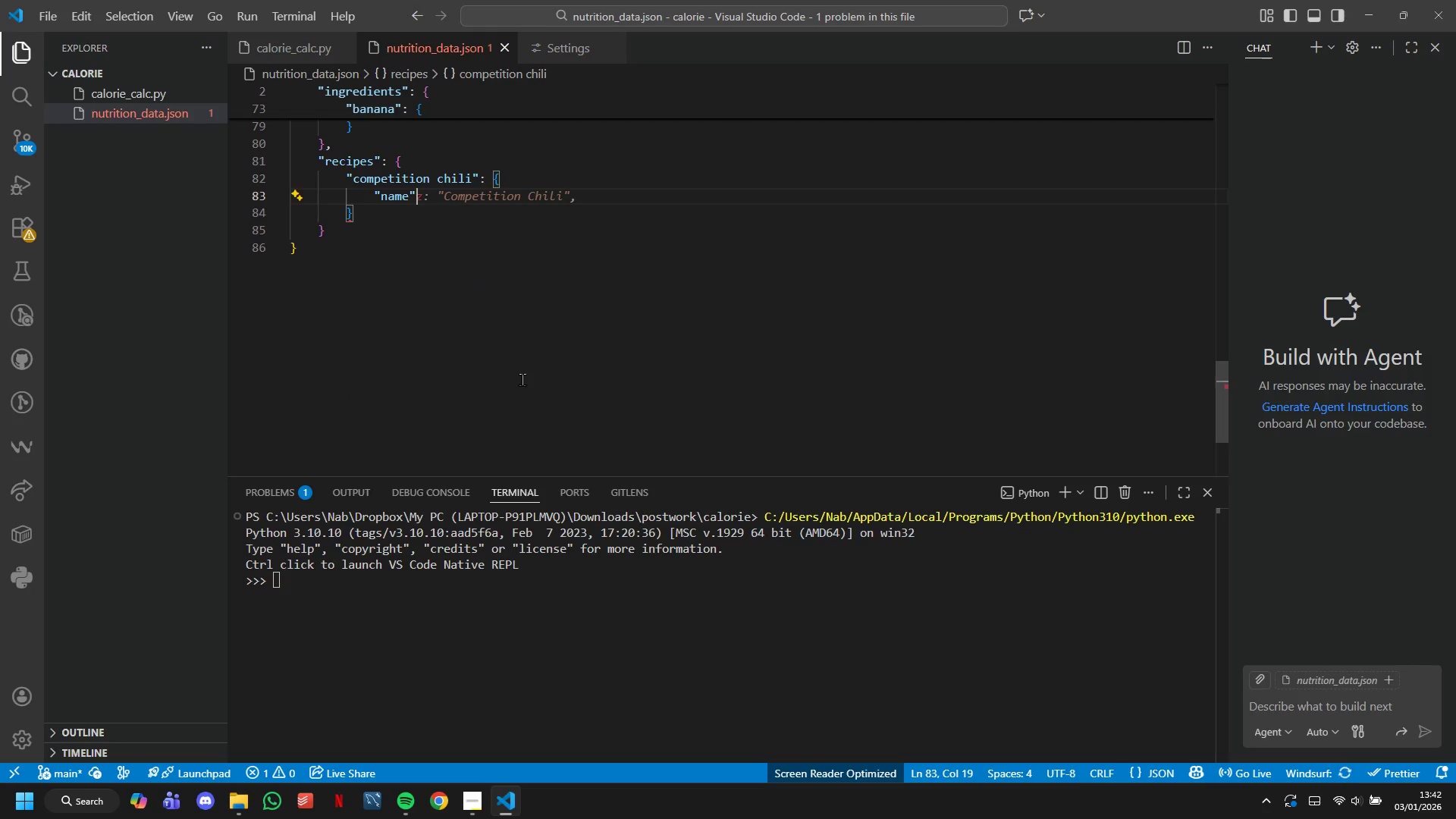 
key(Shift+Semicolon)
 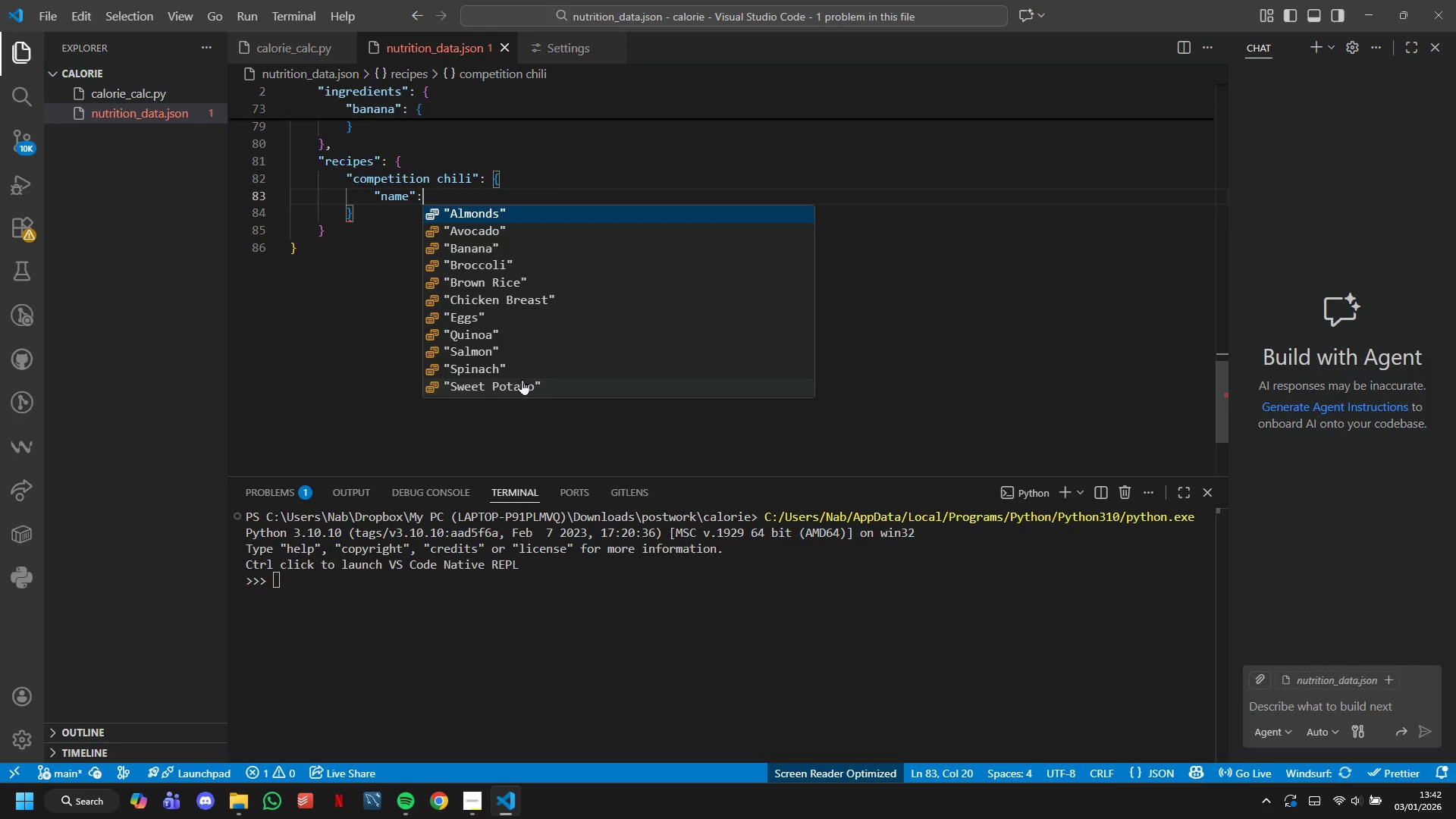 
wait(8.09)
 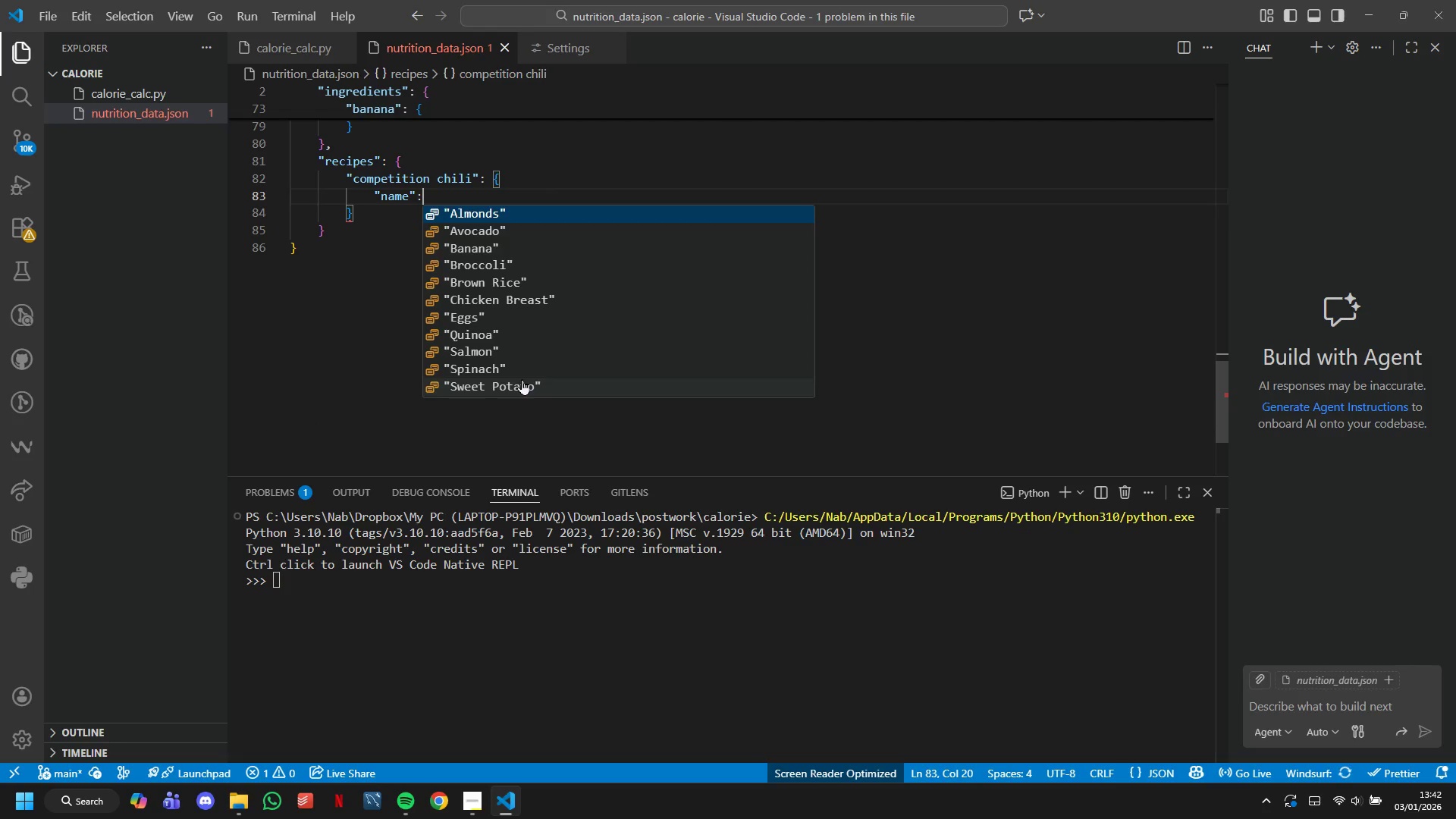 
type("Competition Prep Chili)
 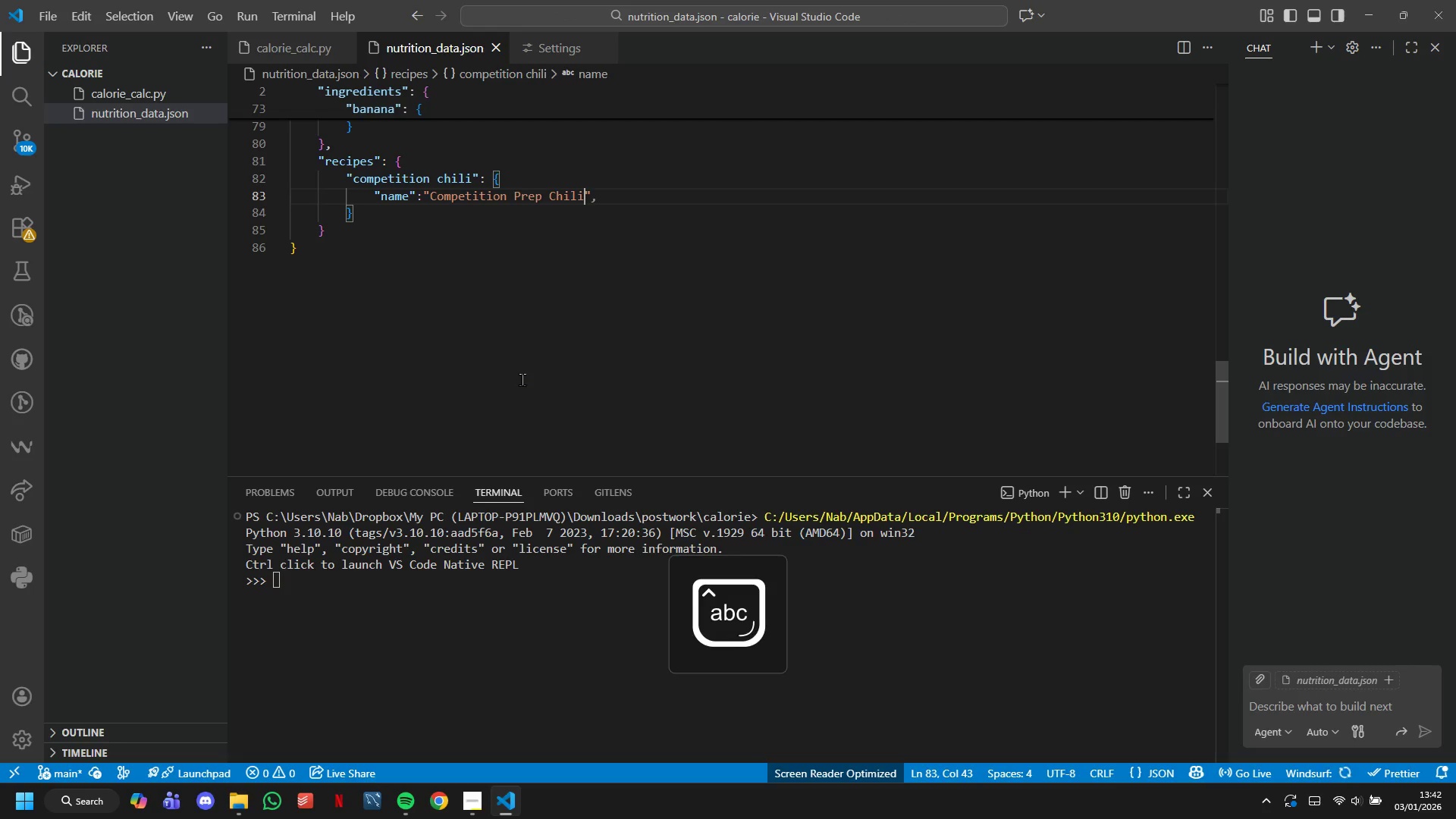 
key(ArrowRight)
 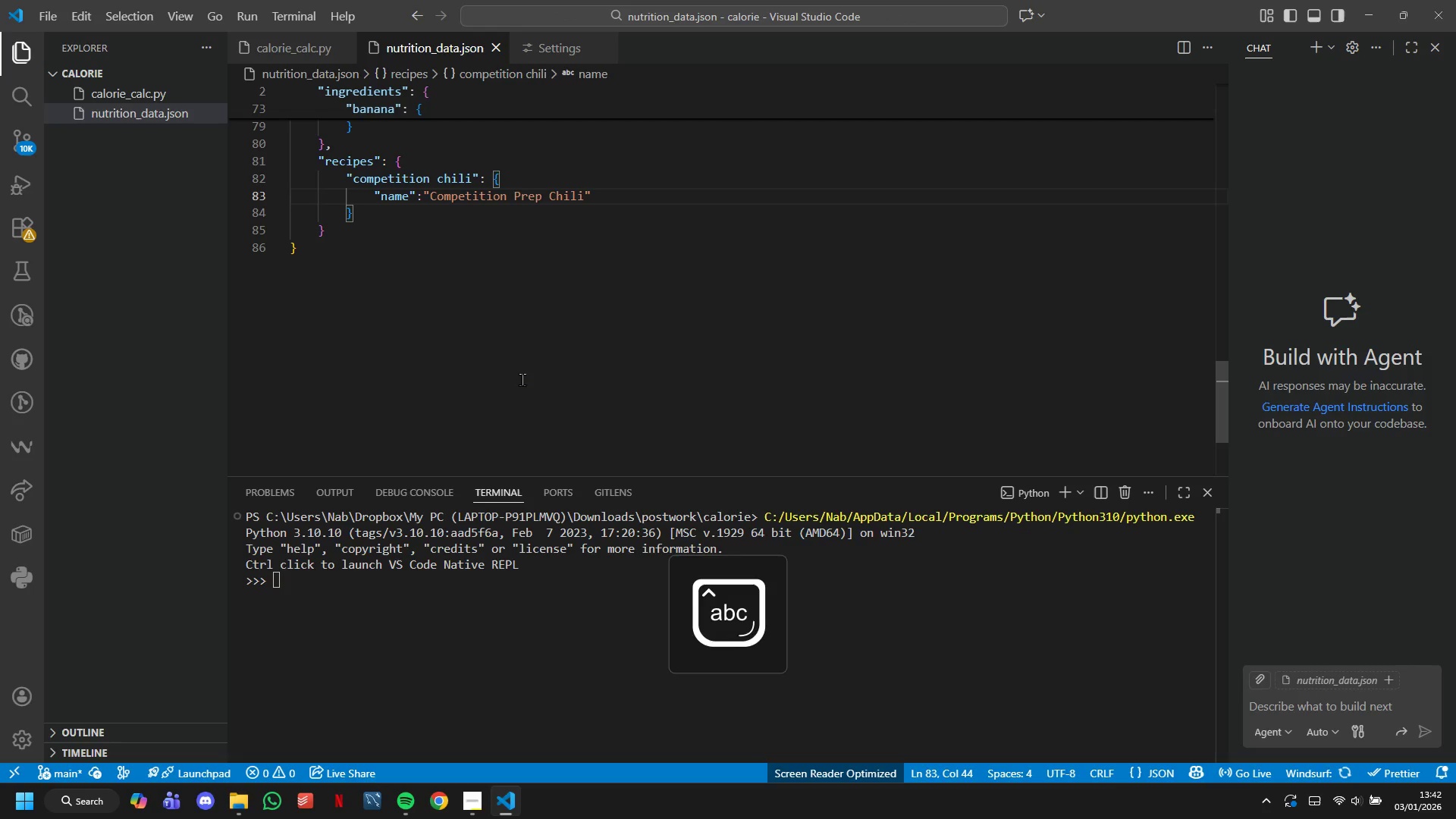 
key(Comma)
 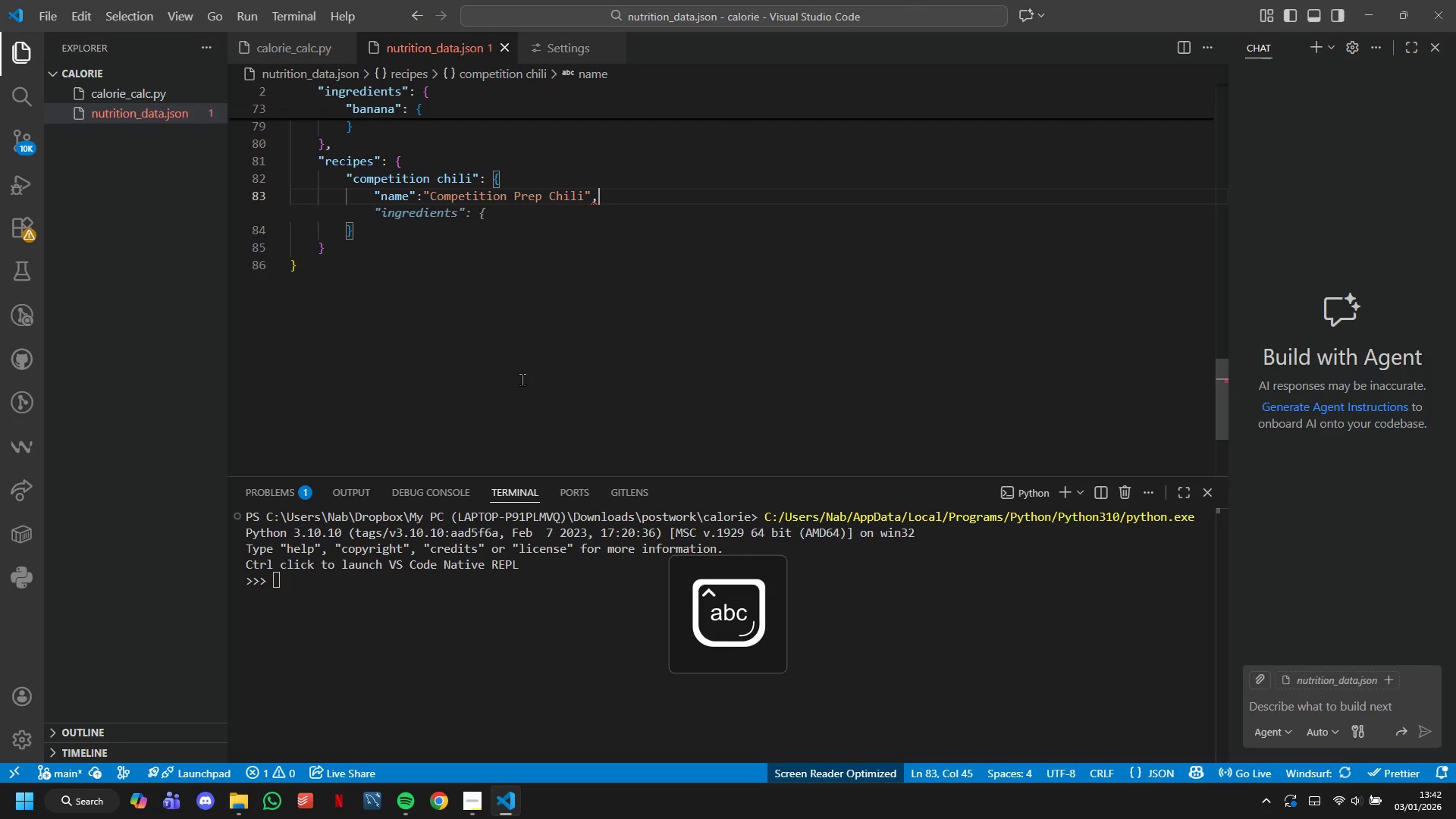 
key(Enter)
 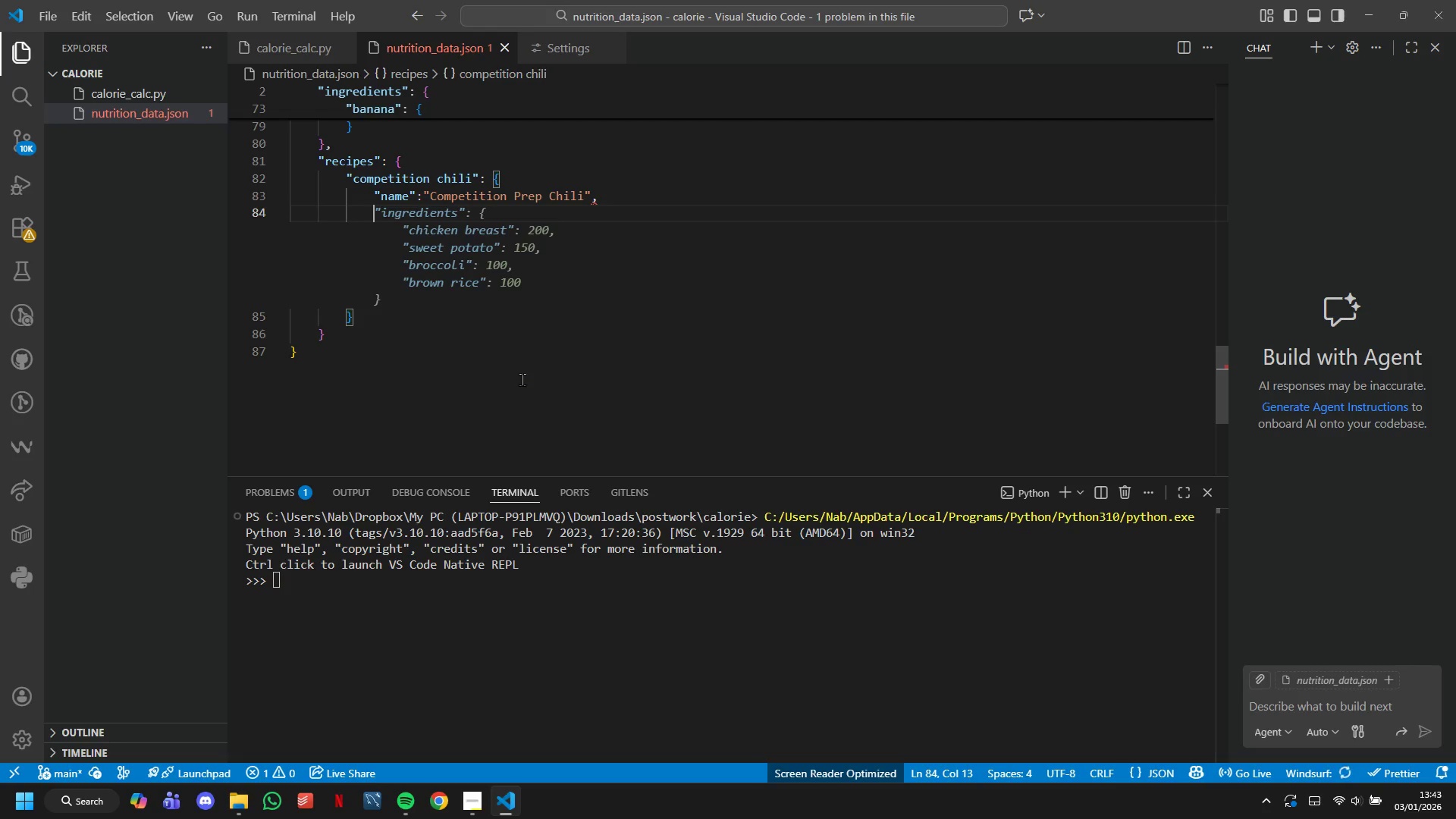 
wait(18.53)
 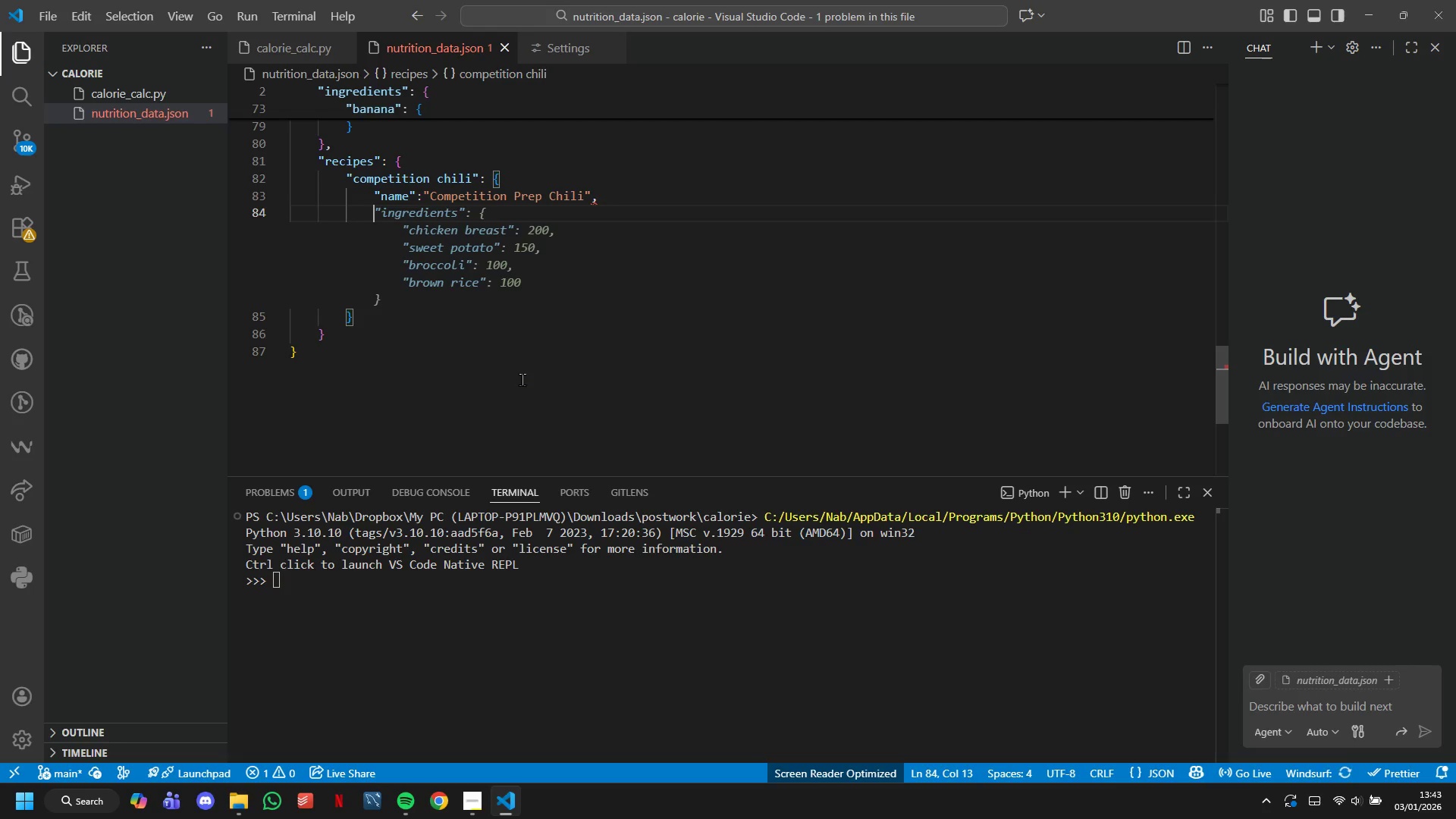 
key(Shift+Quote)
 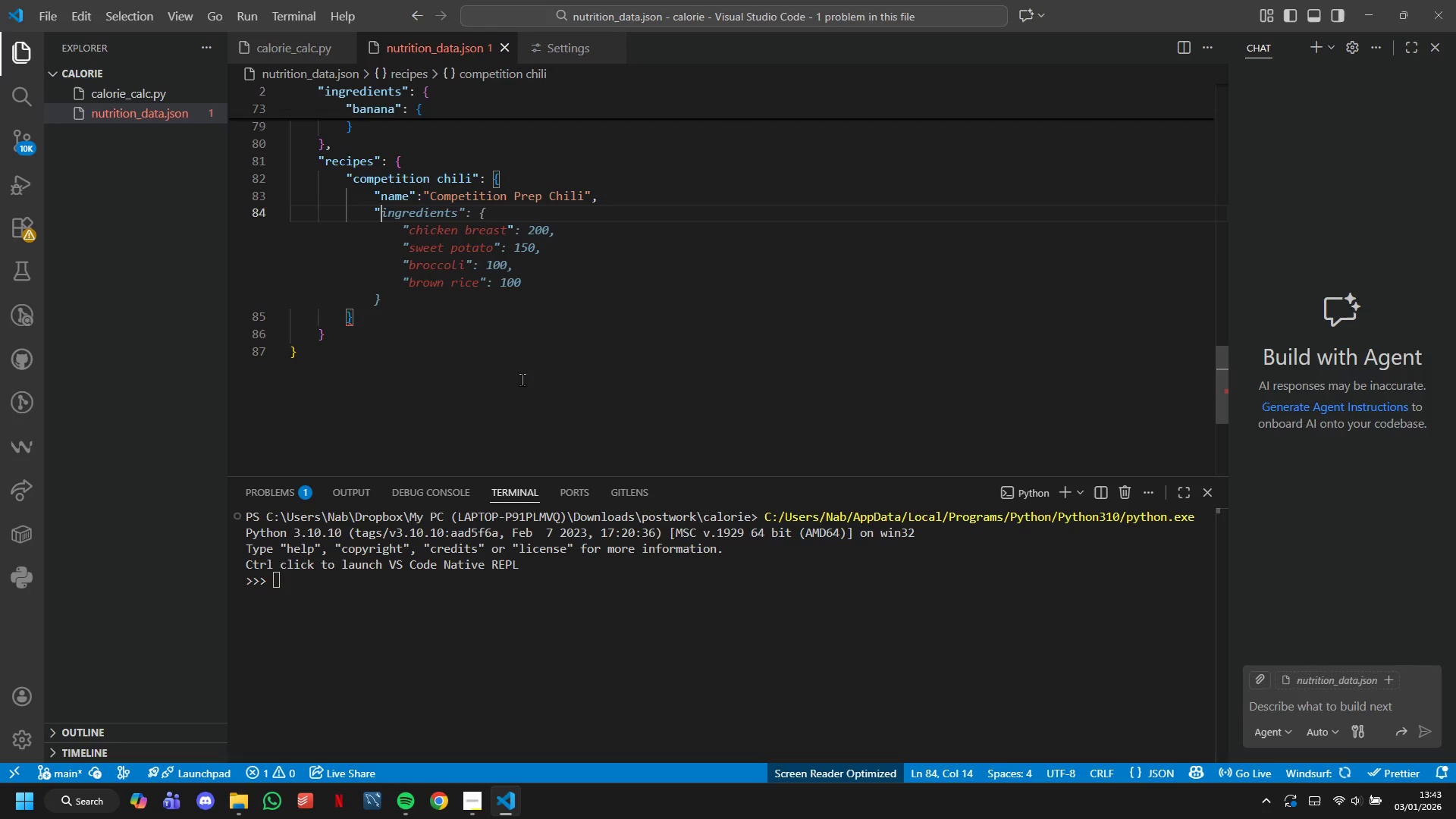 
type(Servings)
 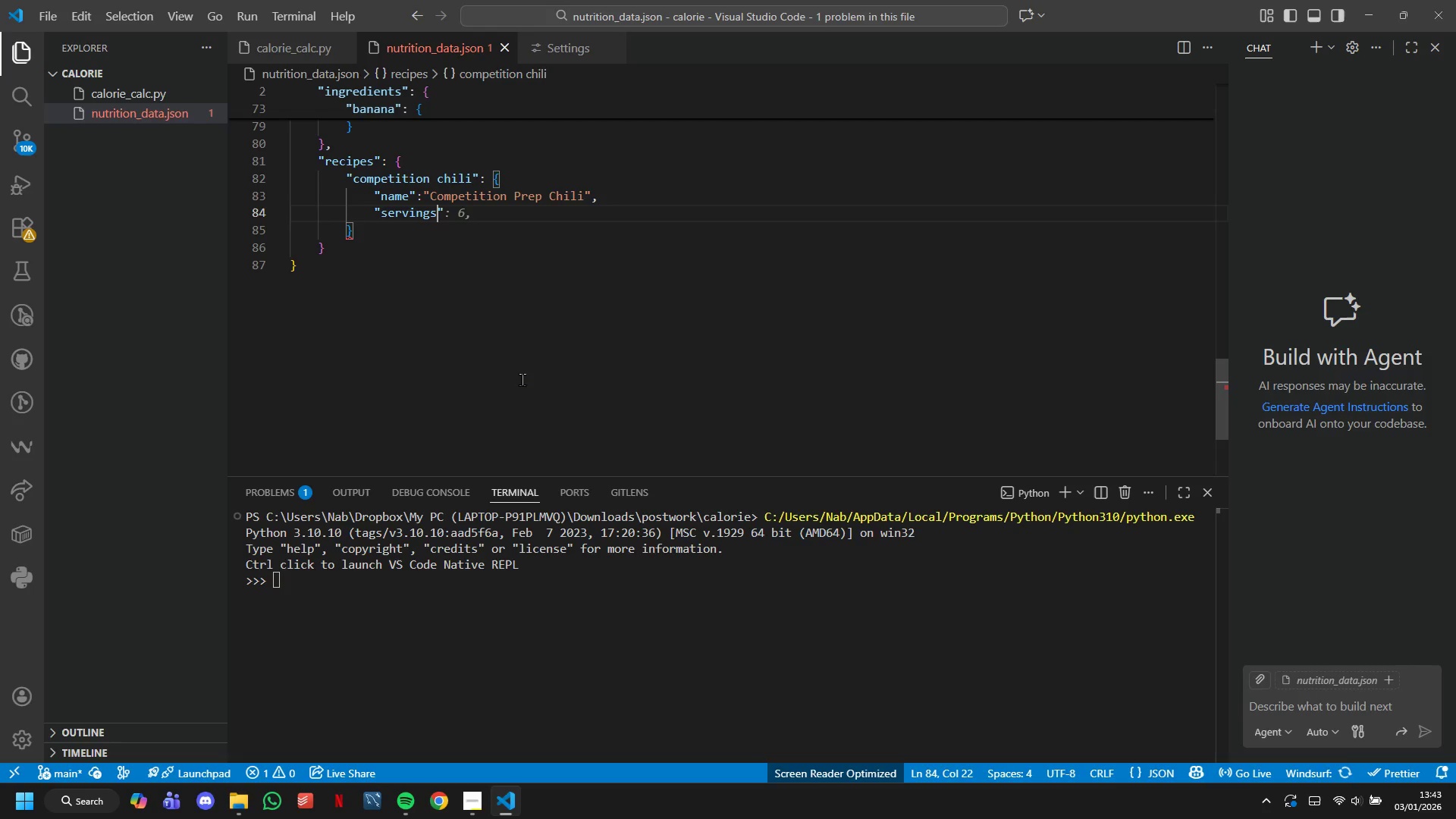 
key(ArrowRight)
 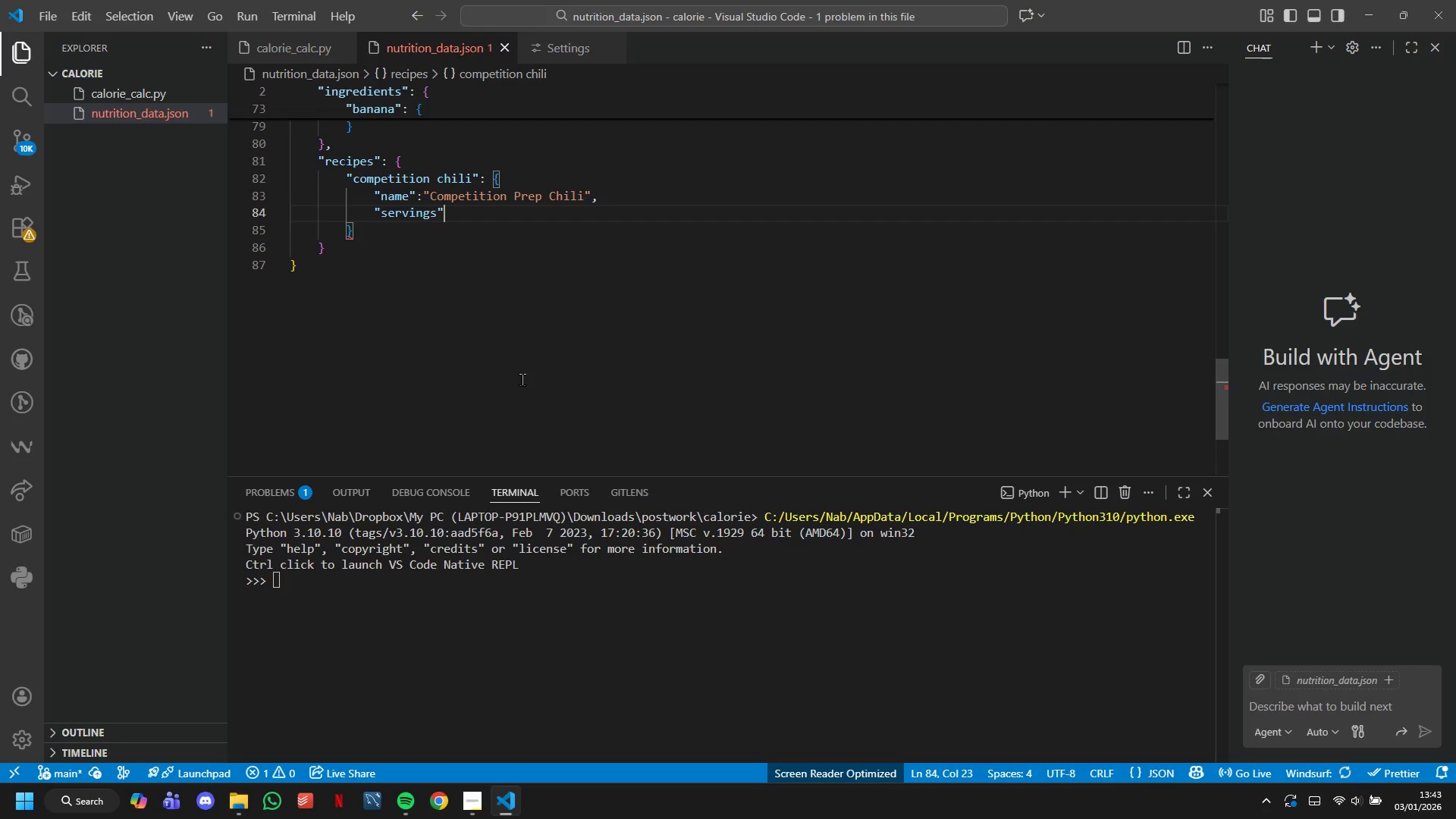 
type(: !2,)
 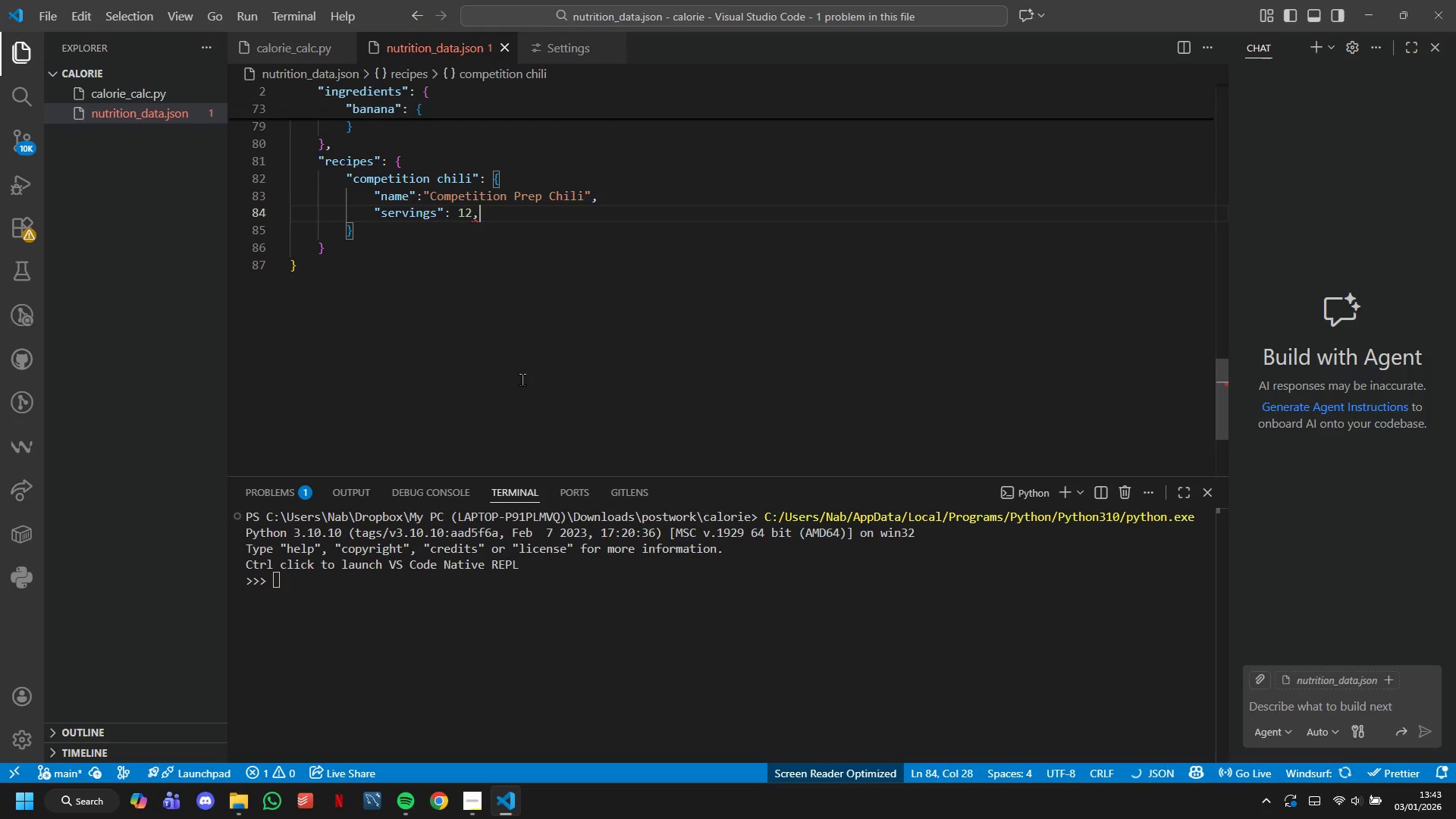 
key(Enter)
 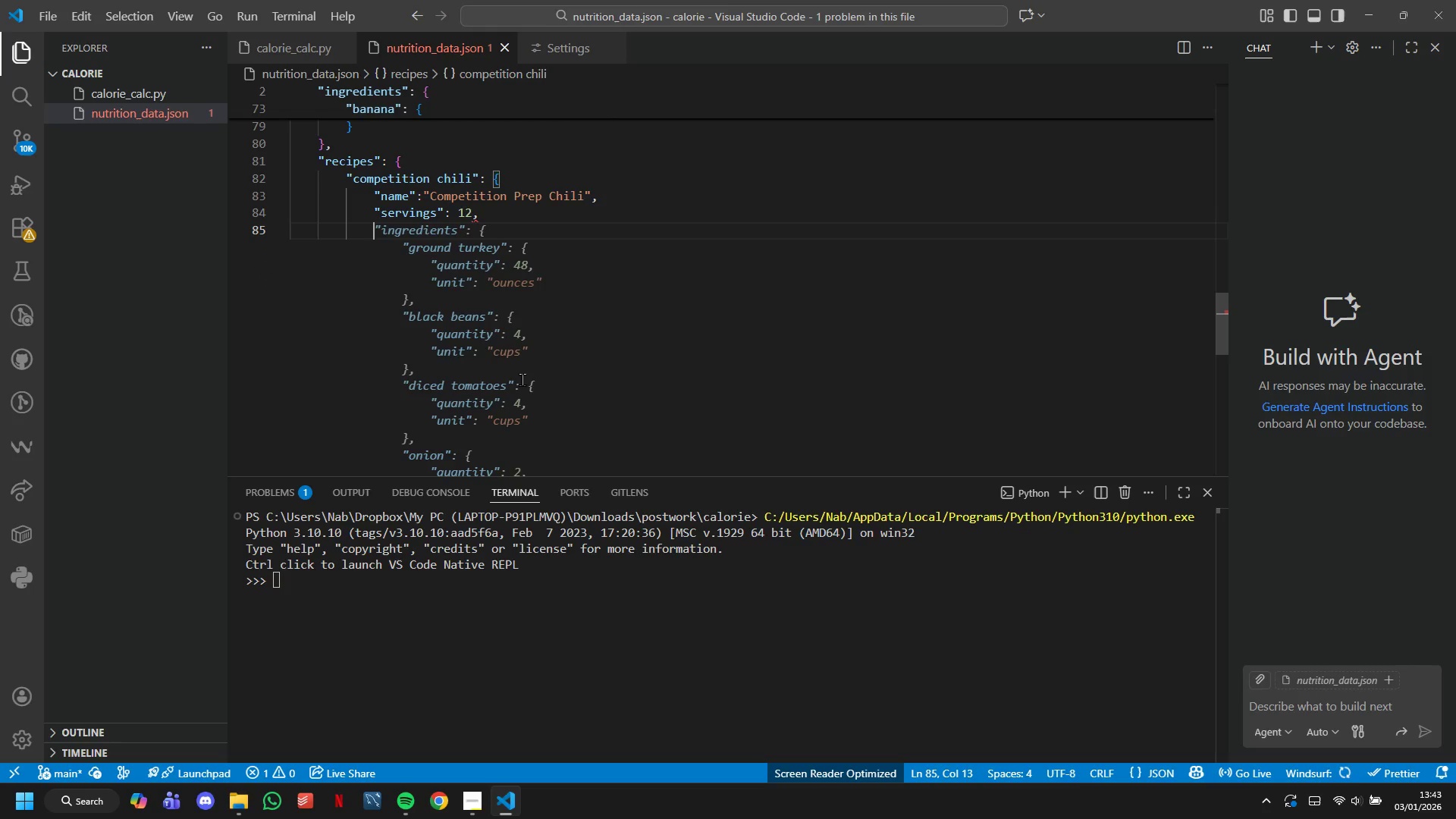 
wait(7.31)
 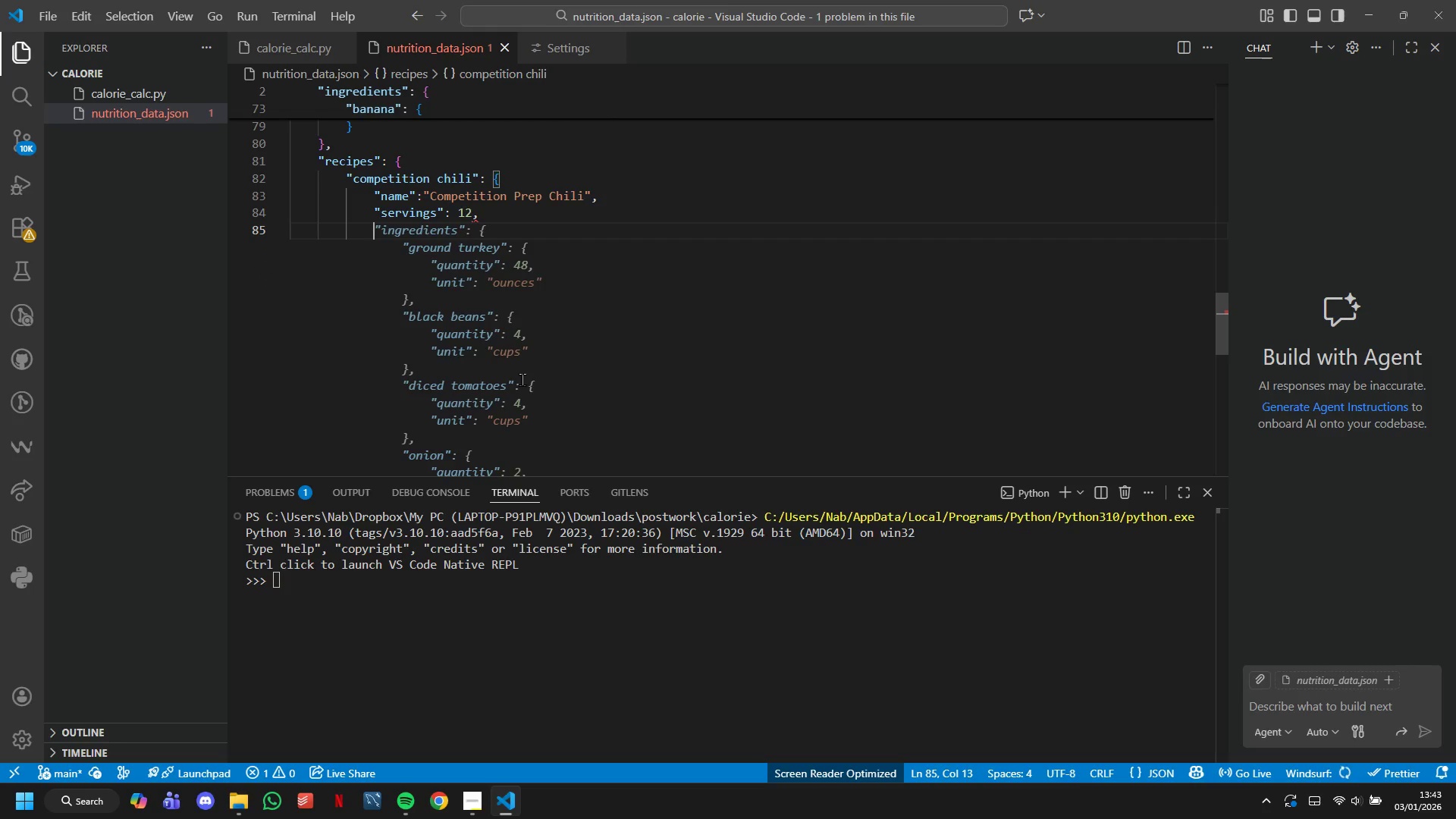 
type("Ingredients)
 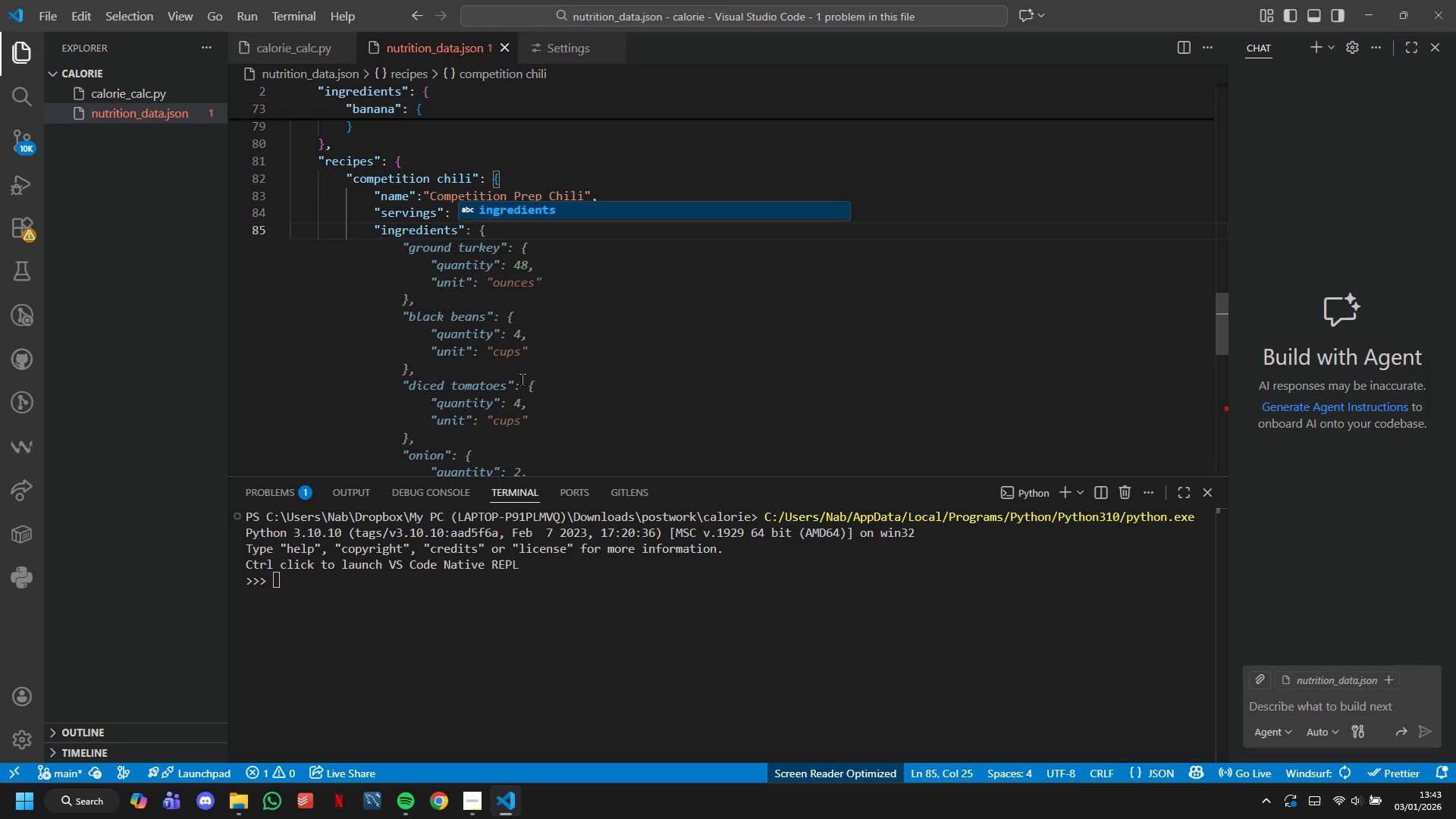 
key(ArrowRight)
 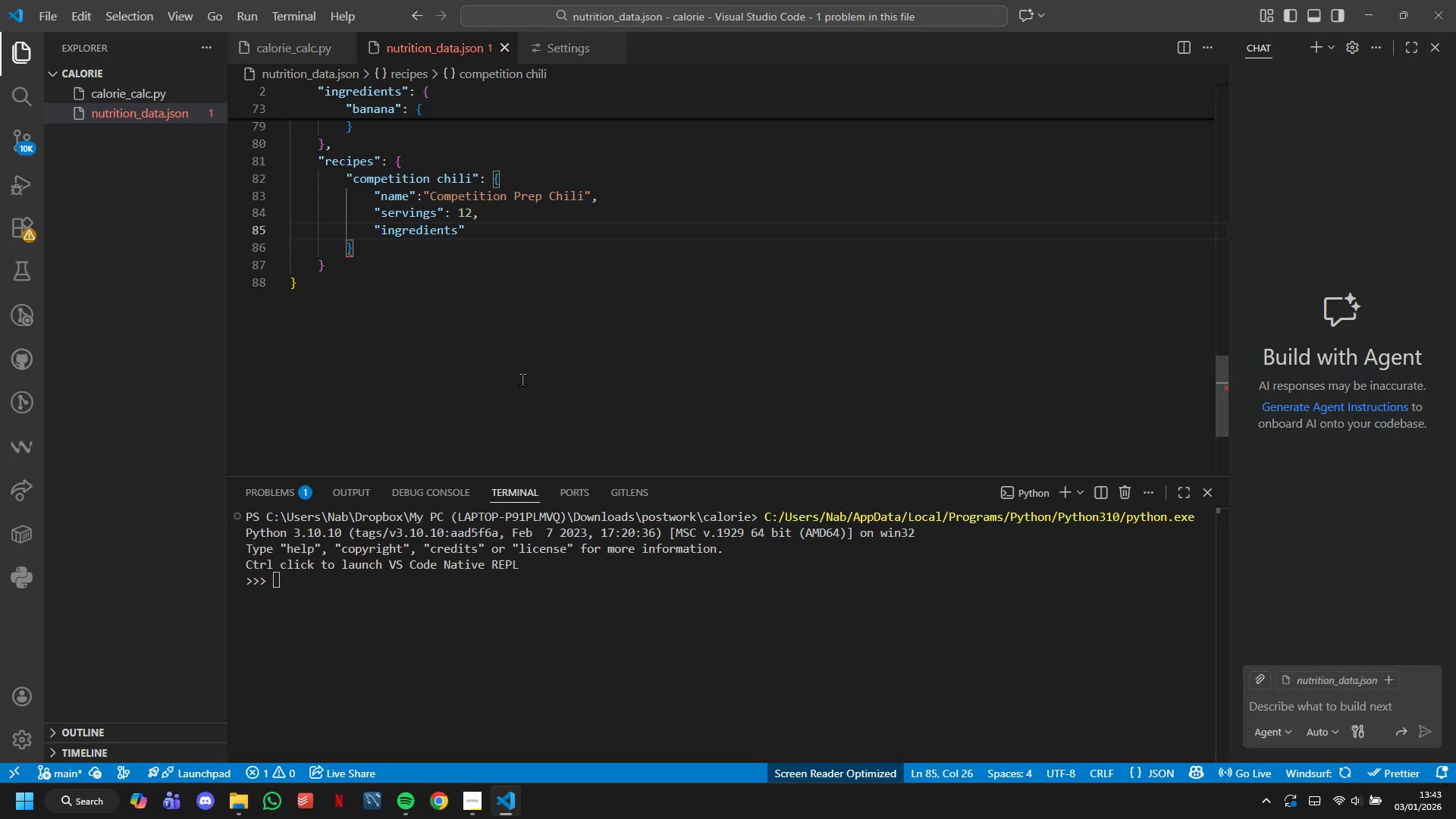 
key(Shift+ShiftLeft)
 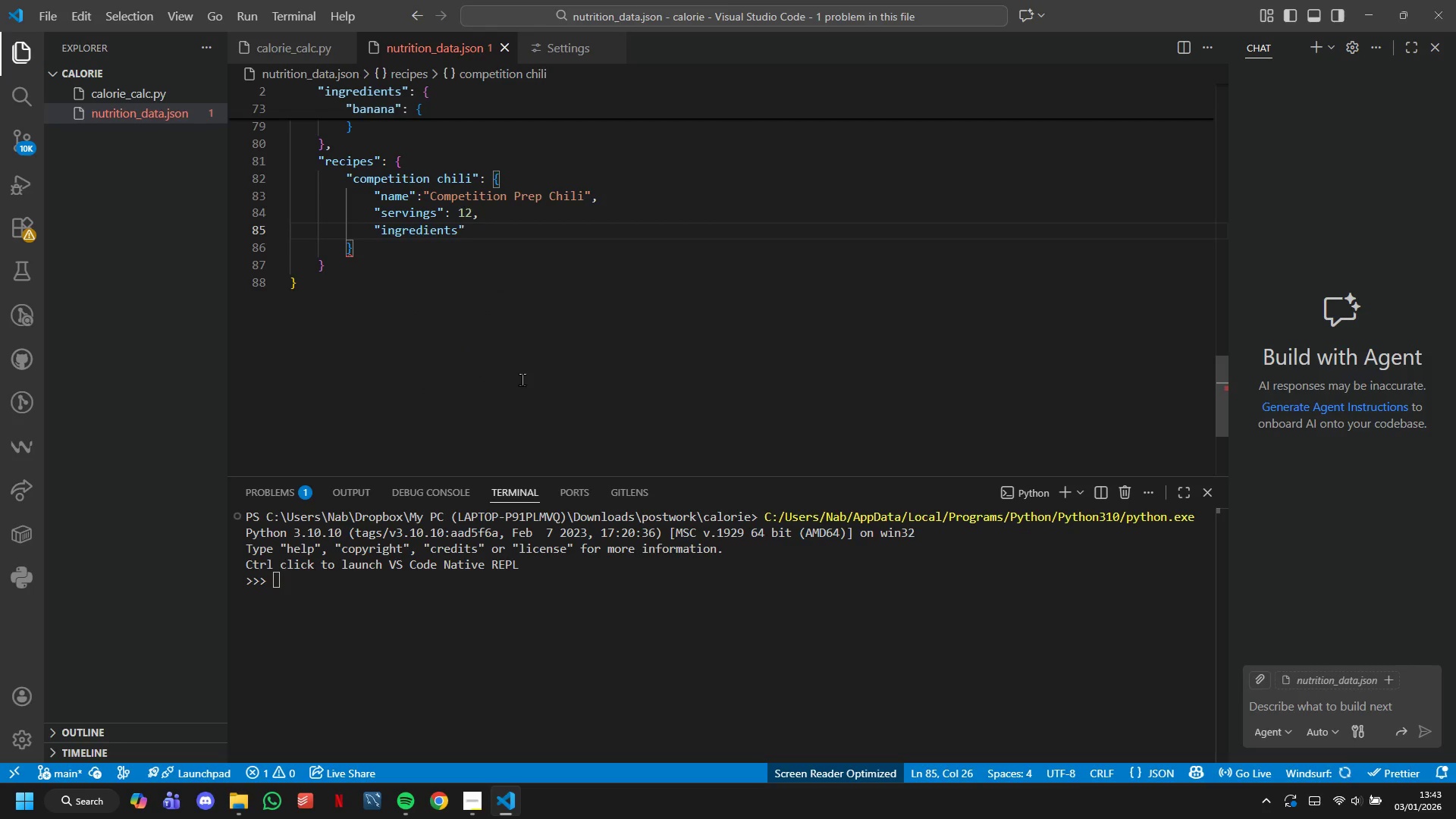 
key(Shift+Semicolon)
 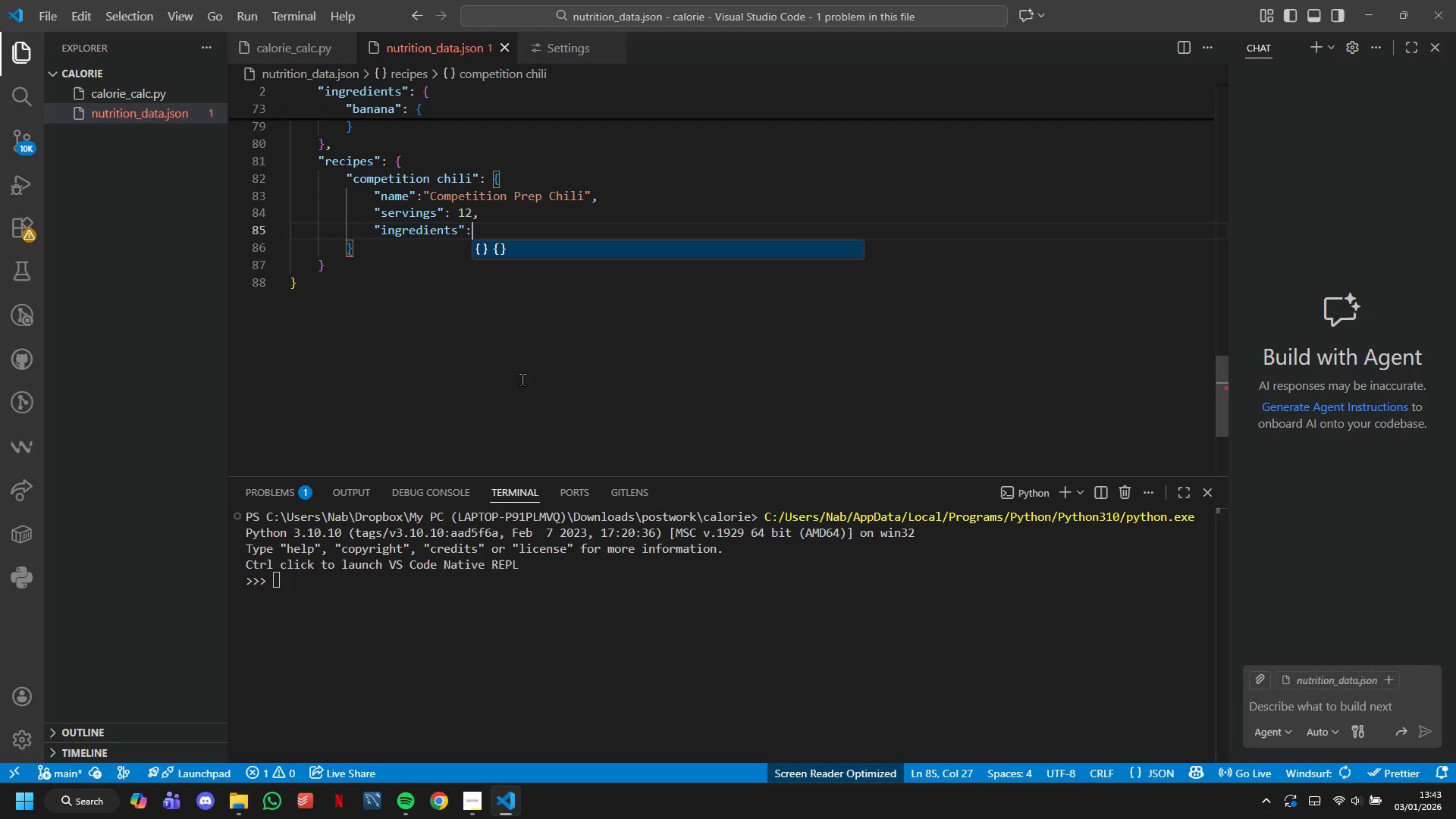 
key(Space)
 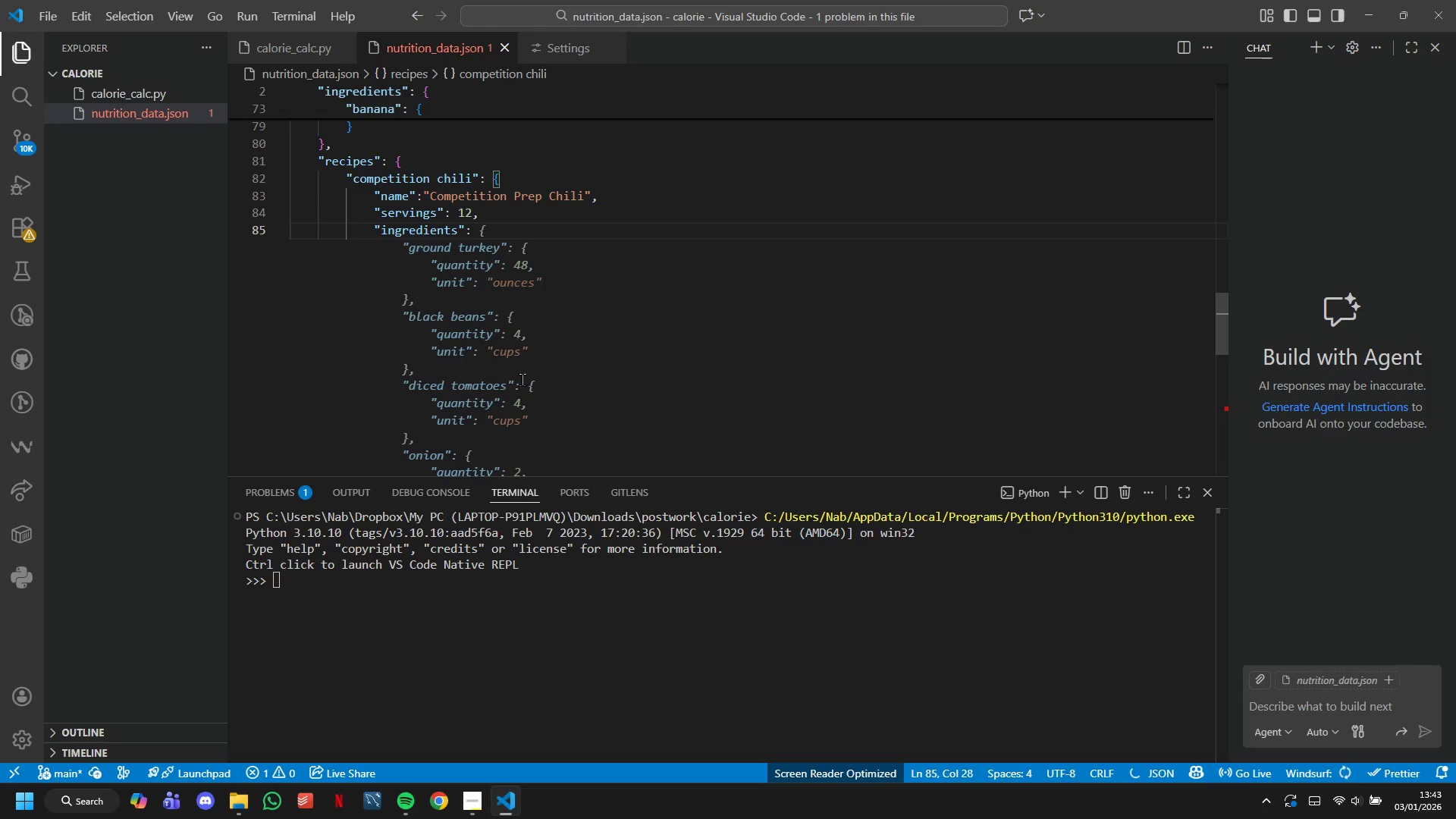 
key(BracketLeft)
 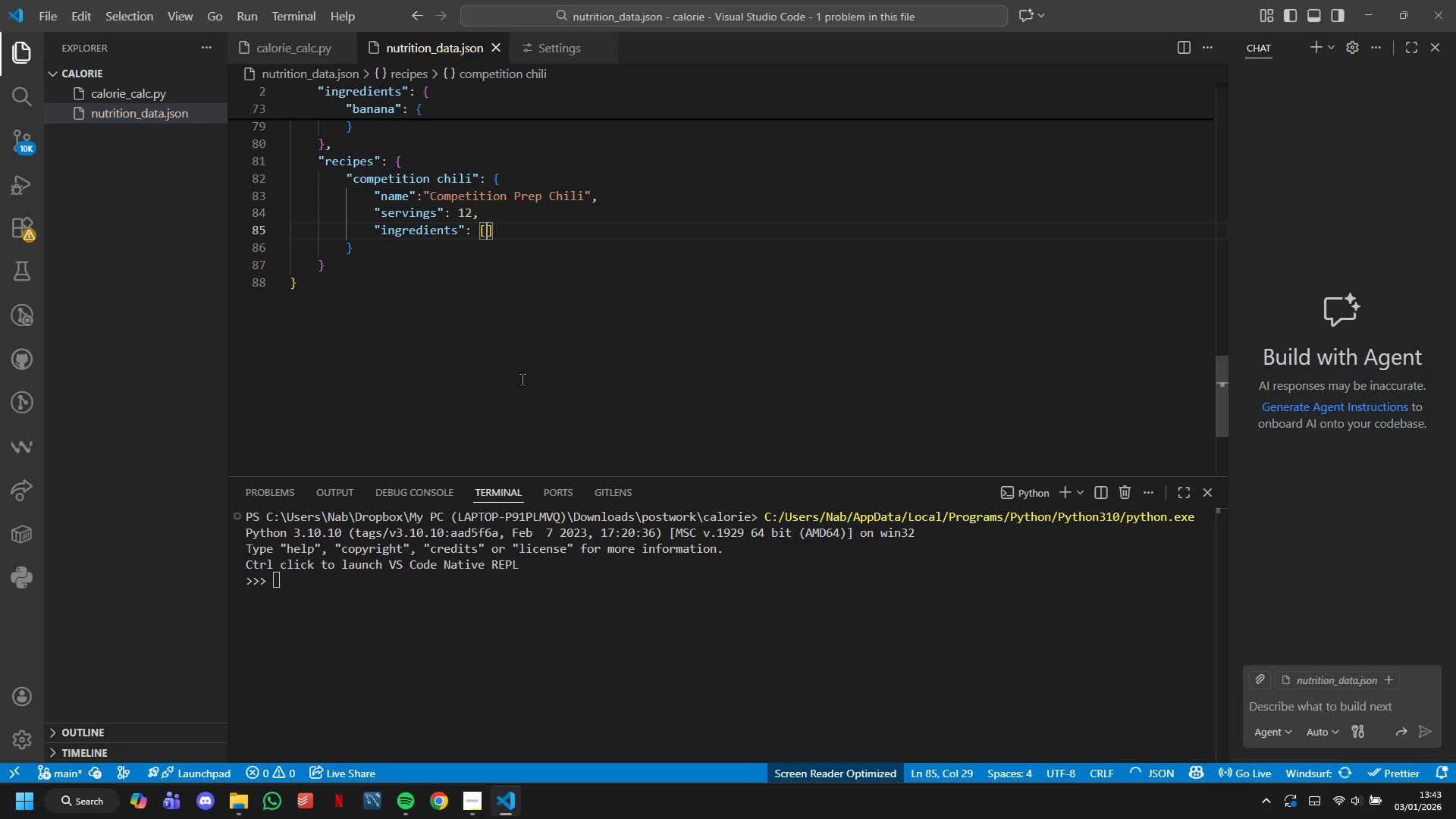 
key(Enter)
 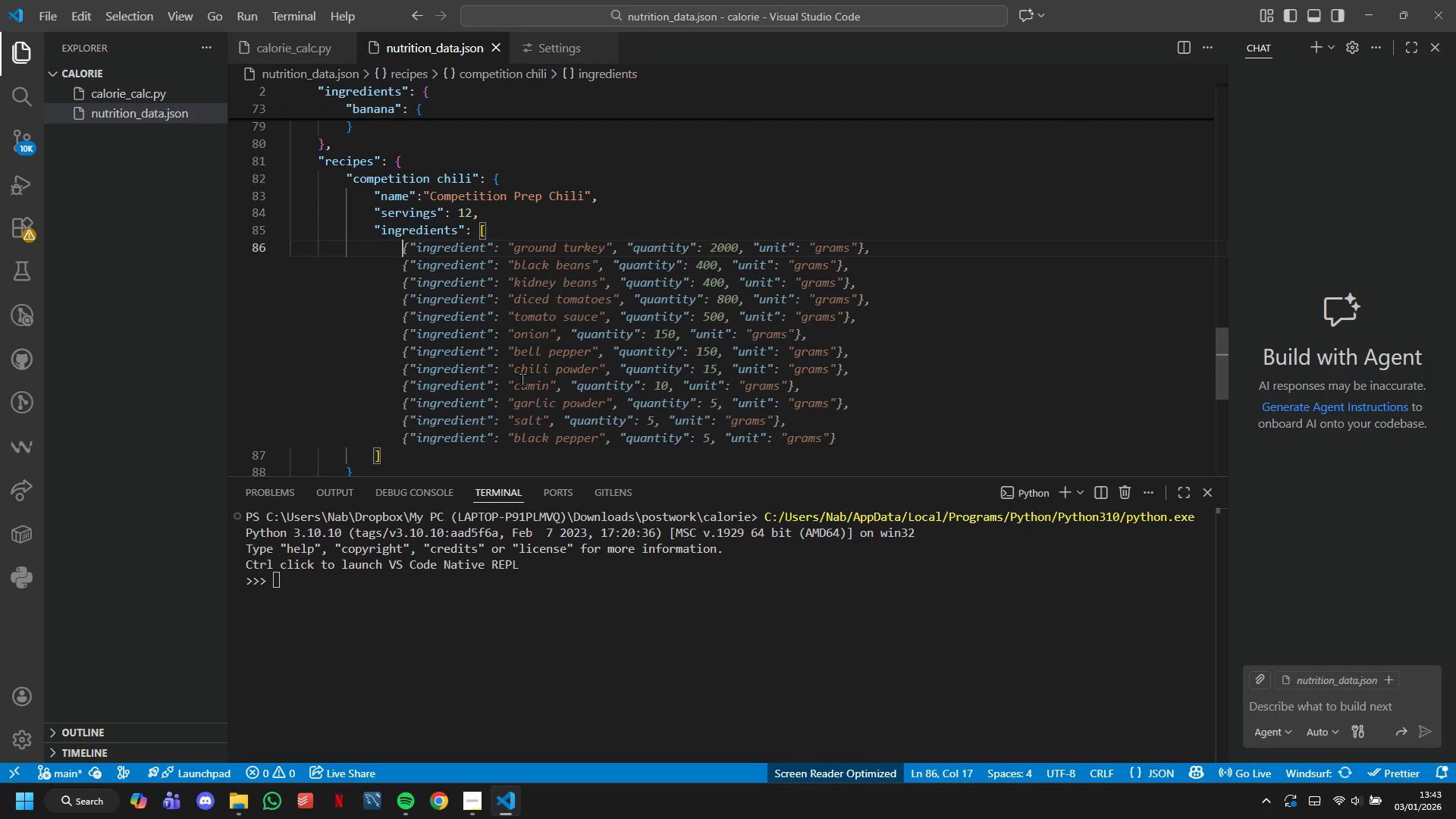 
wait(7.3)
 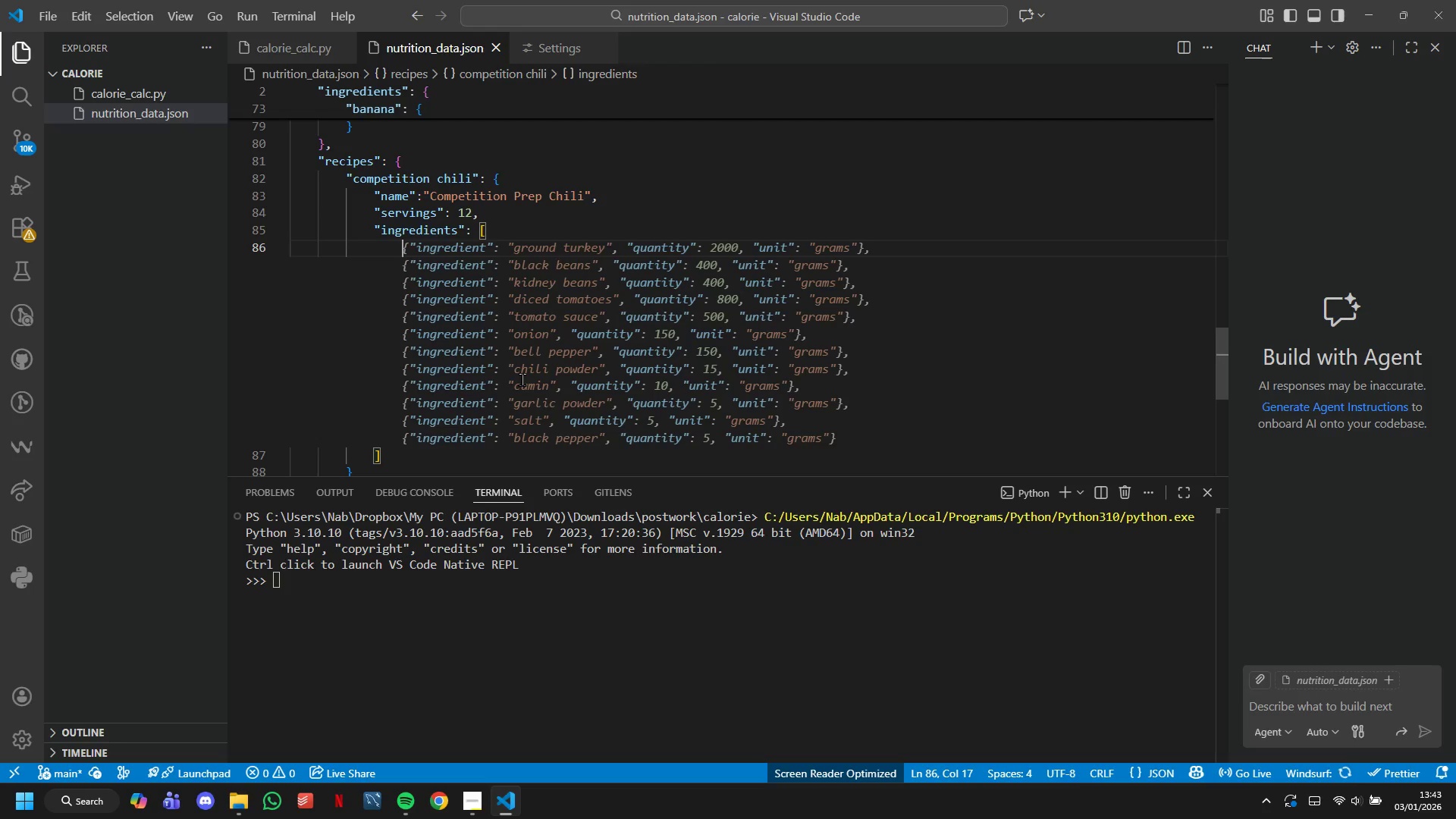 
type({"name)
 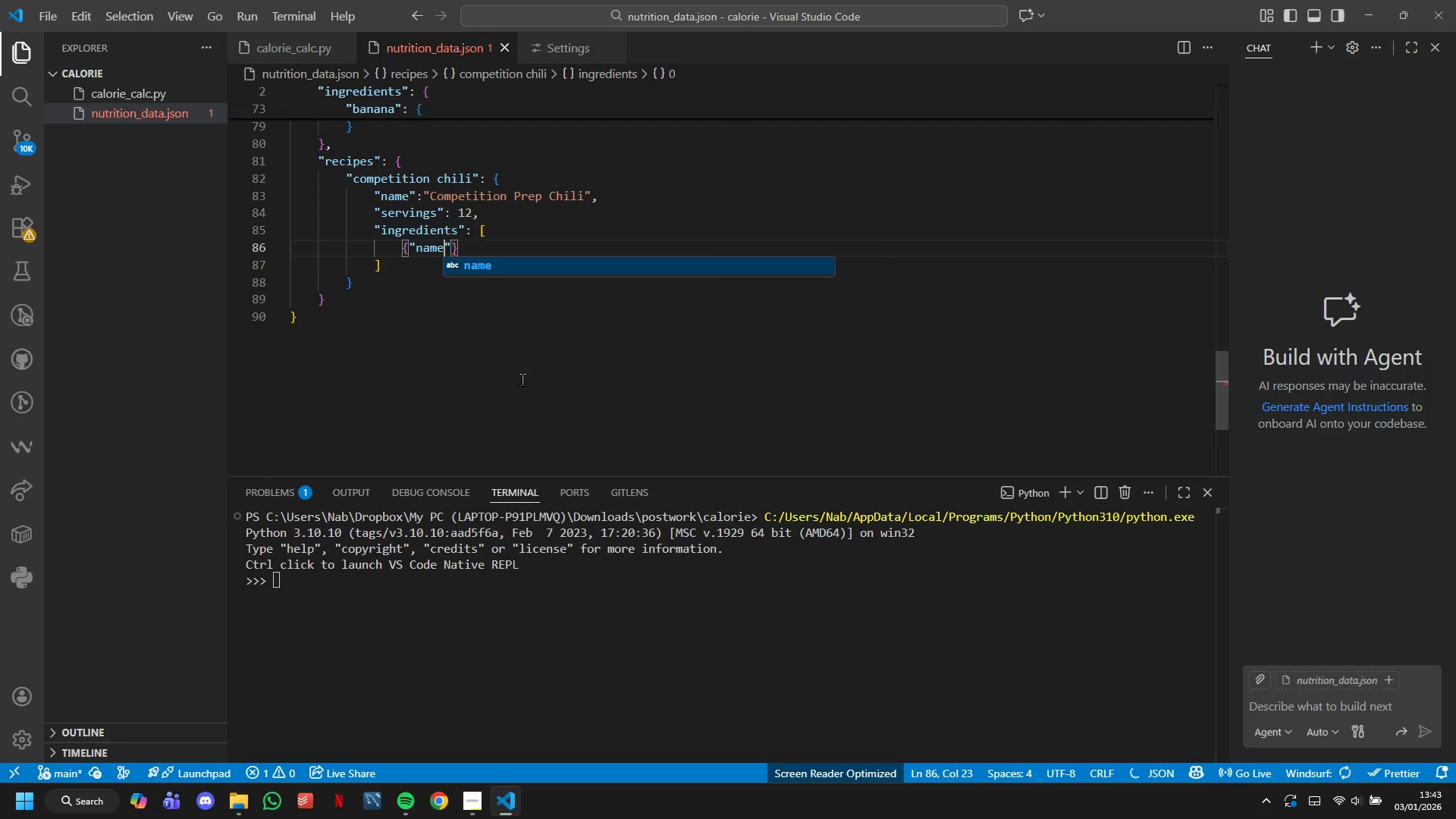 
key(ArrowRight)
 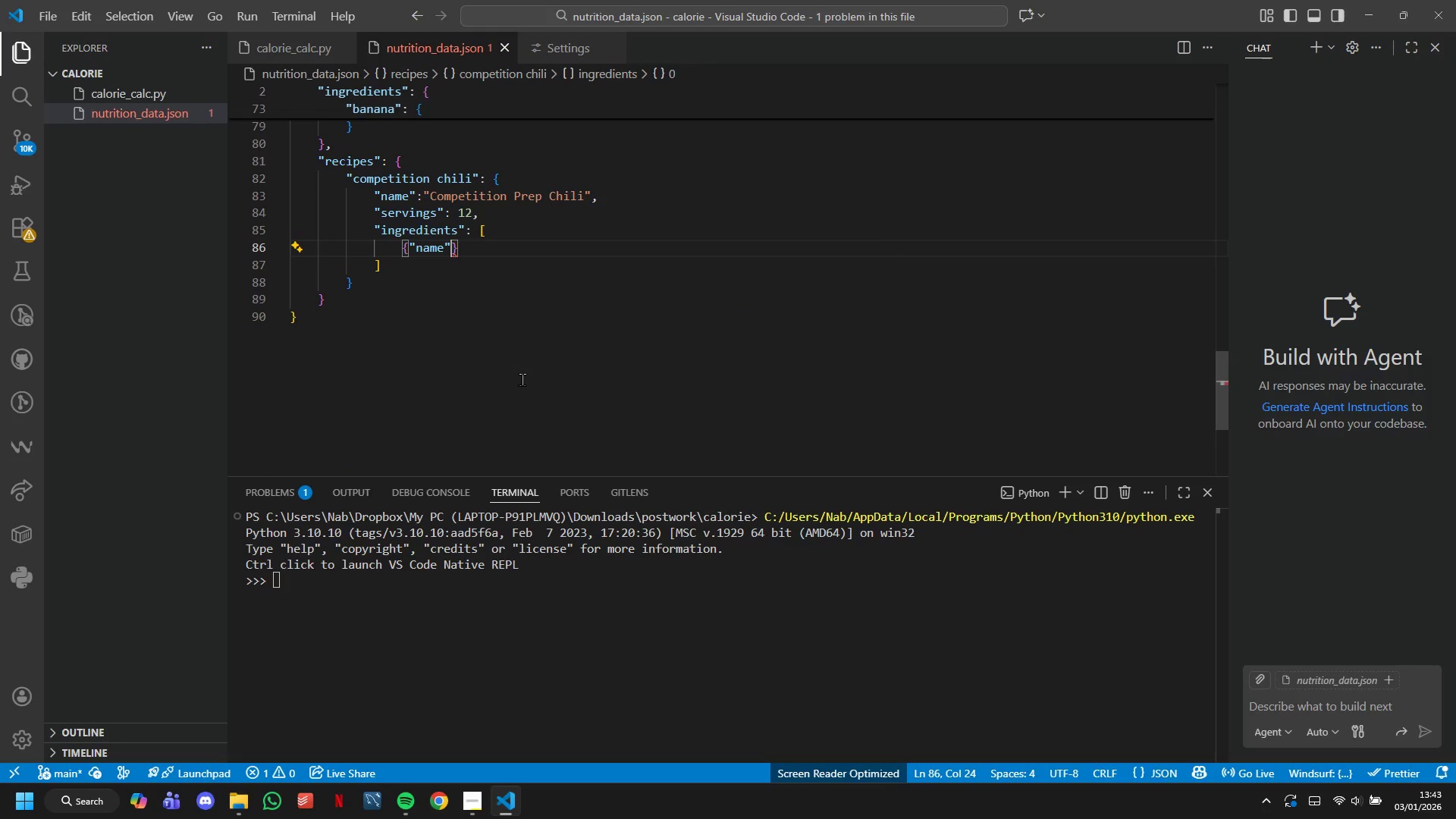 
type(: "ground beef)
 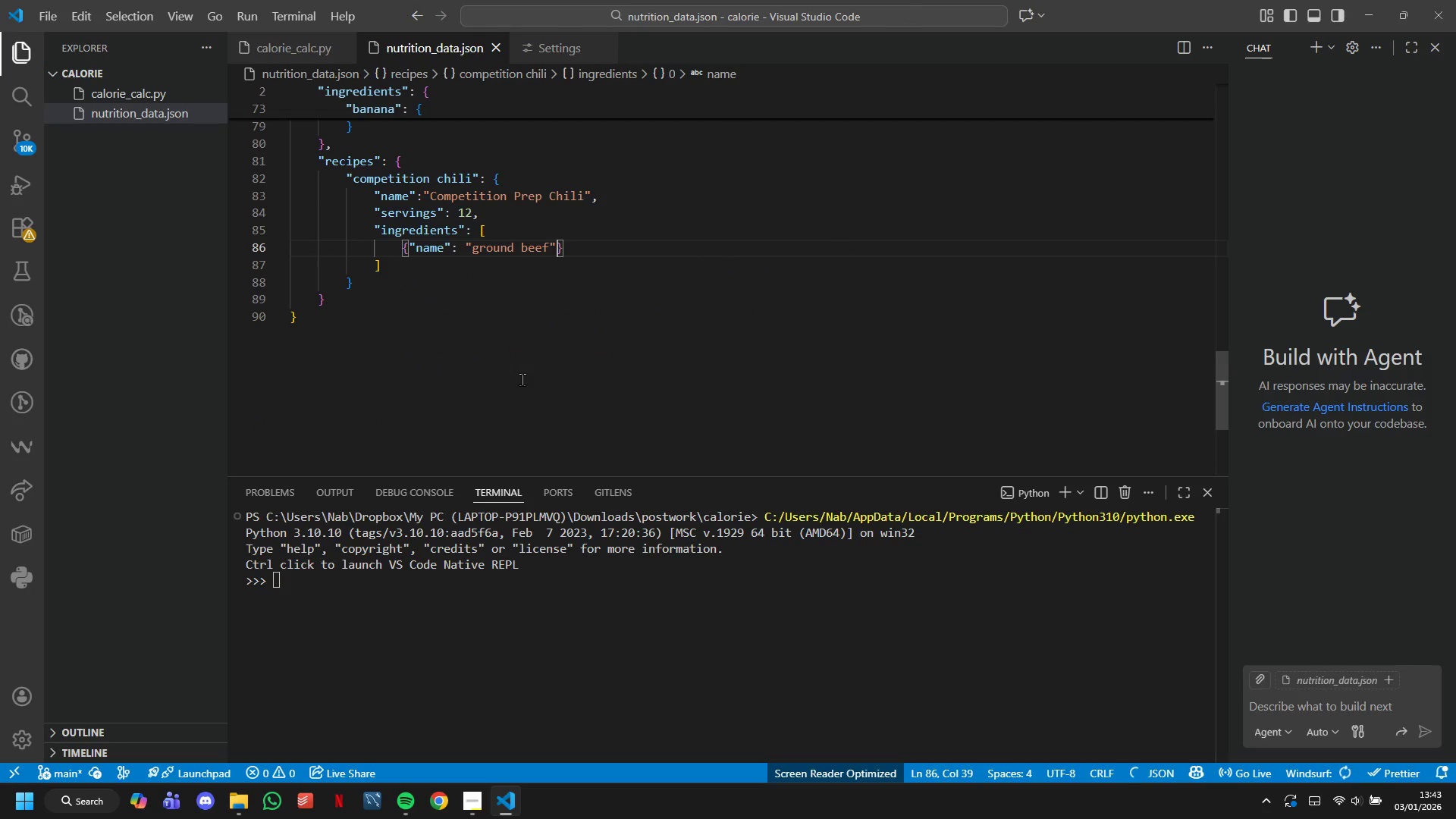 
 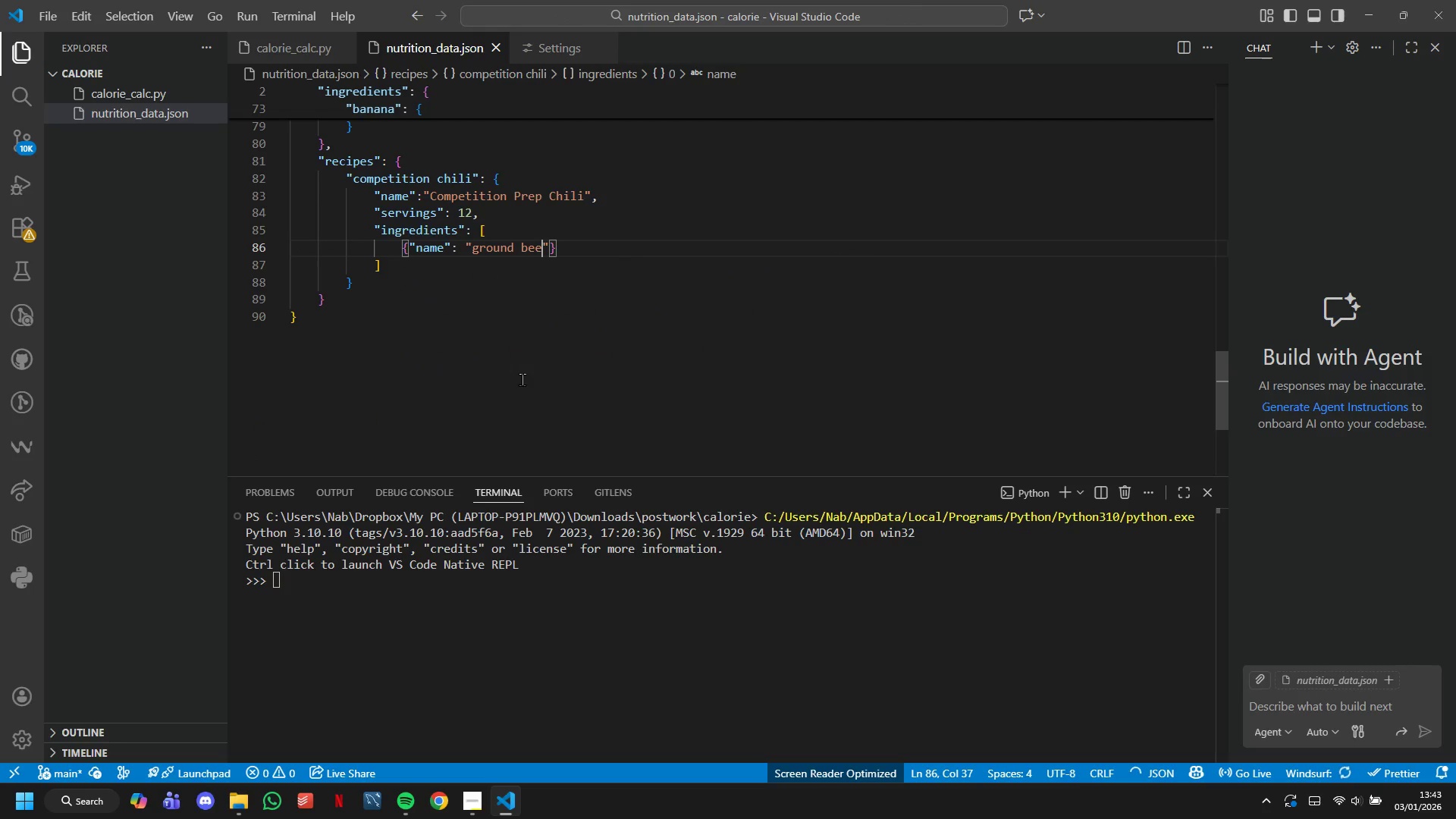 
key(ArrowRight)
 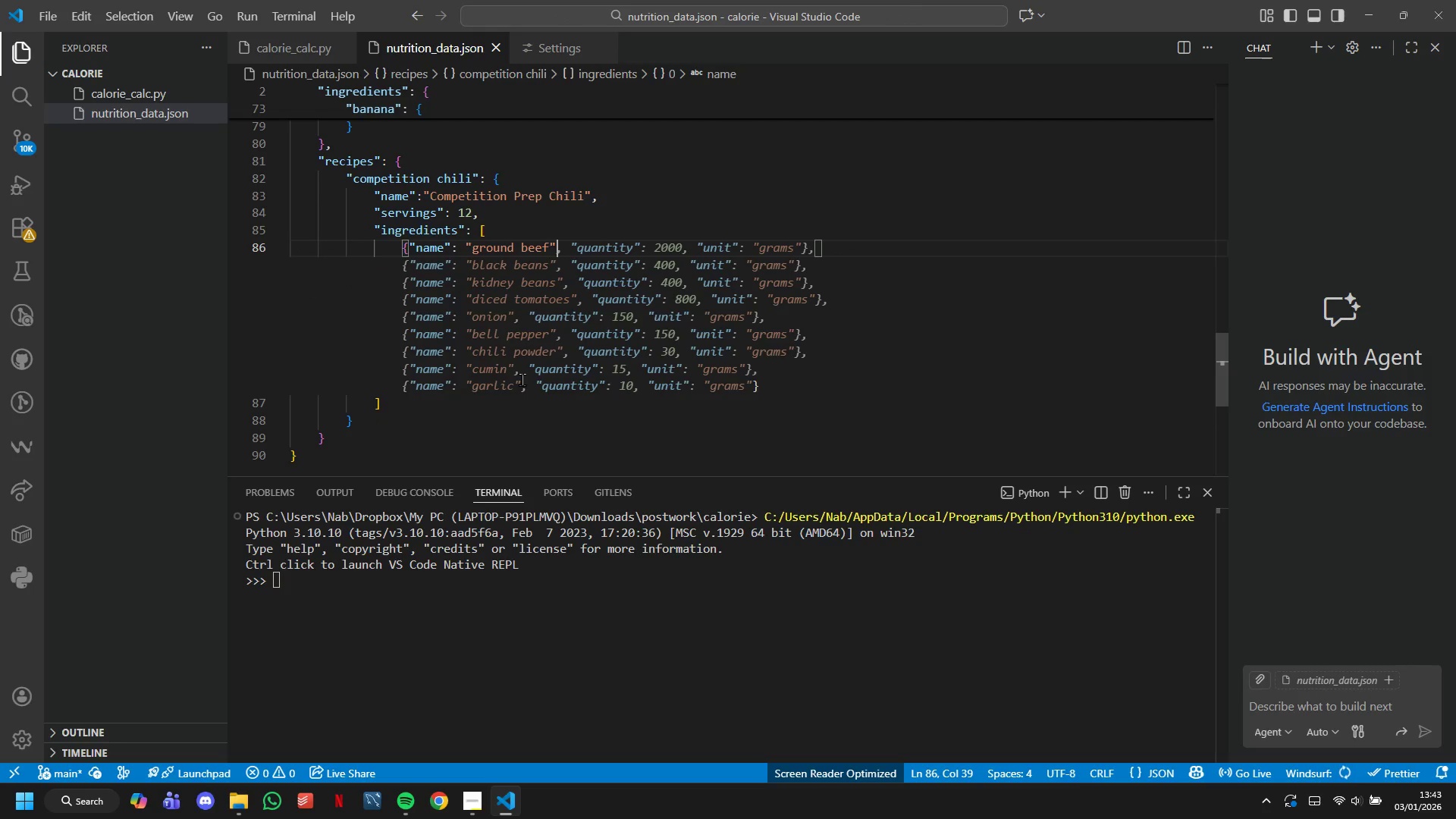 
type(, "Grams)
 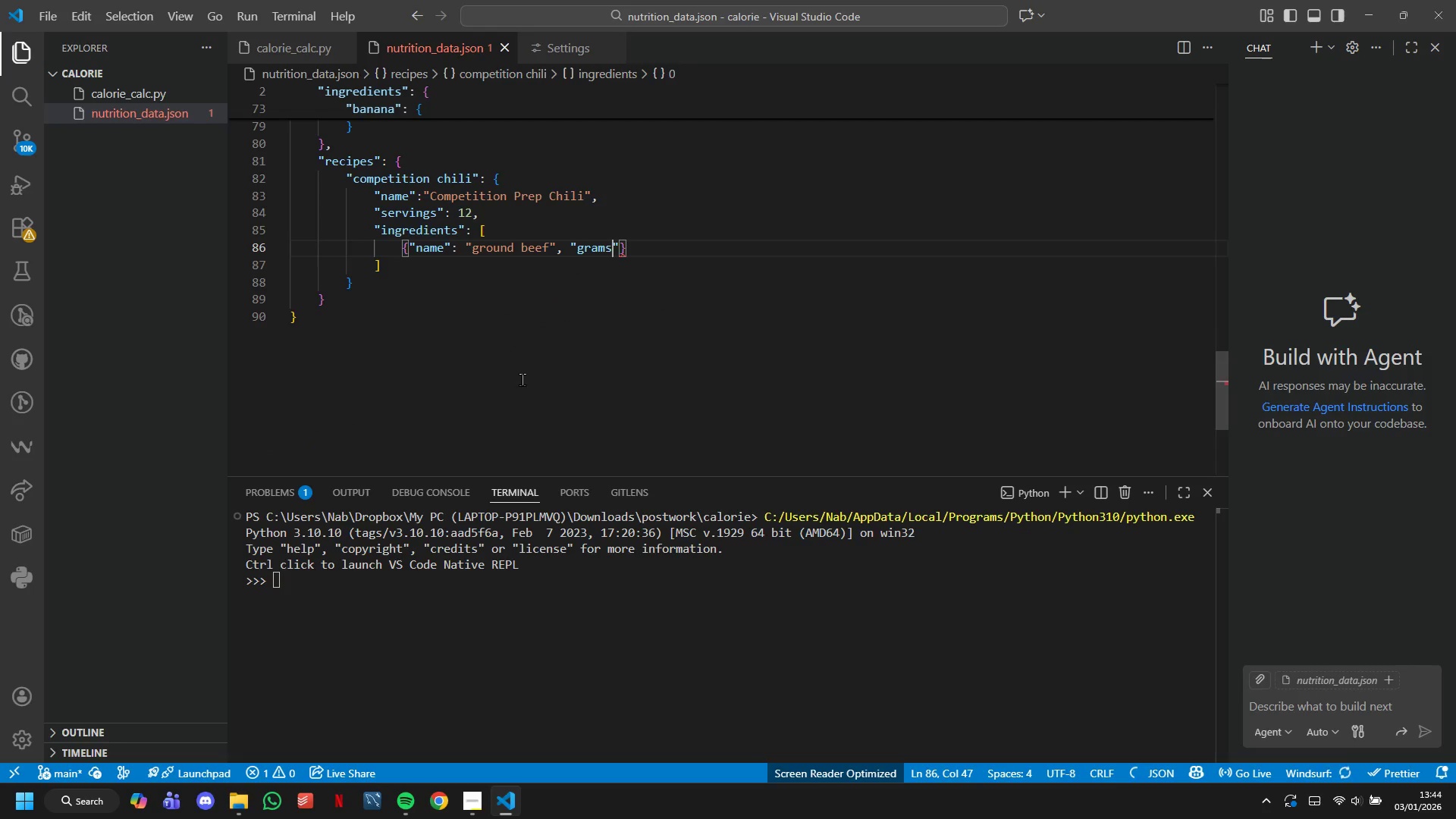 
key(ArrowRight)
 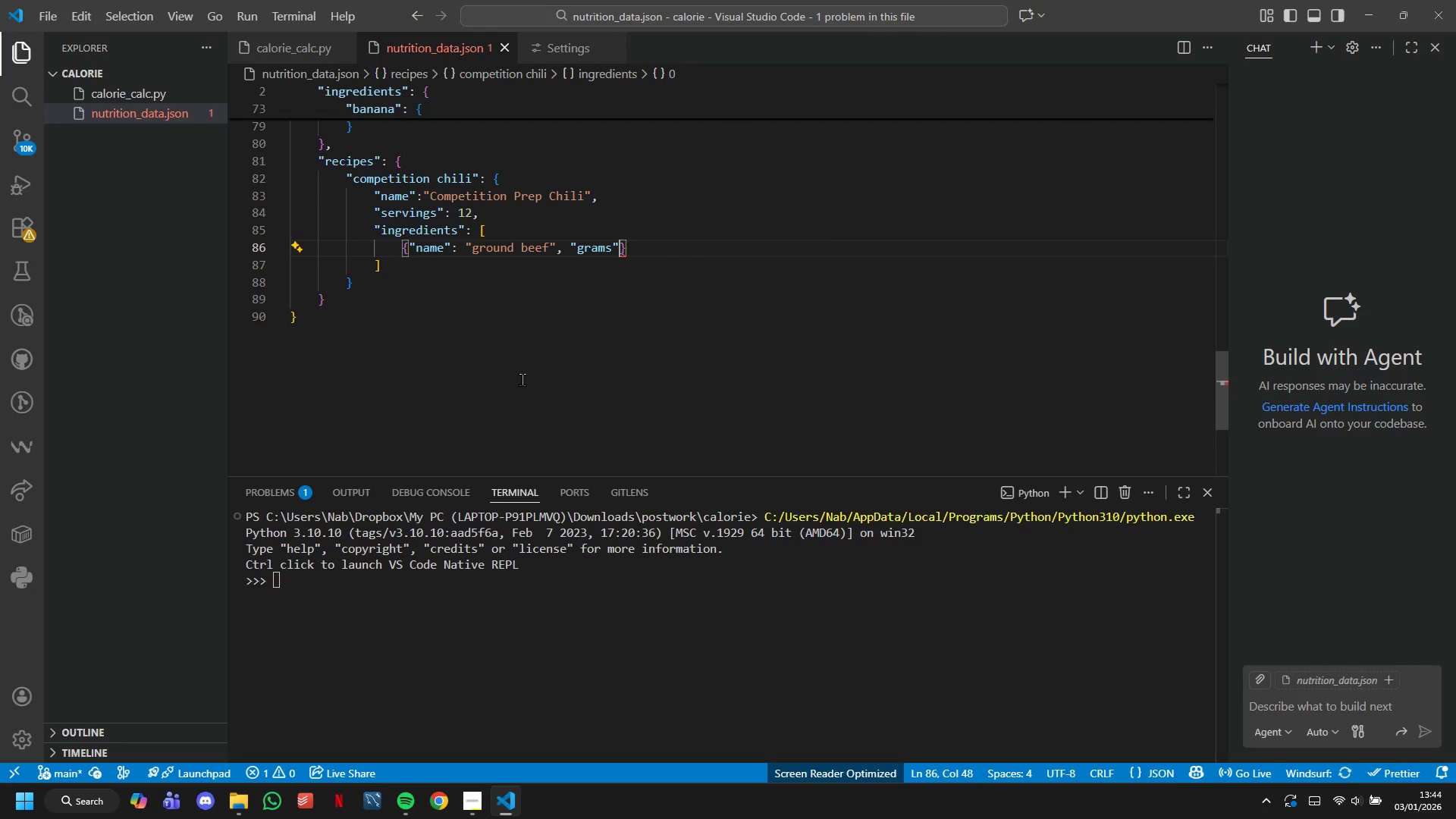 
type(:1000)
 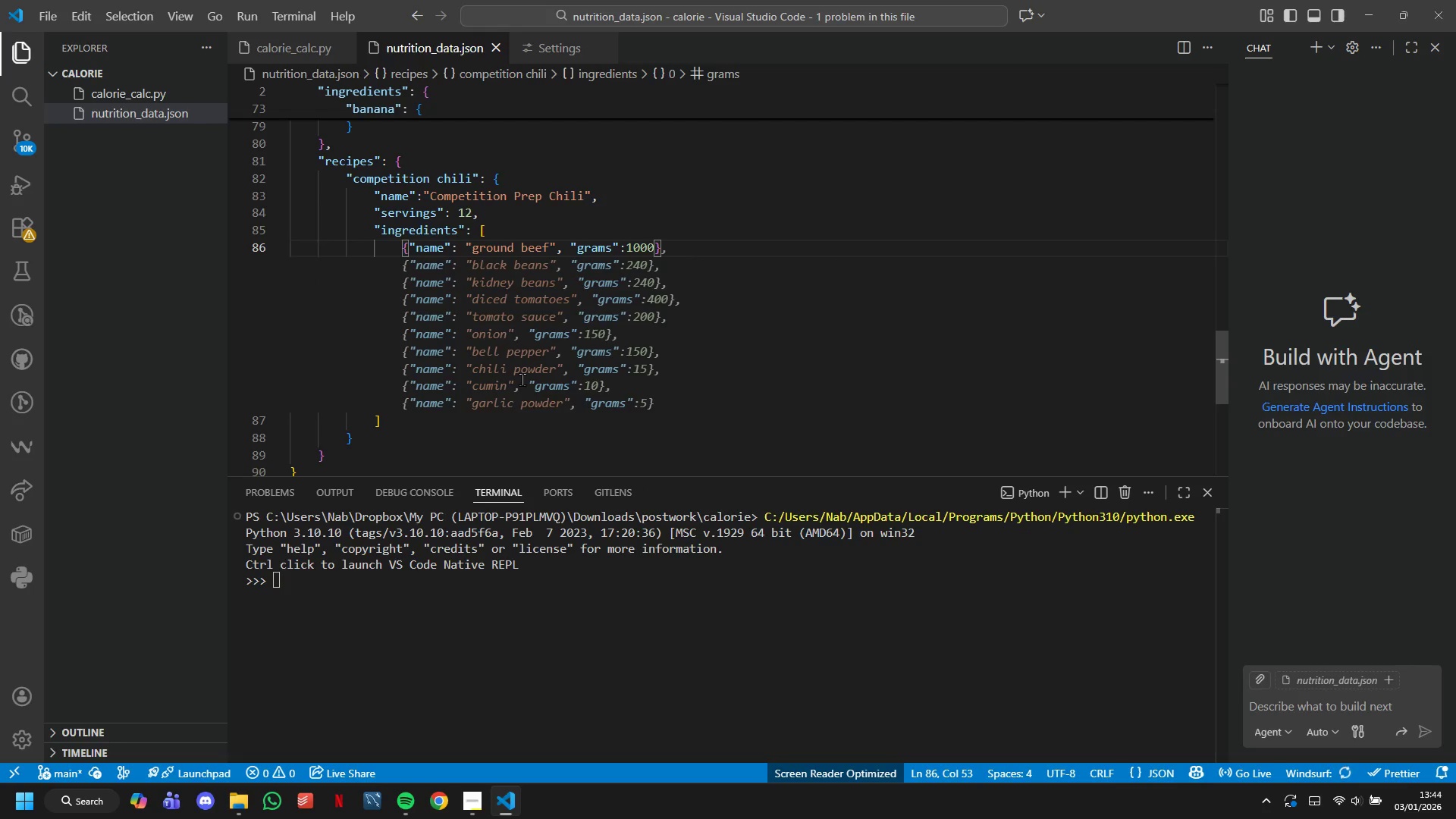 
key(ArrowRight)
 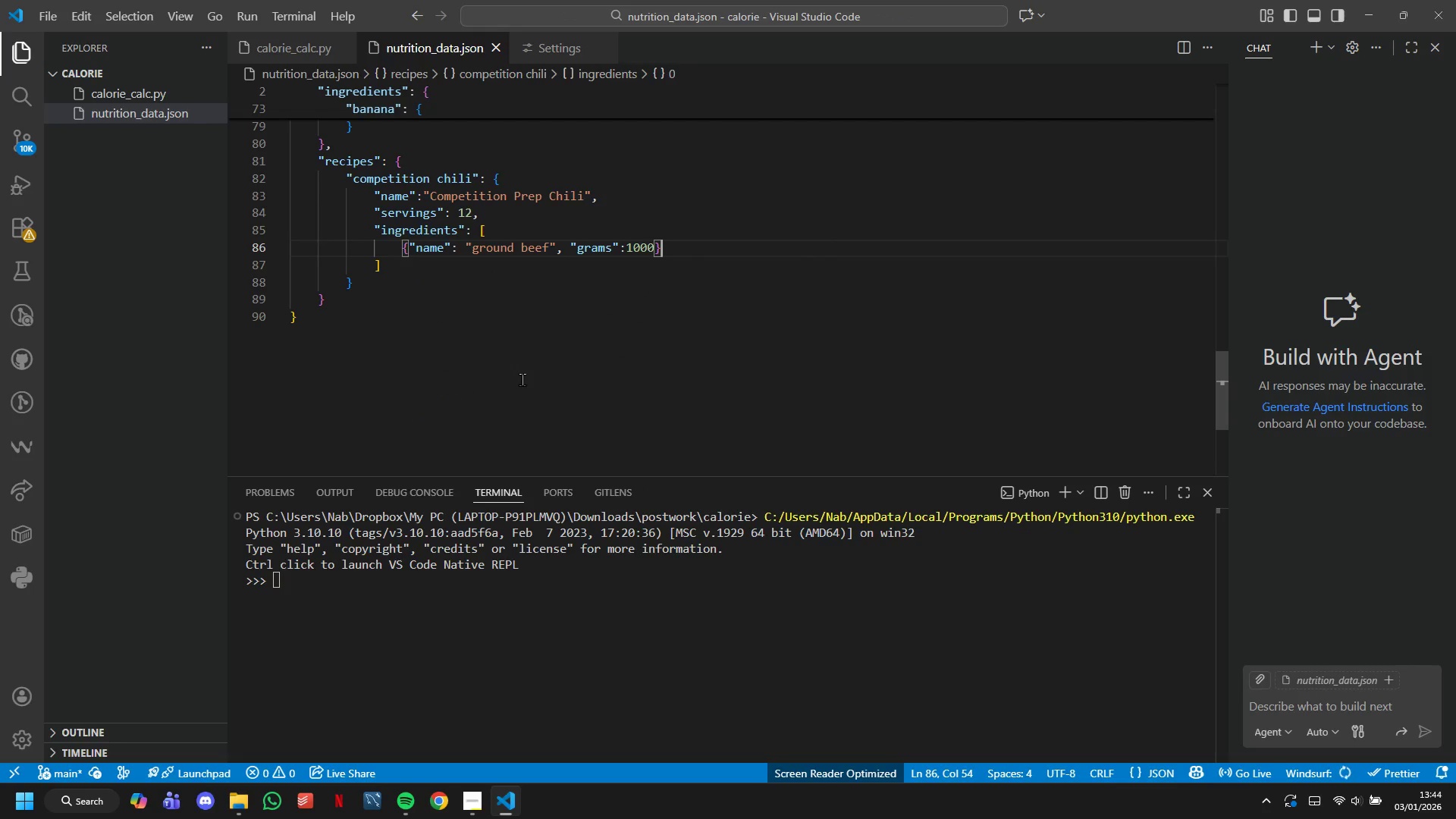 
key(Comma)
 